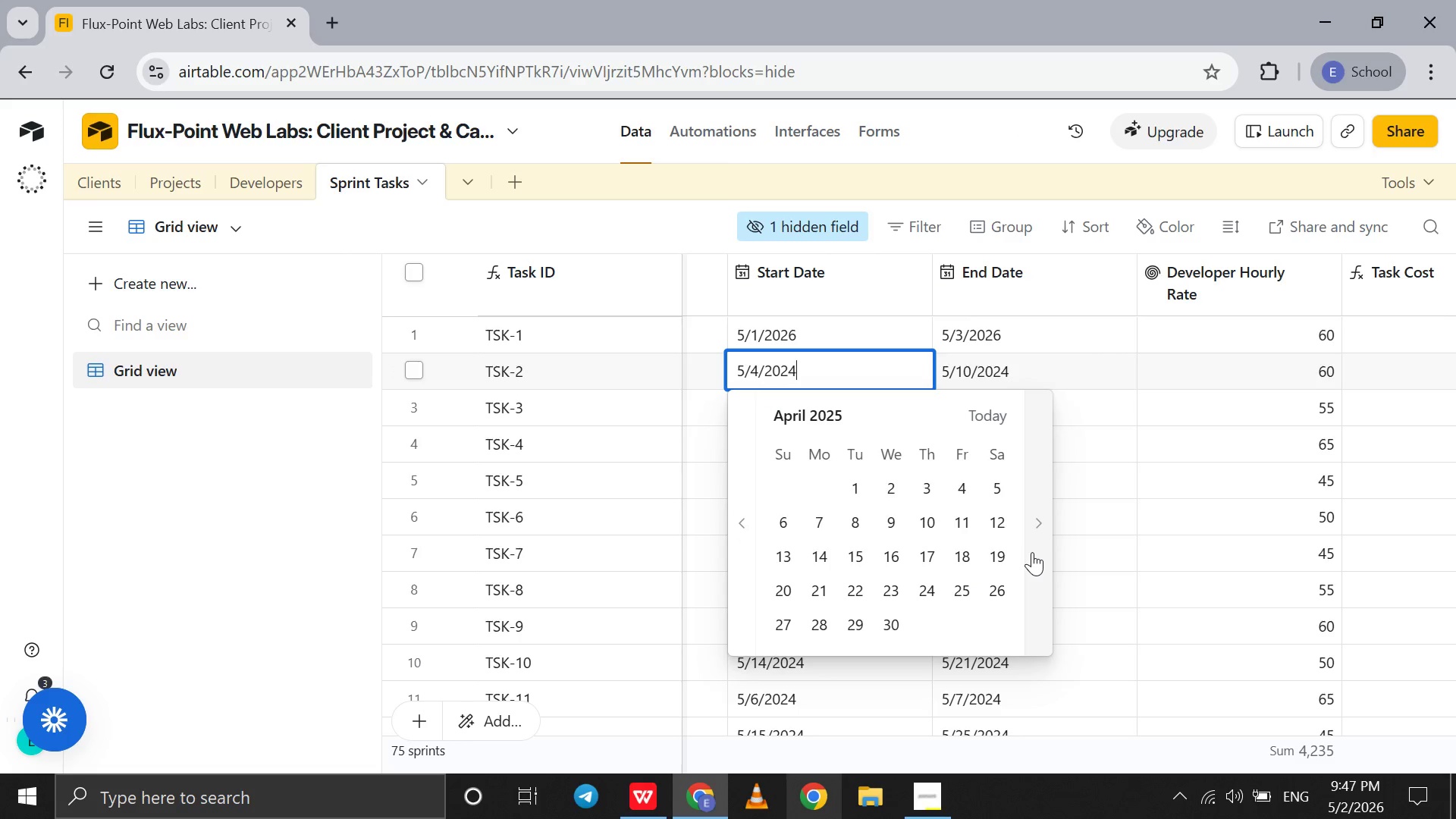 
triple_click([1032, 552])
 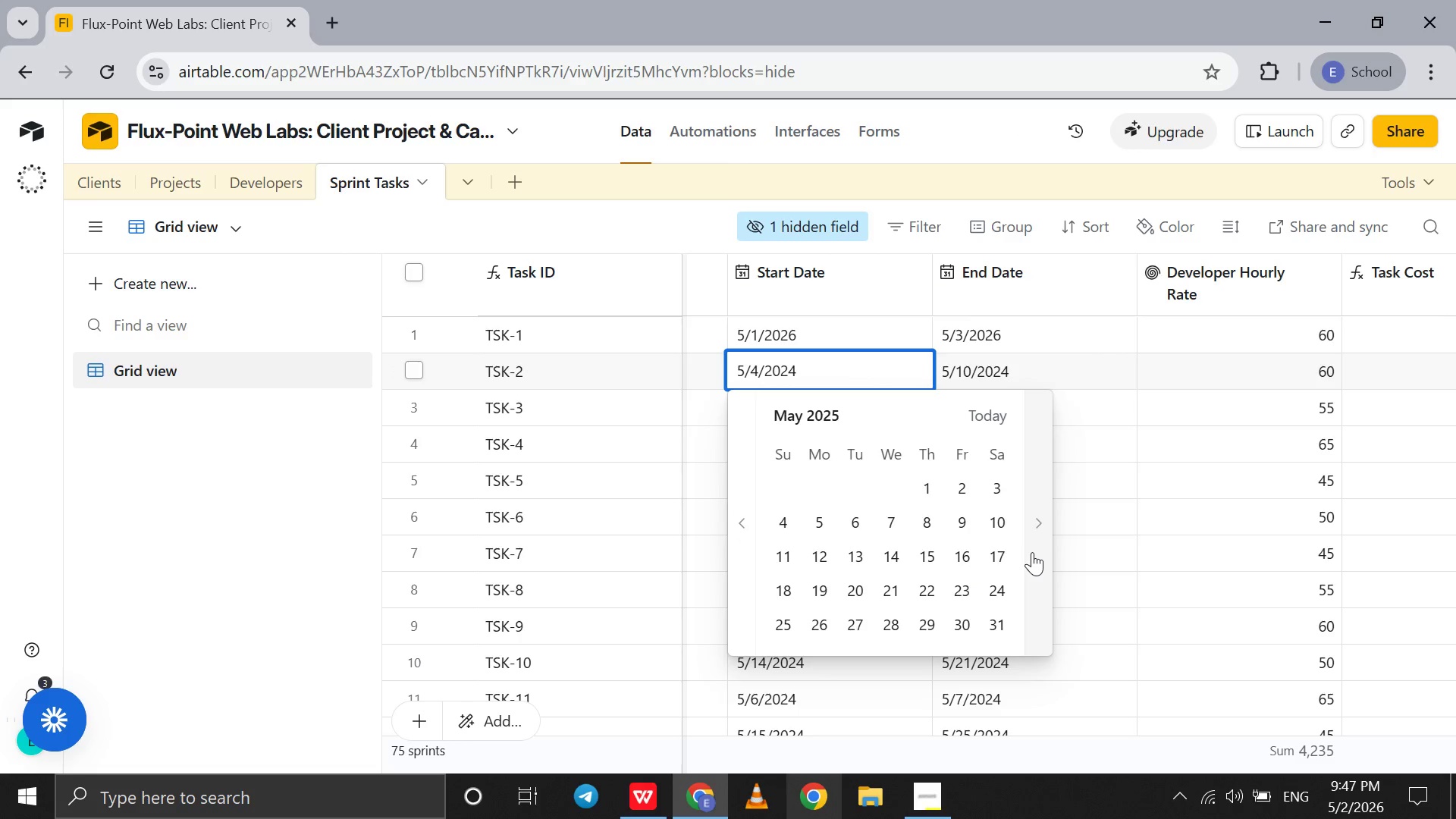 
triple_click([1032, 552])
 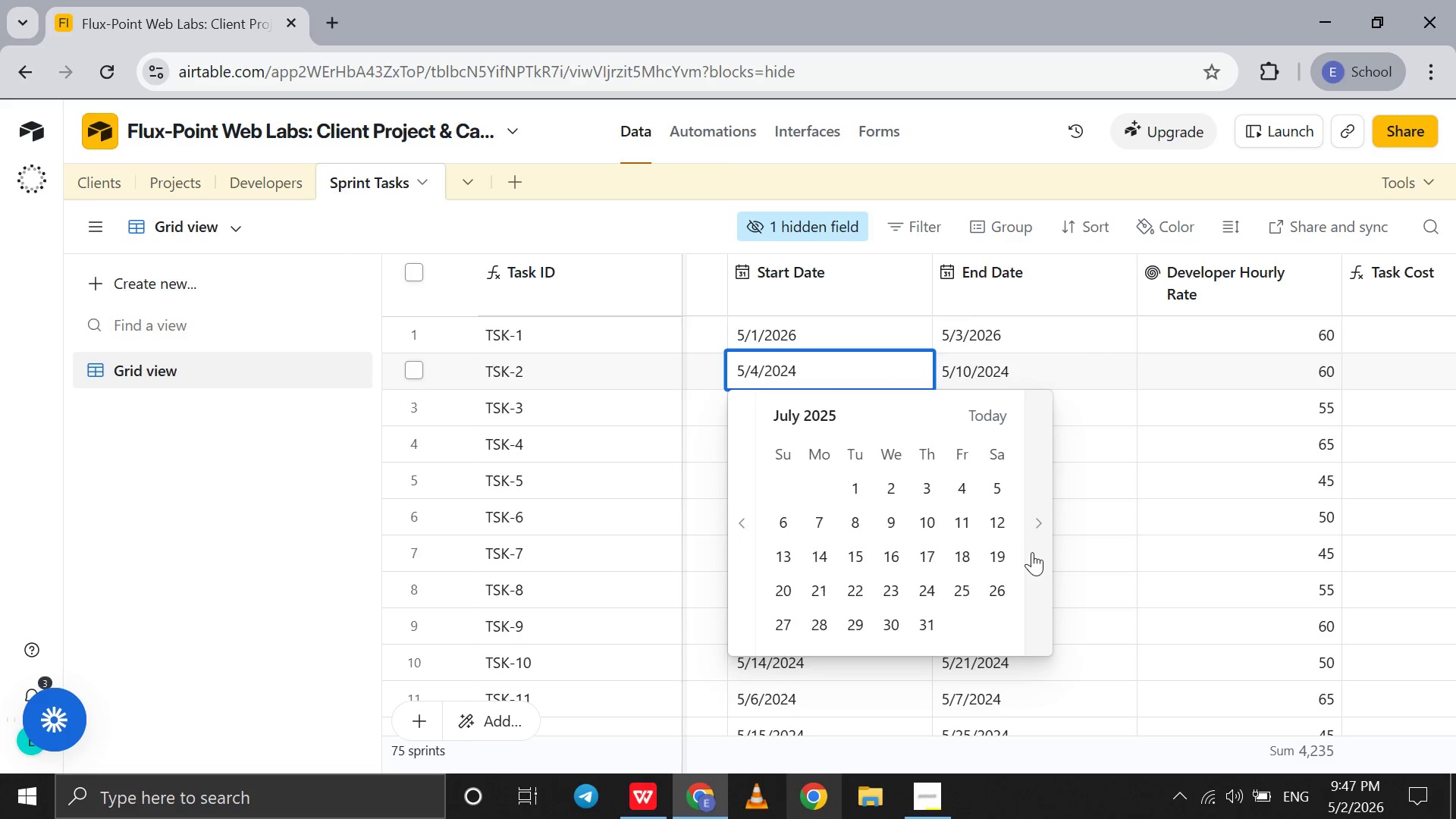 
triple_click([1032, 552])
 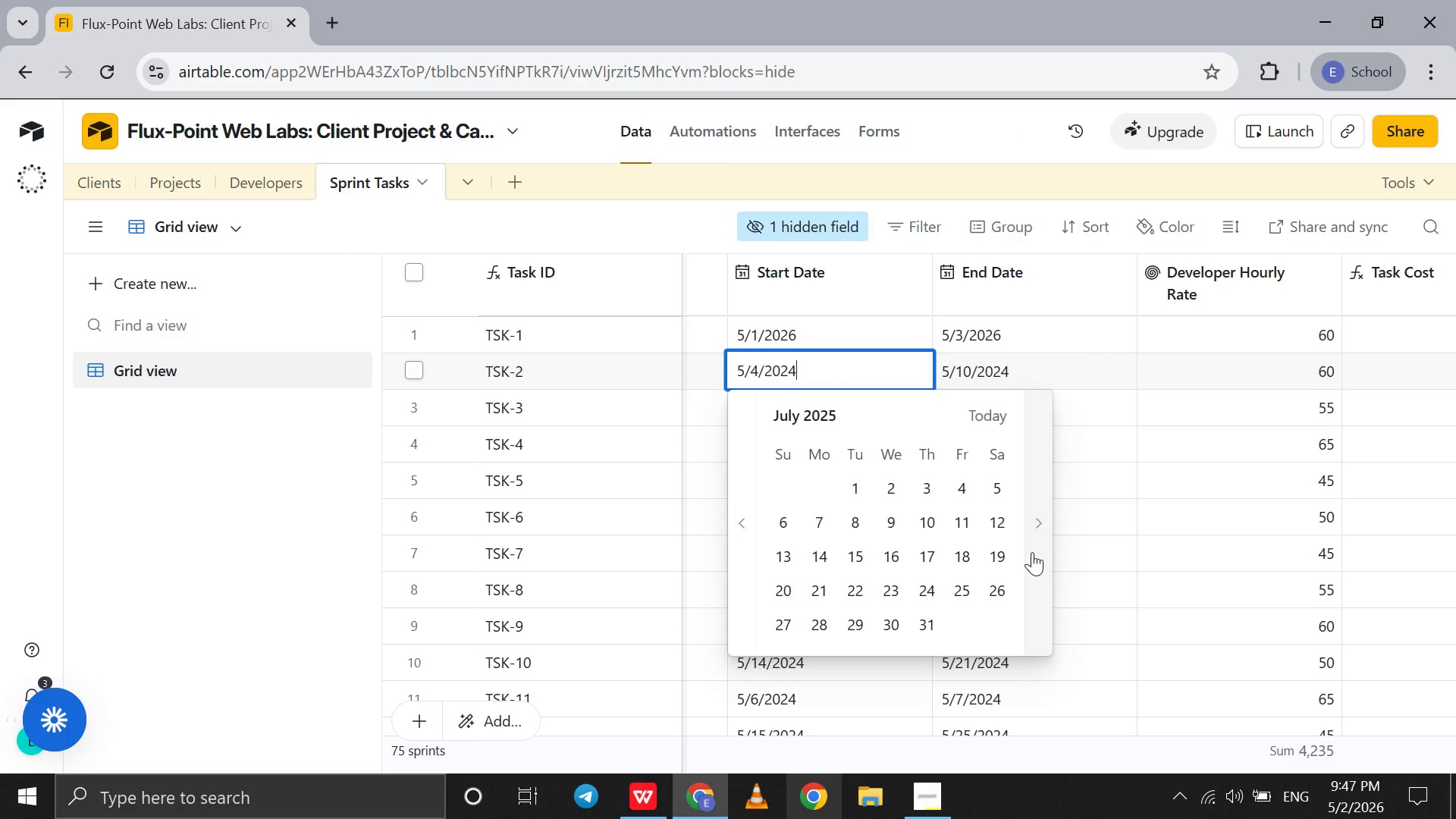 
triple_click([1032, 552])
 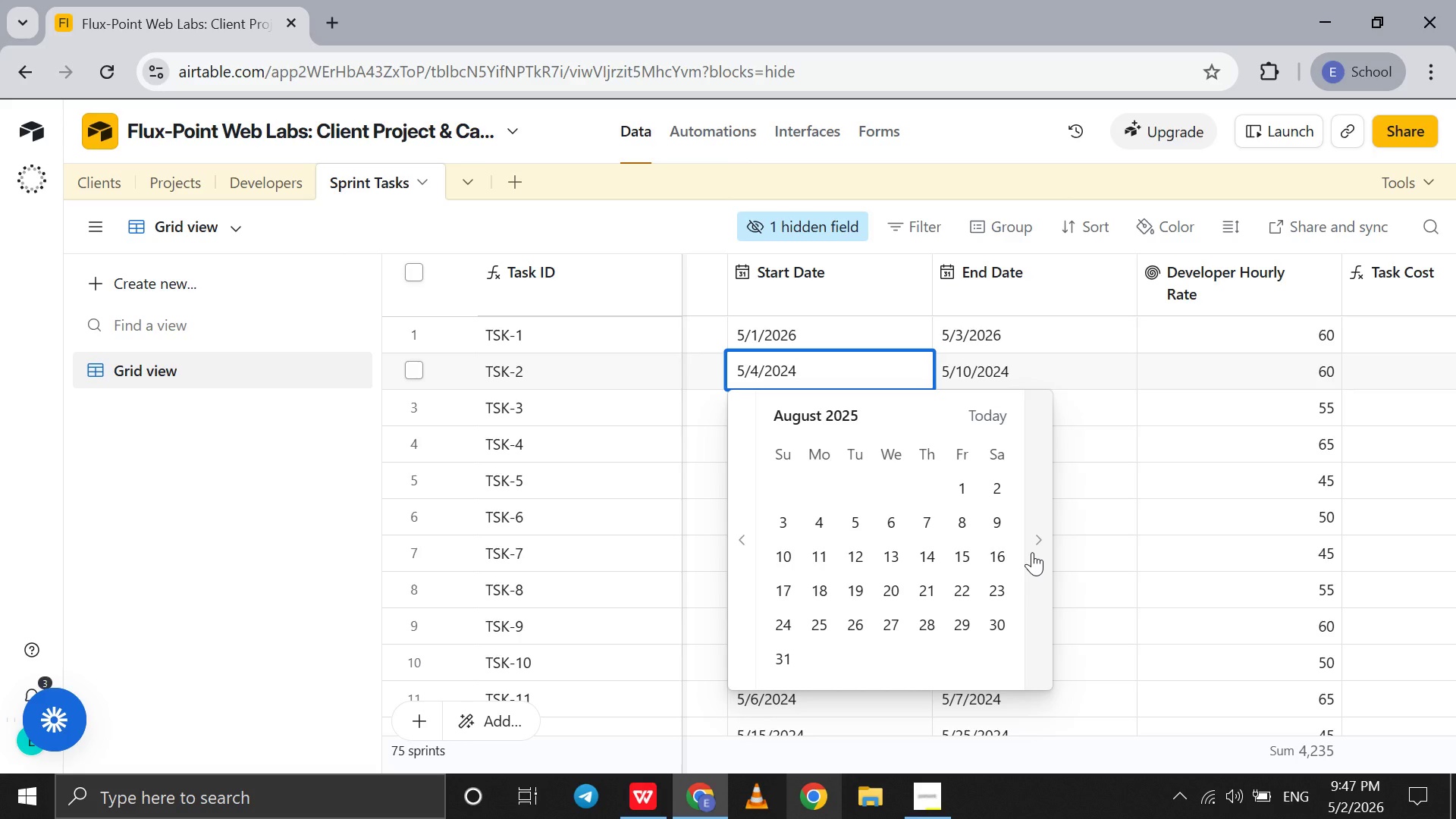 
wait(6.42)
 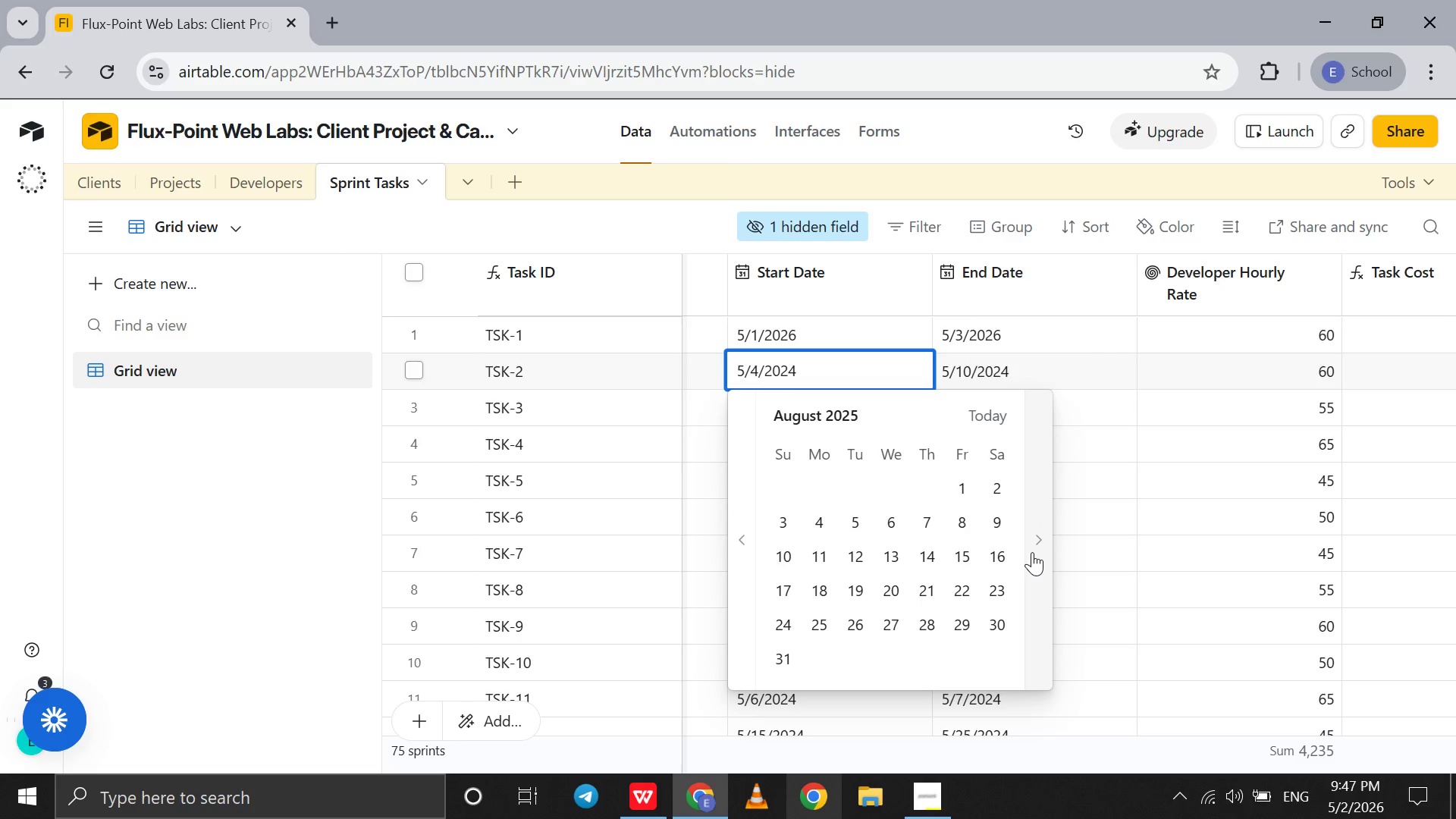 
double_click([1032, 552])
 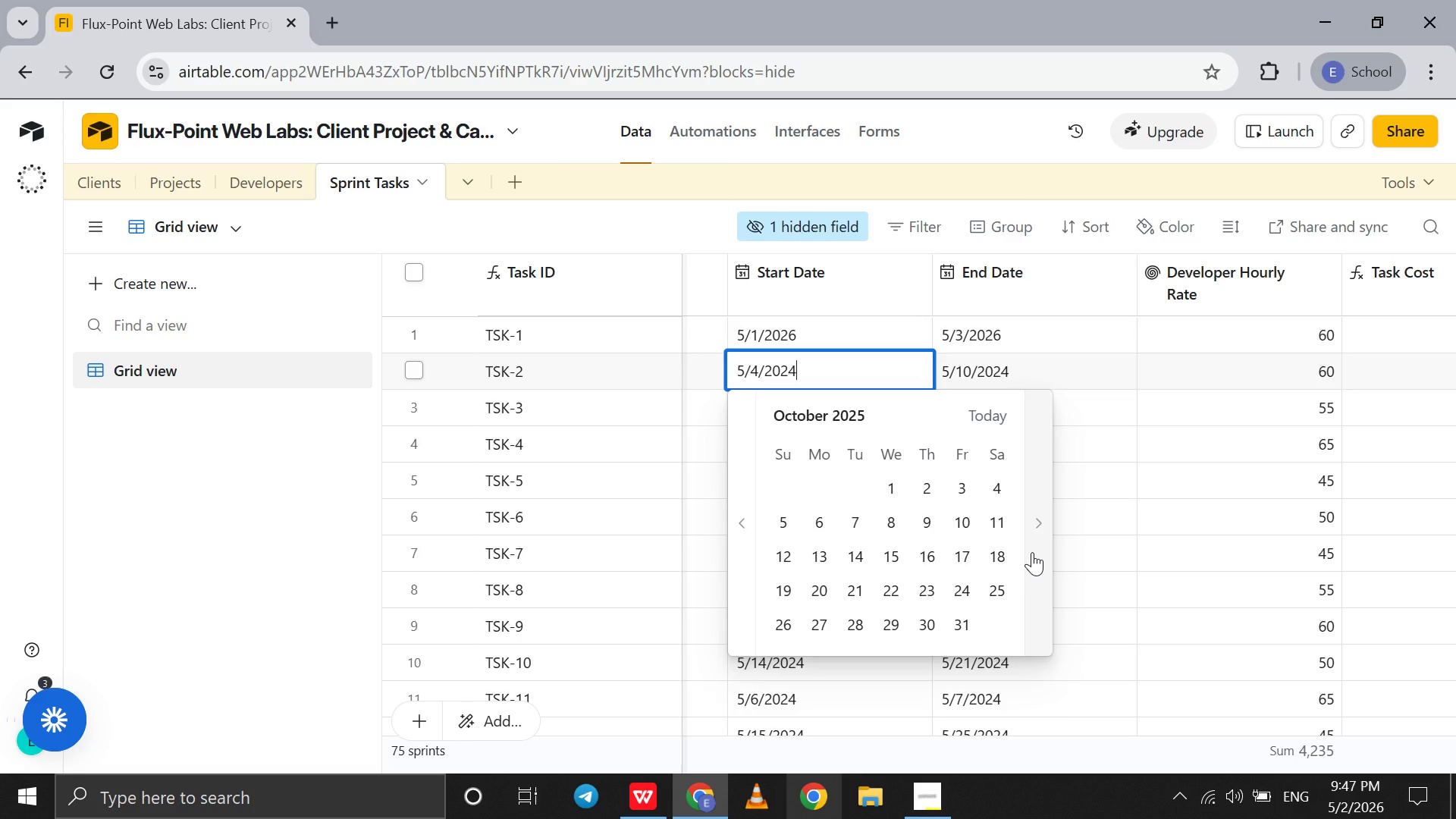 
triple_click([1032, 552])
 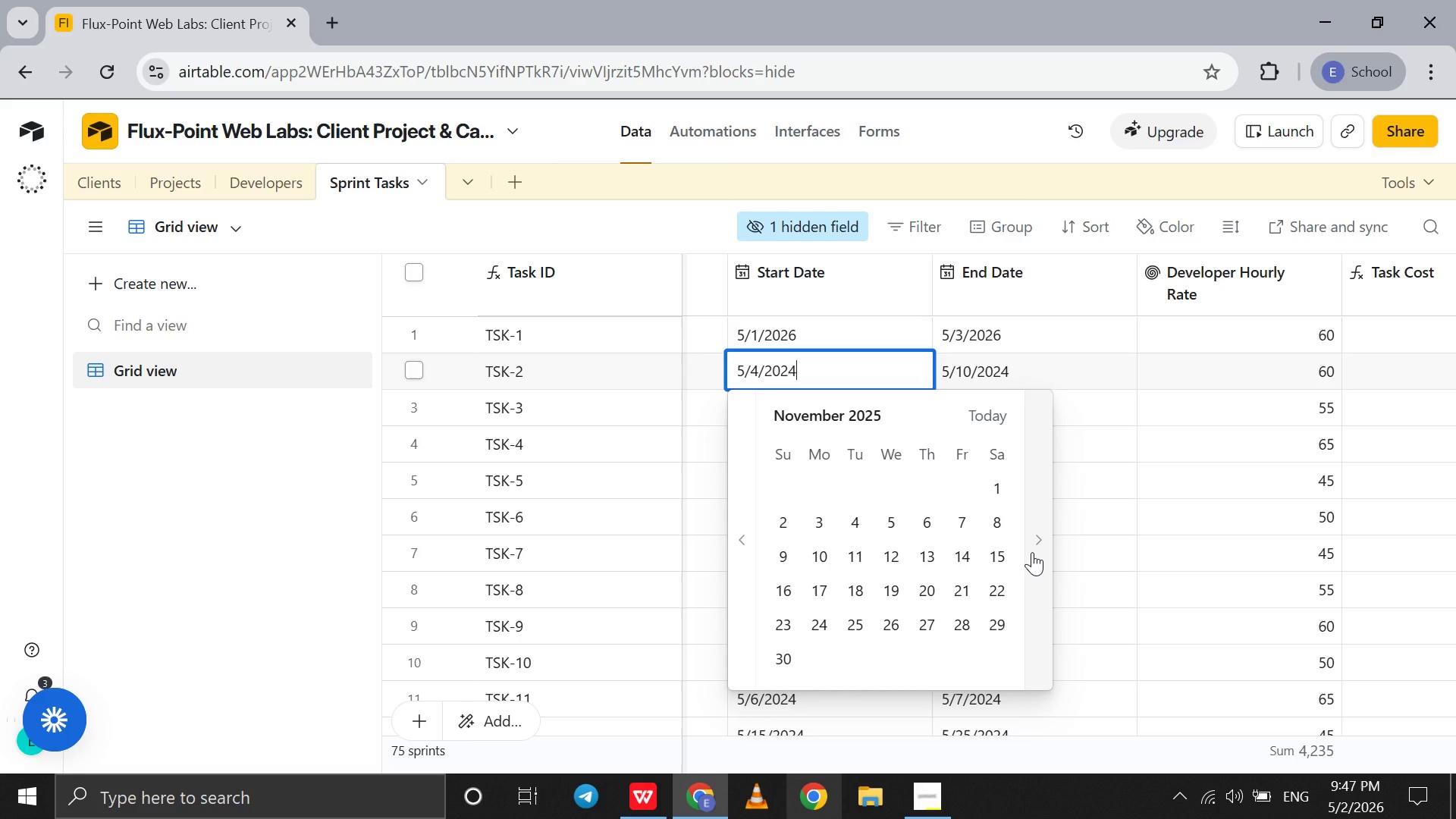 
double_click([1032, 552])
 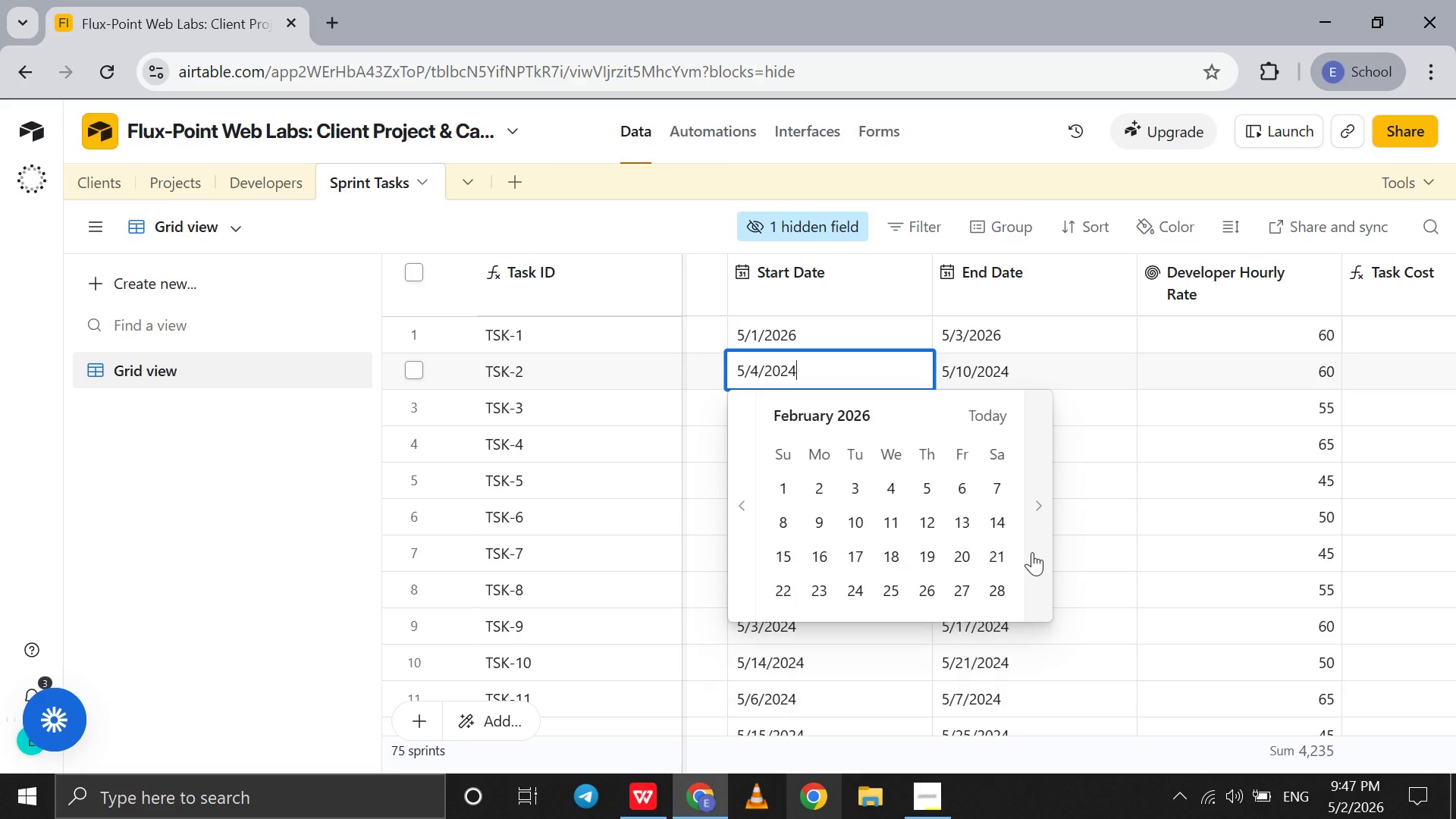 
triple_click([1032, 552])
 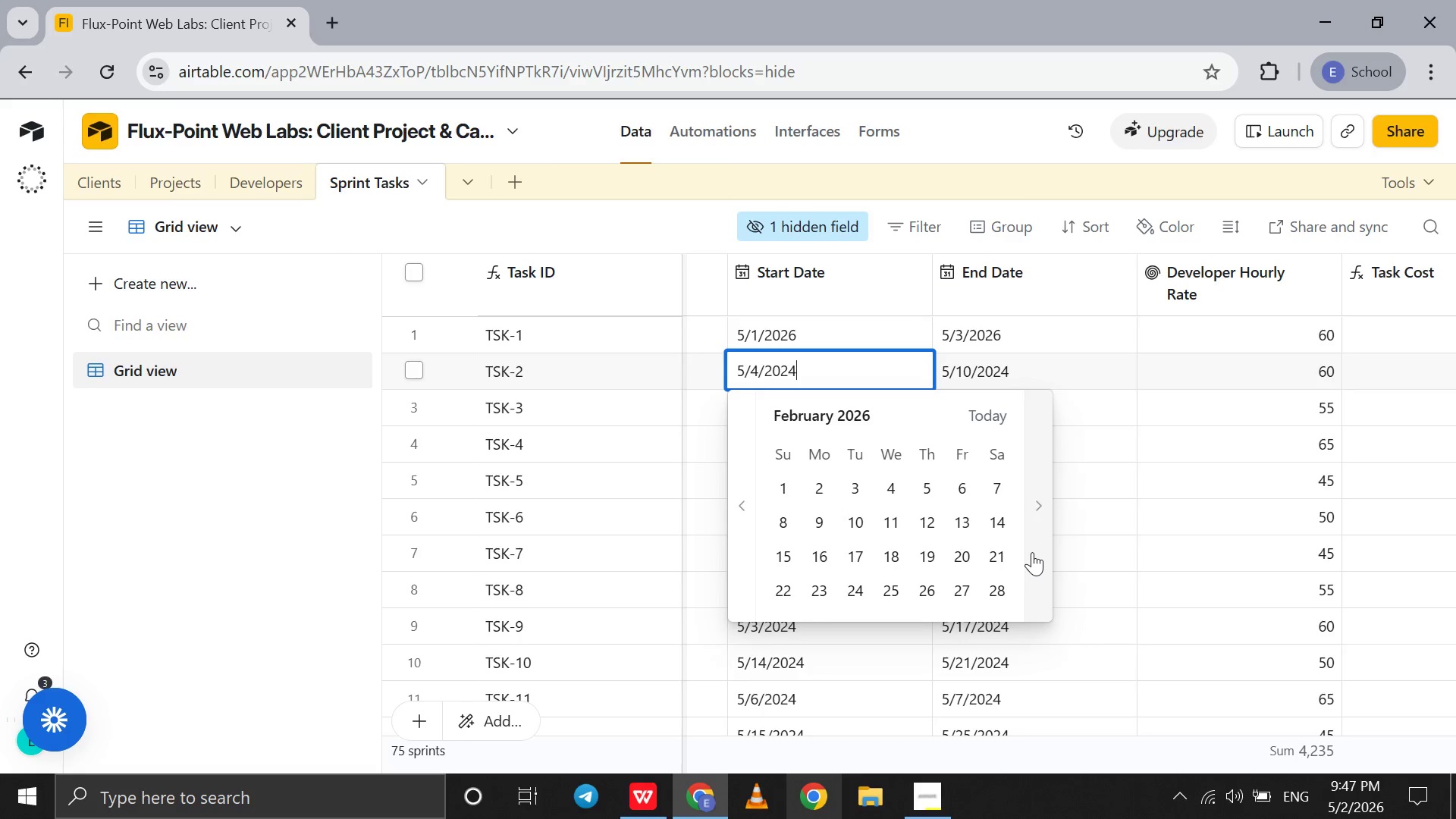 
triple_click([1032, 552])
 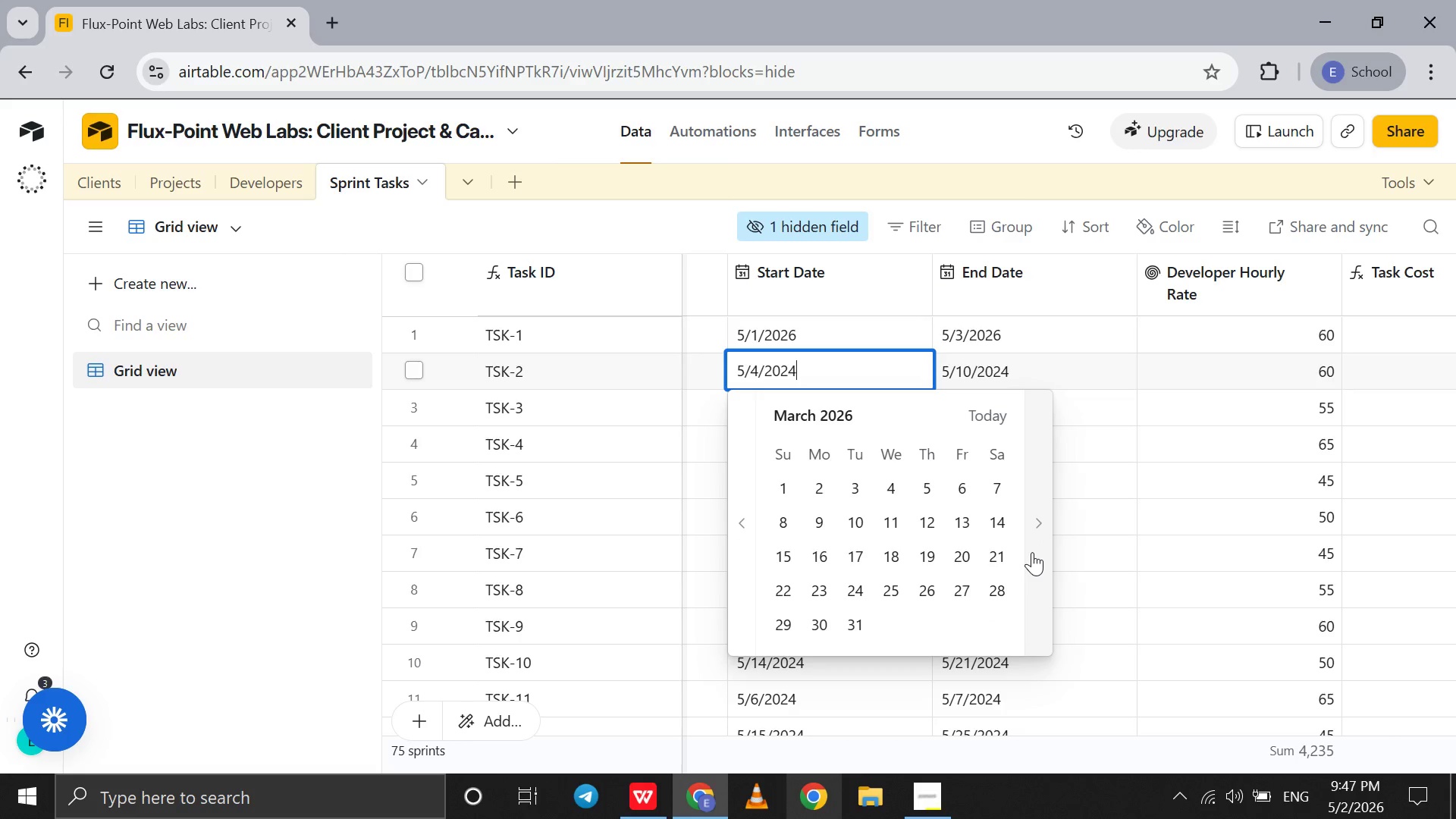 
triple_click([1032, 552])
 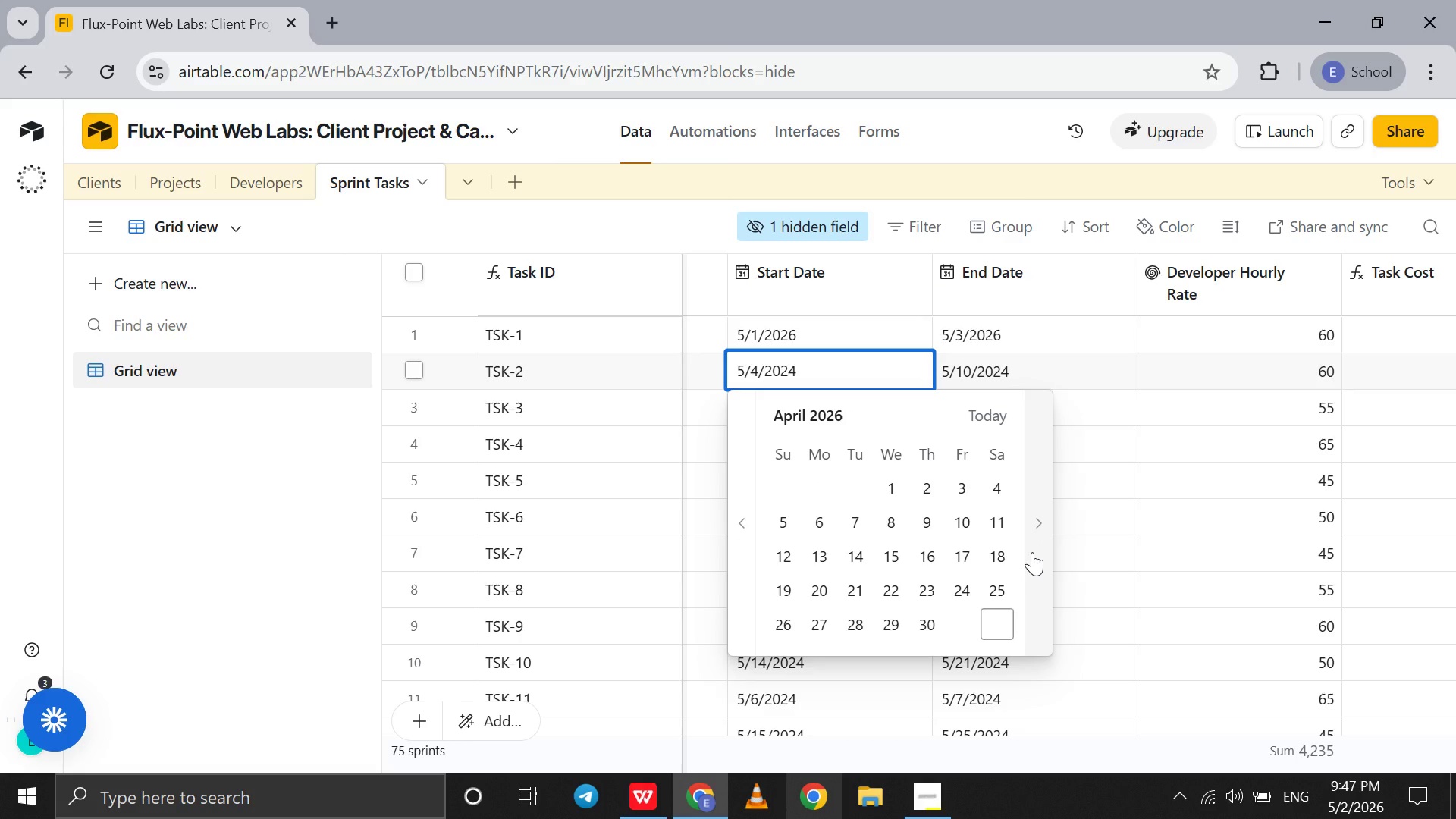 
left_click([1032, 552])
 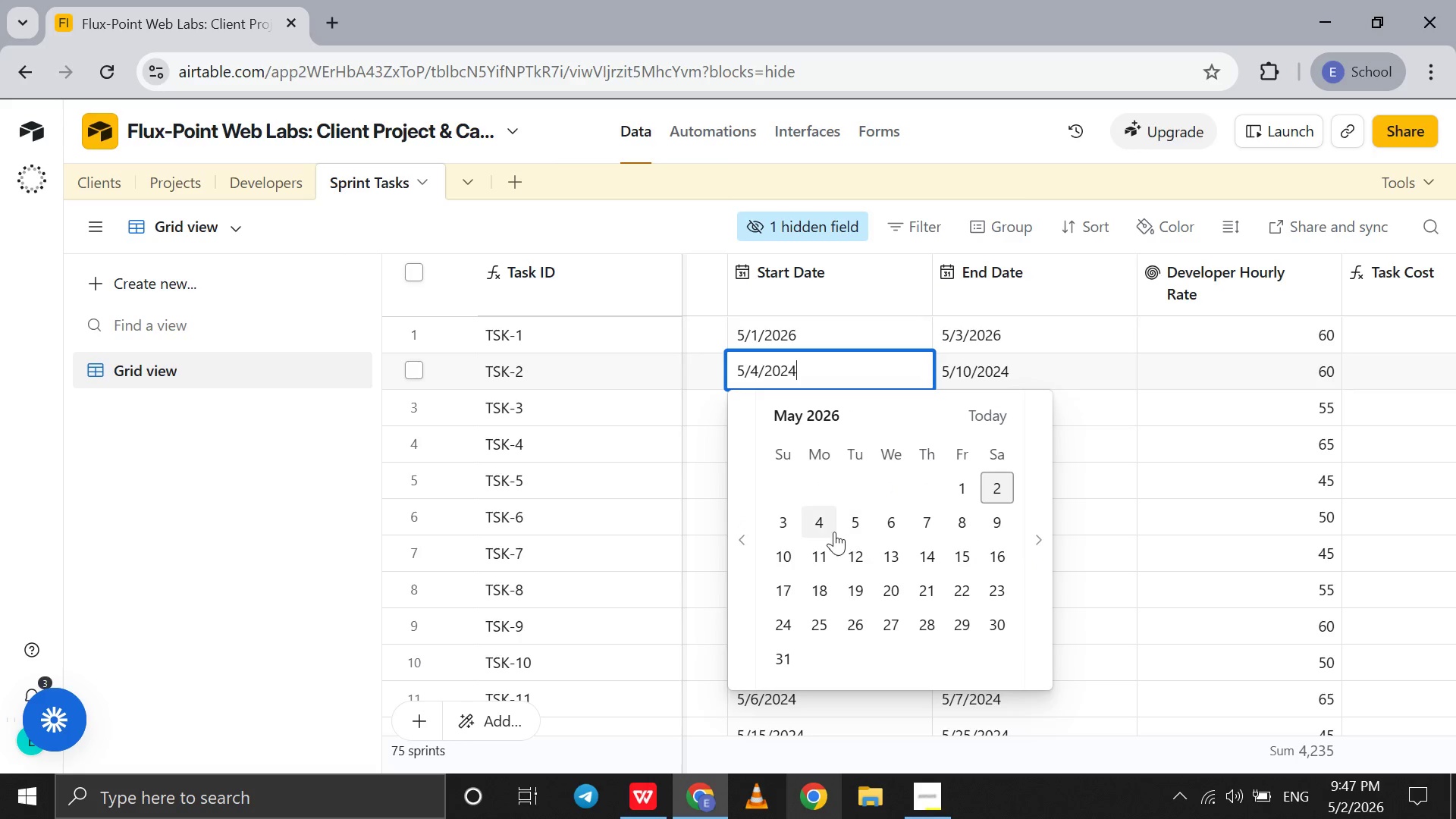 
left_click([833, 532])
 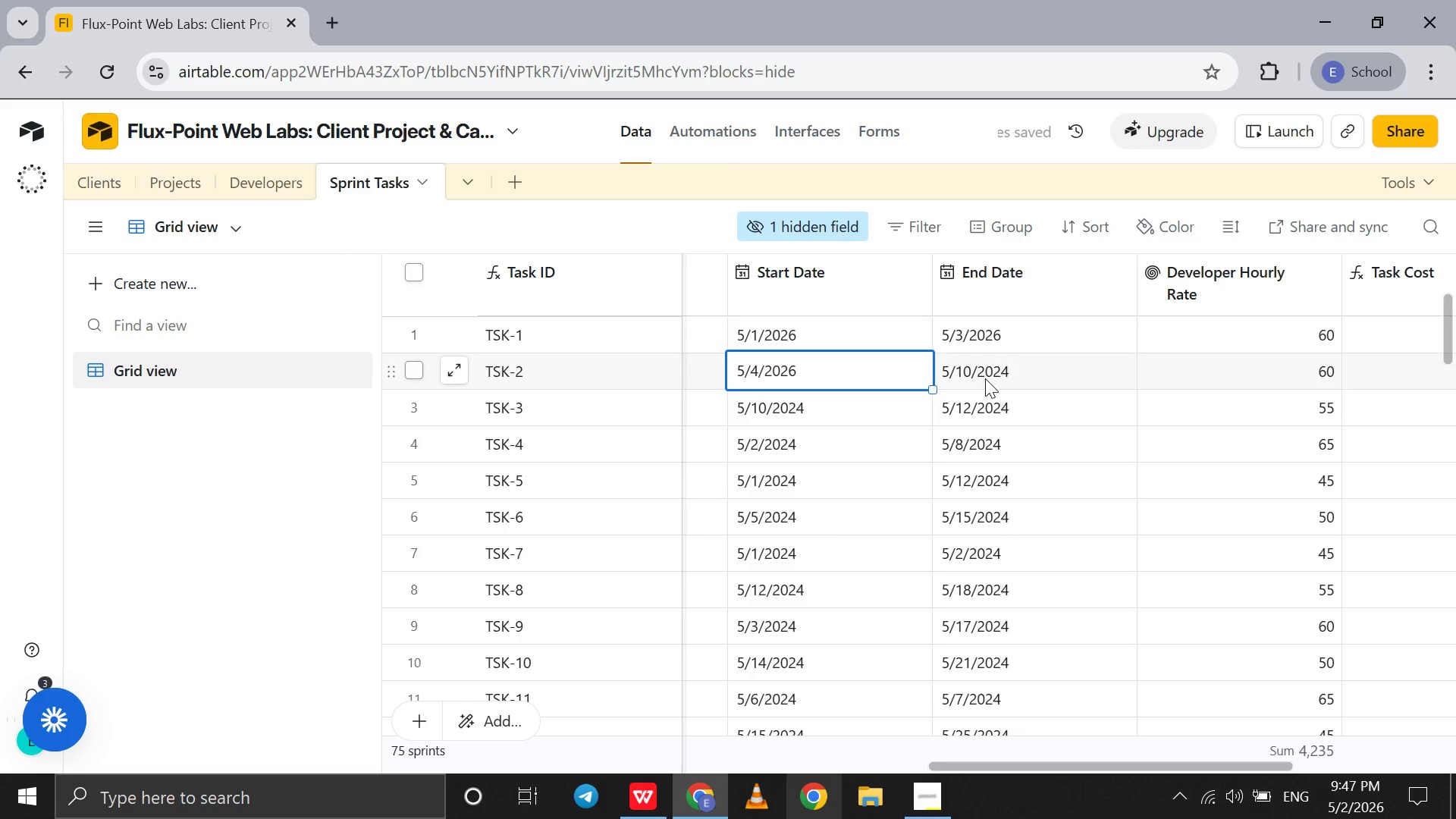 
double_click([985, 378])
 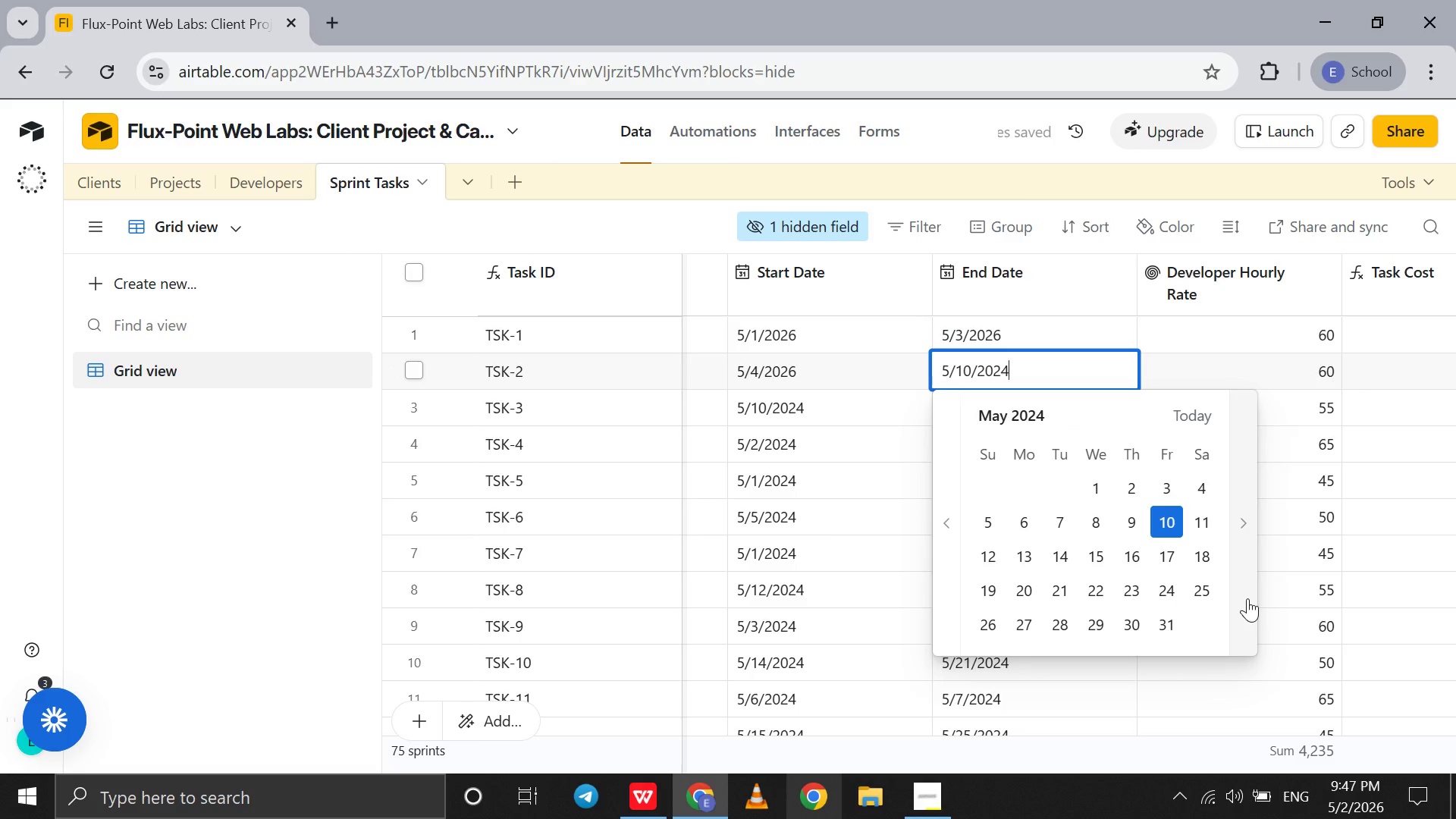 
double_click([1247, 598])
 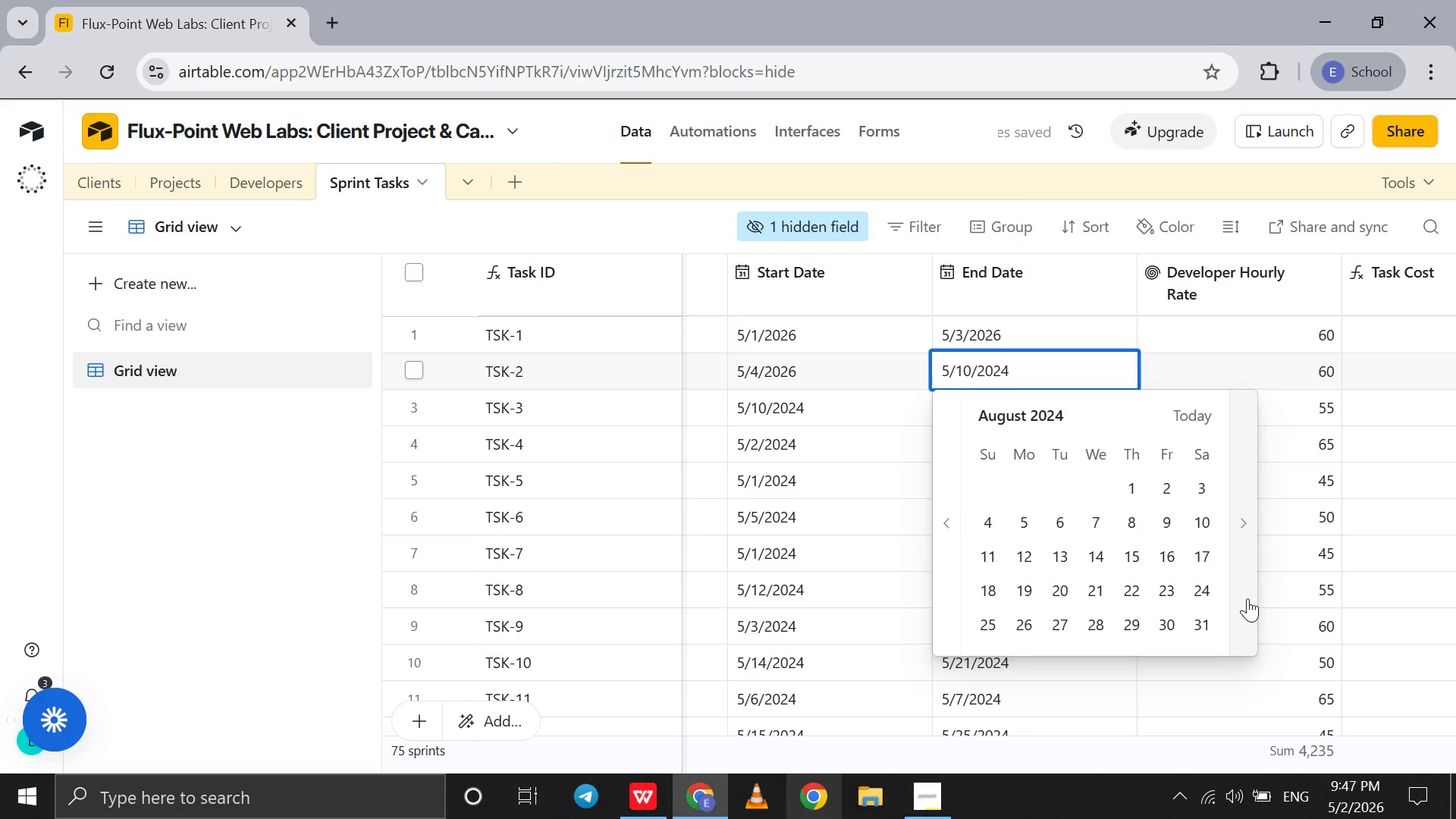 
triple_click([1247, 598])
 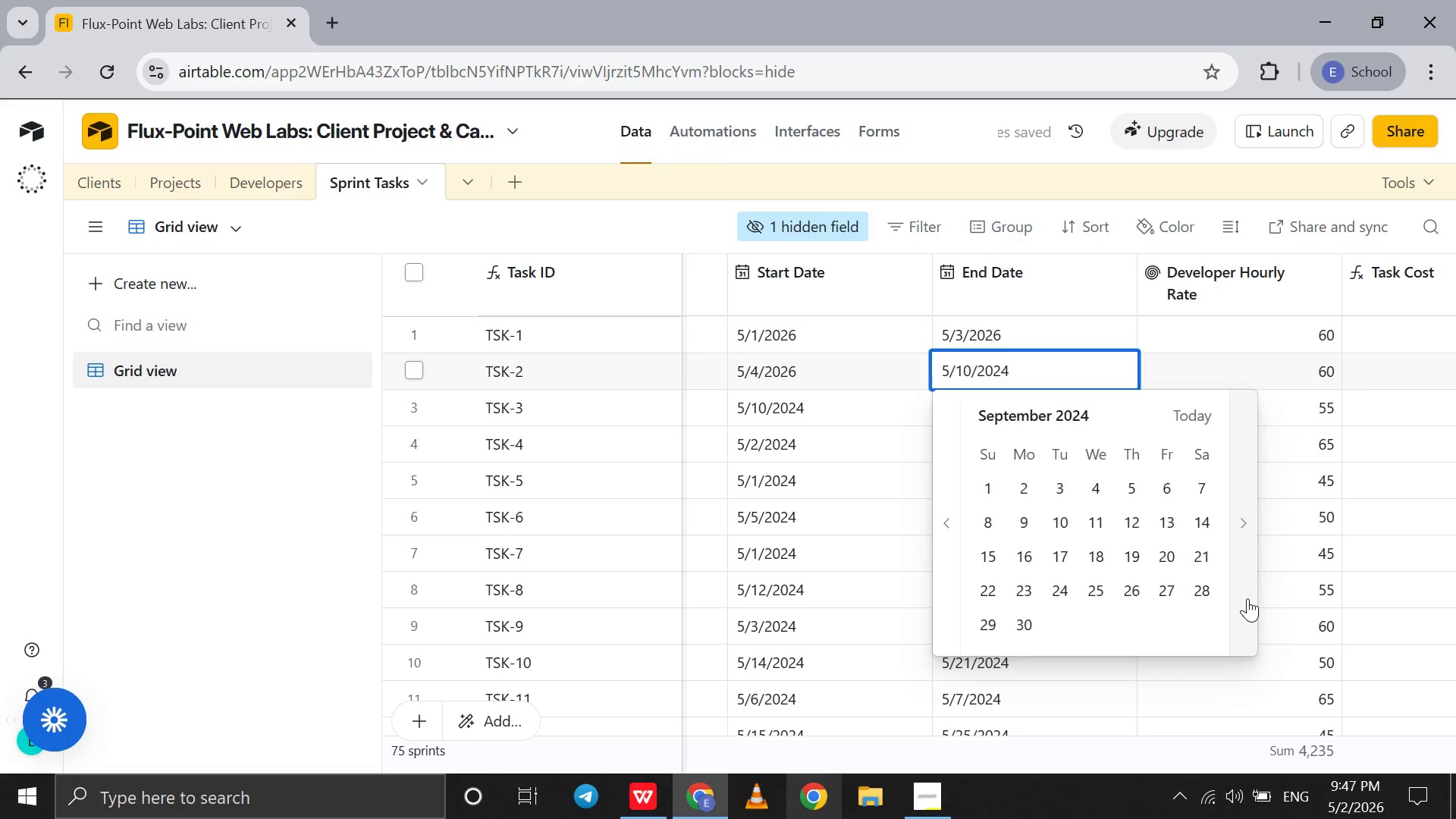 
triple_click([1247, 598])
 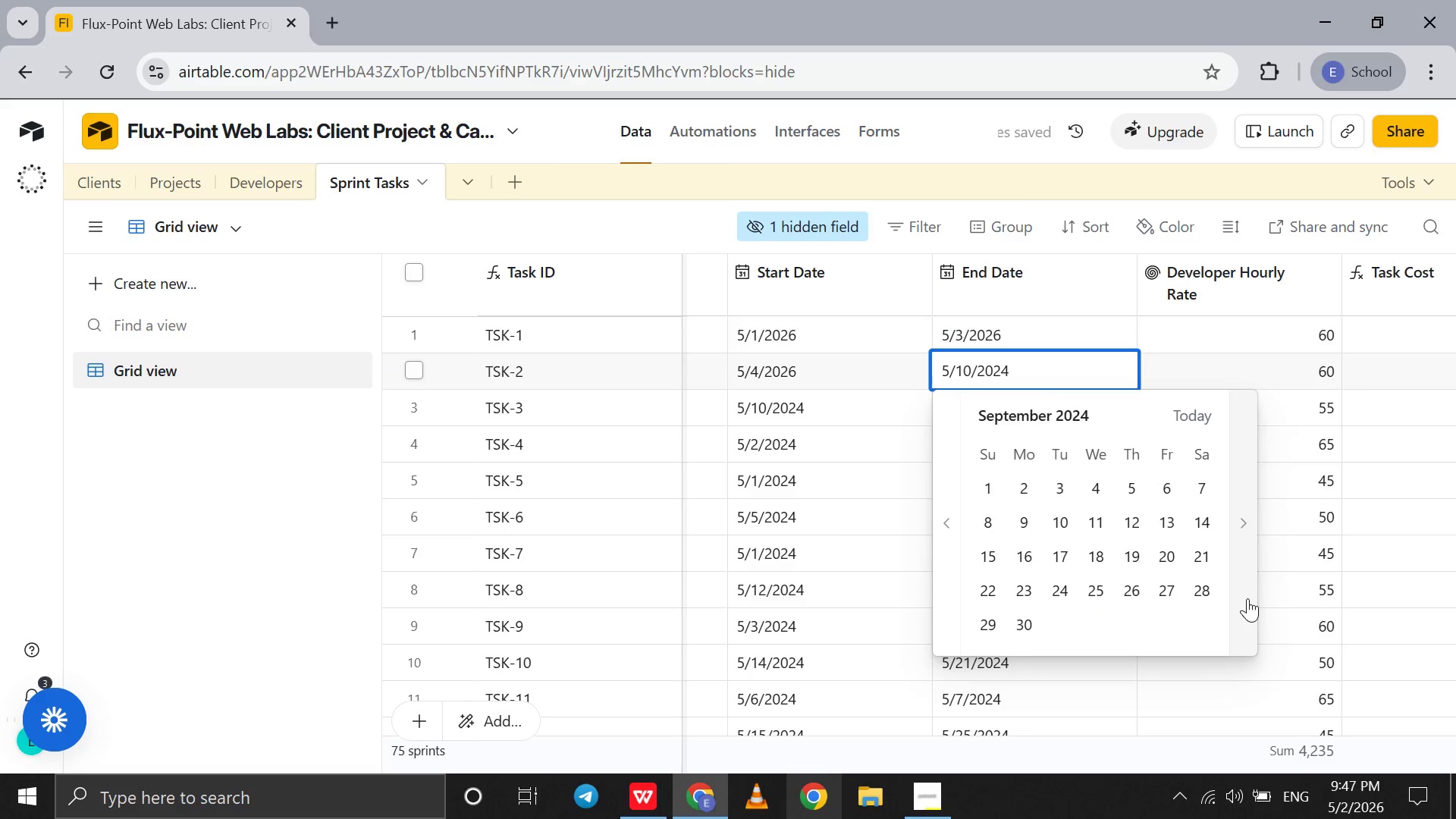 
triple_click([1247, 598])
 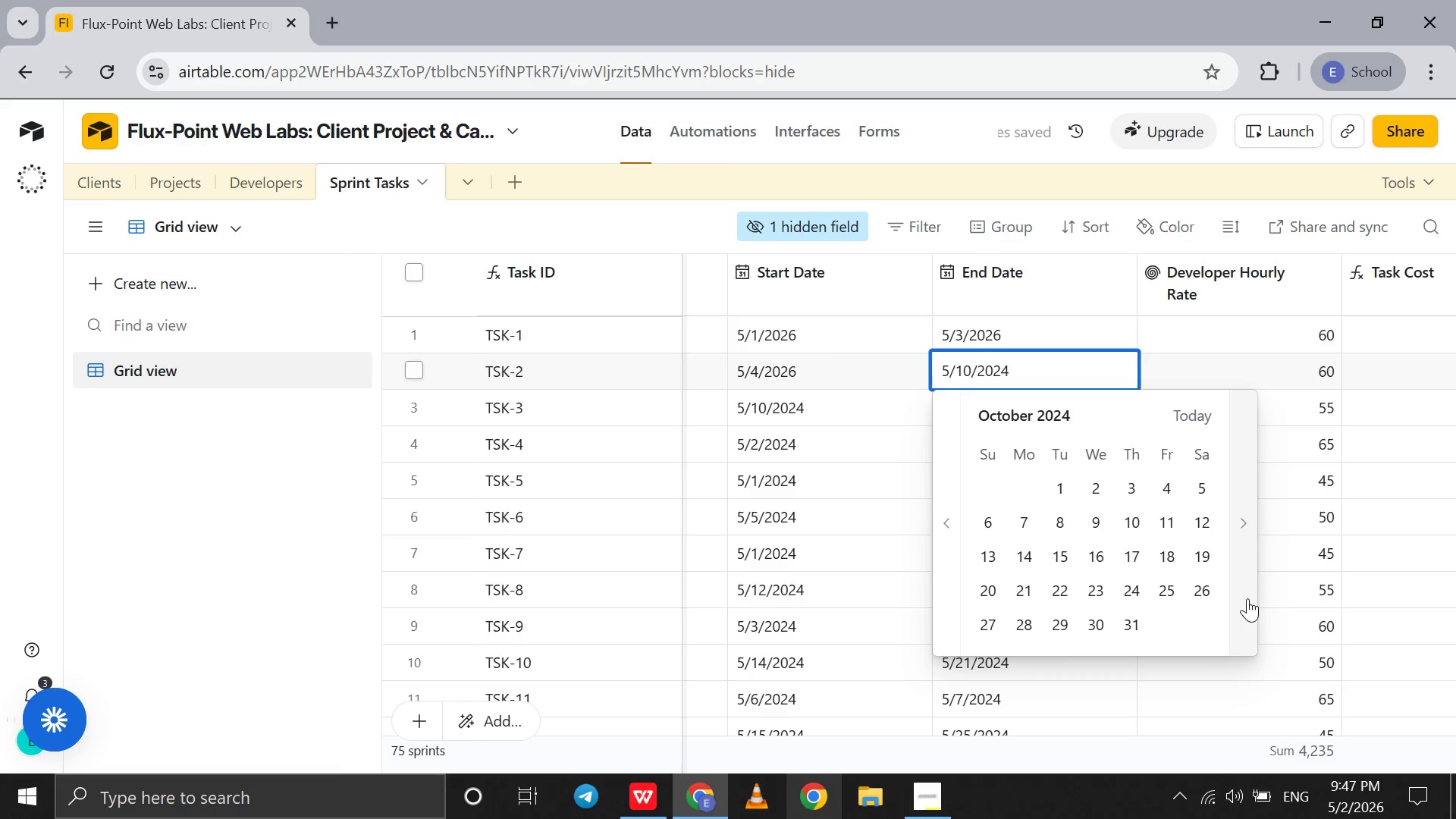 
triple_click([1247, 598])
 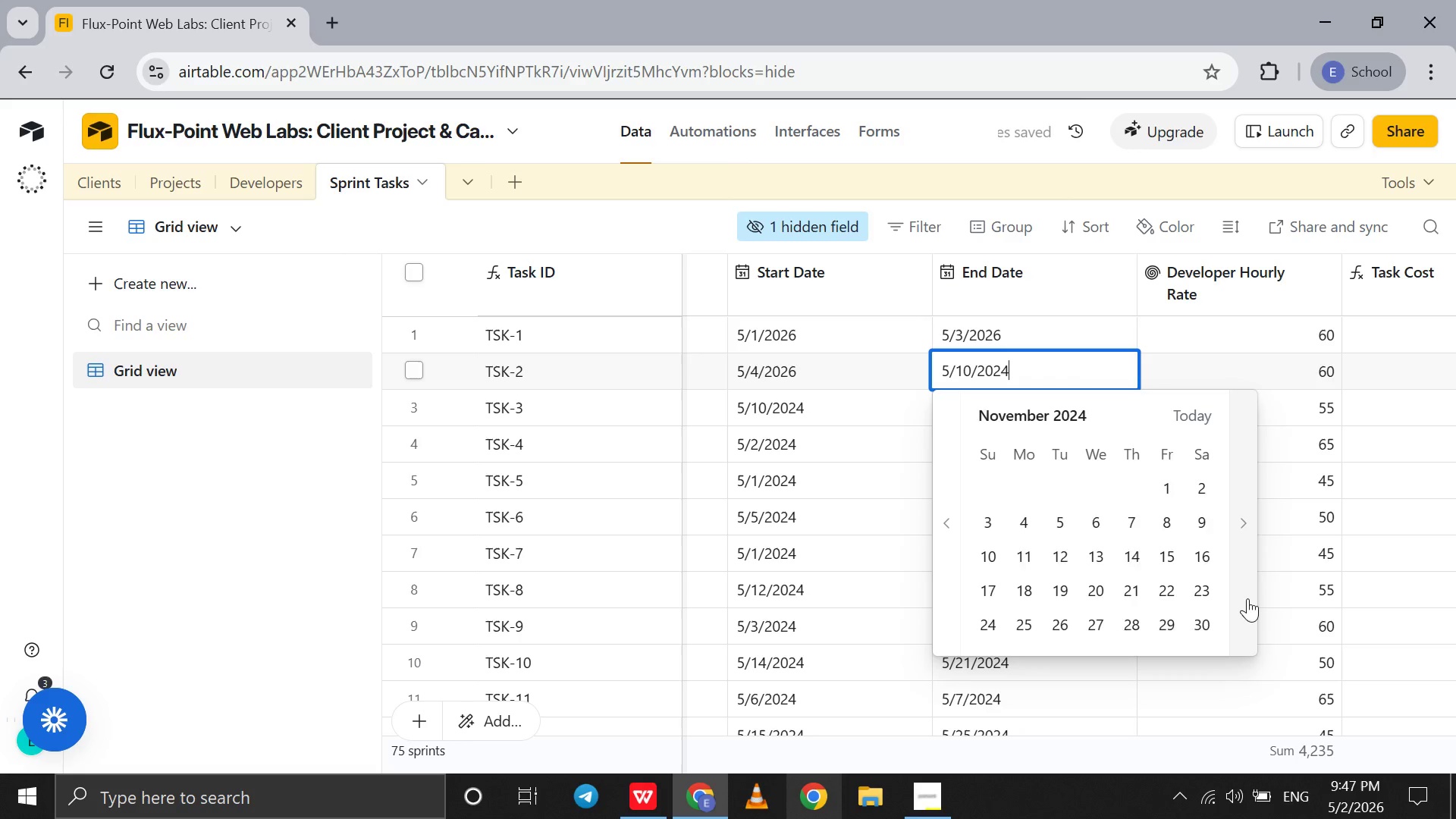 
triple_click([1247, 598])
 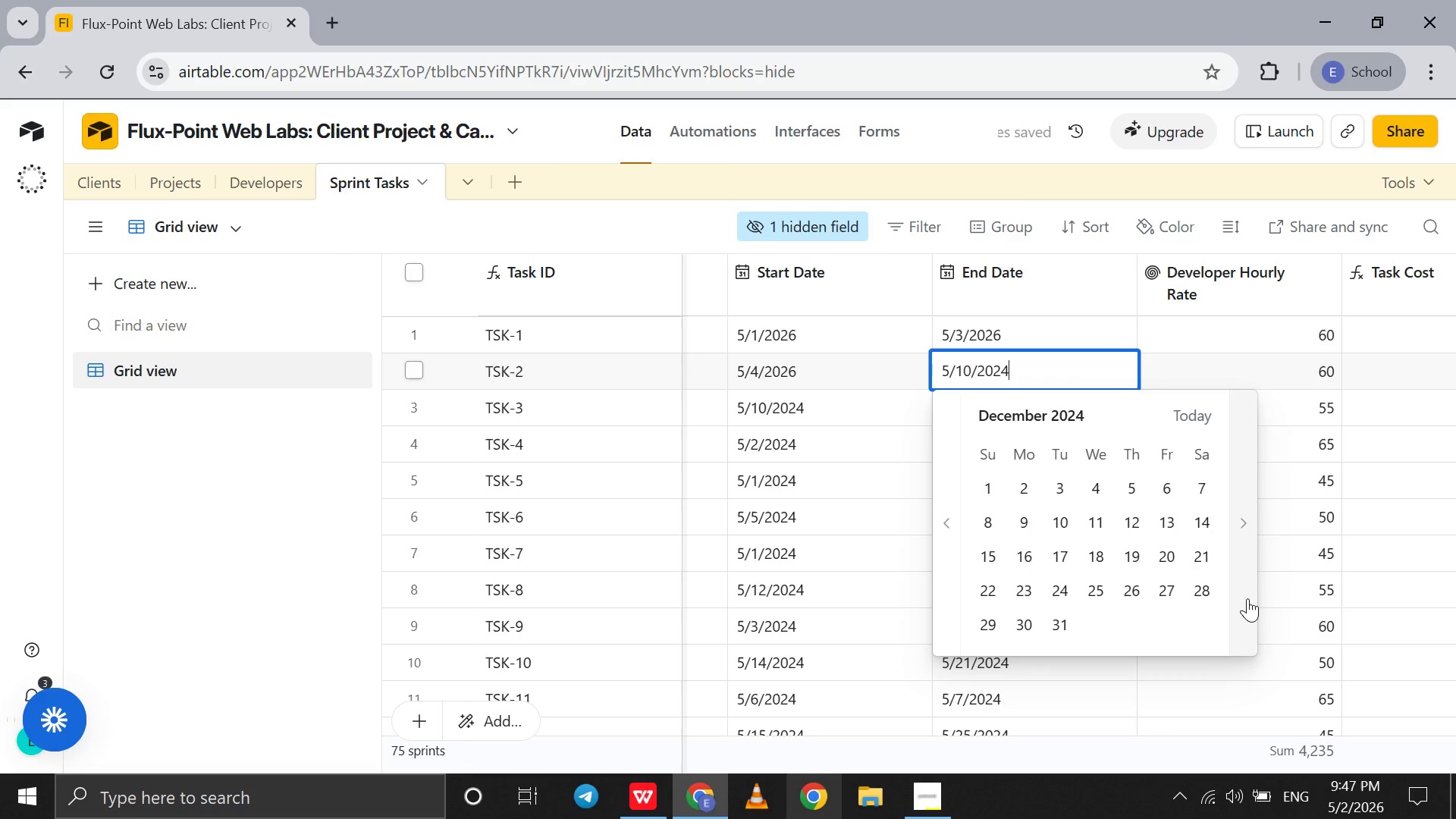 
triple_click([1247, 598])
 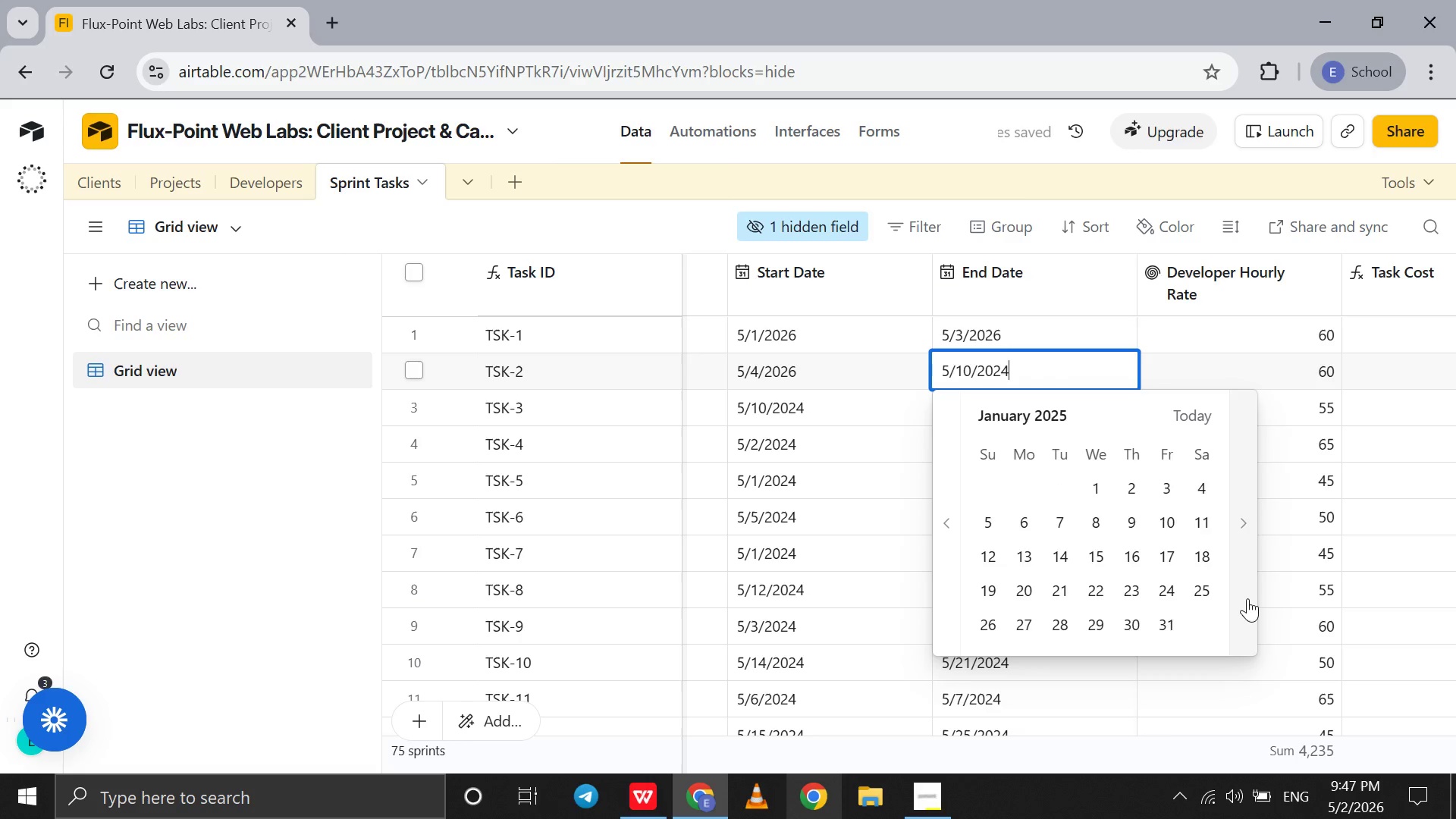 
triple_click([1247, 598])
 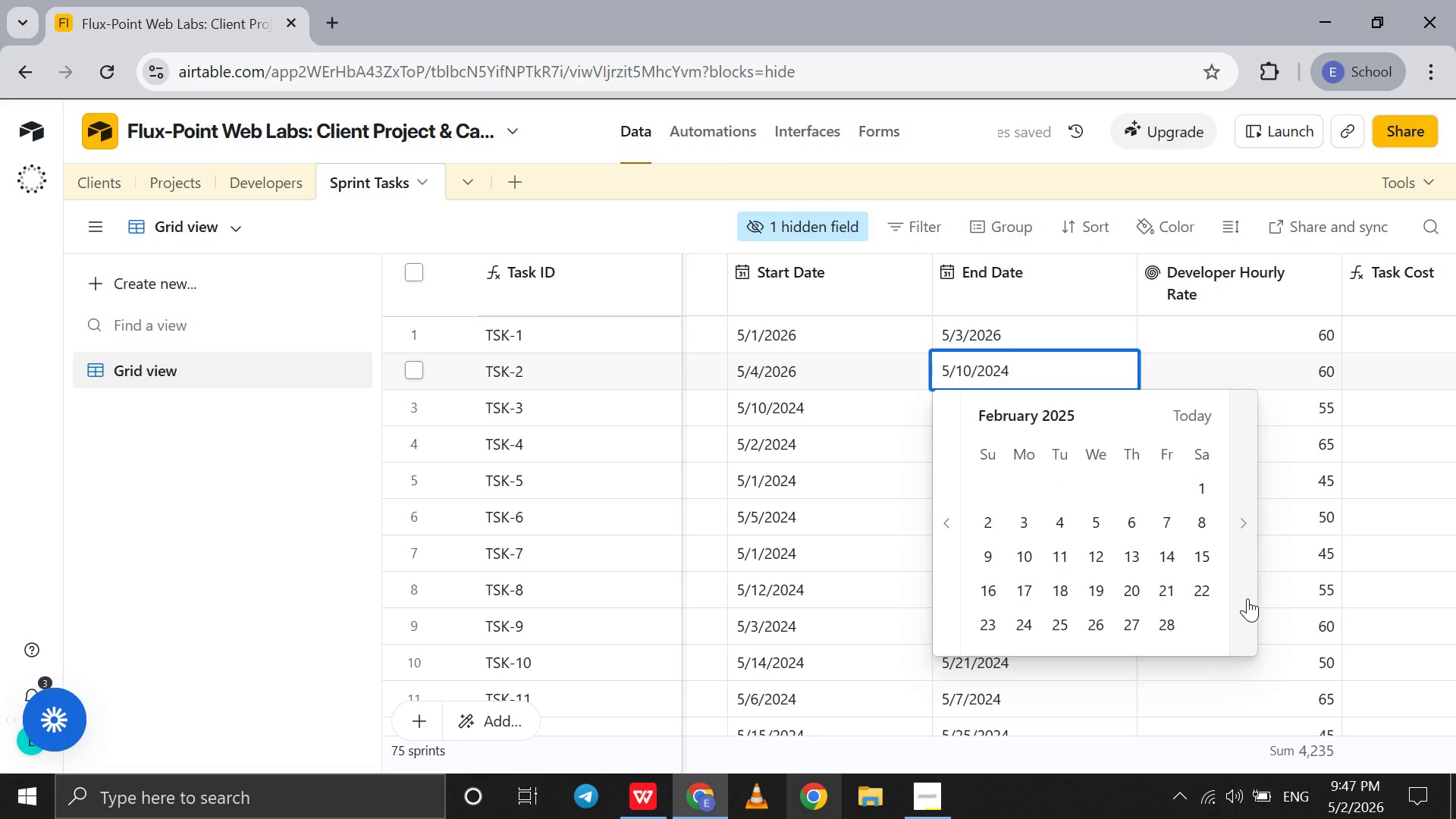 
triple_click([1247, 598])
 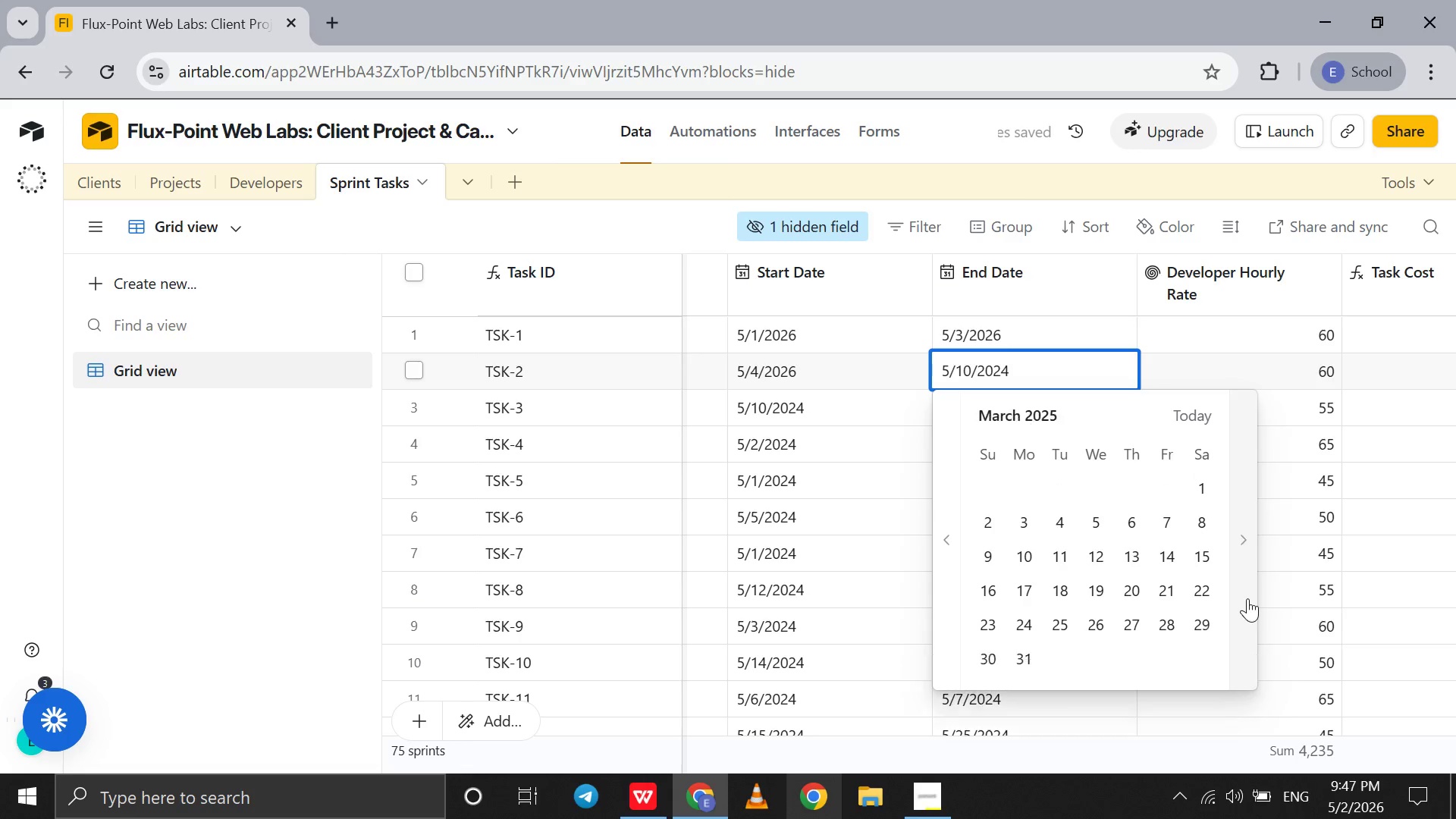 
triple_click([1247, 598])
 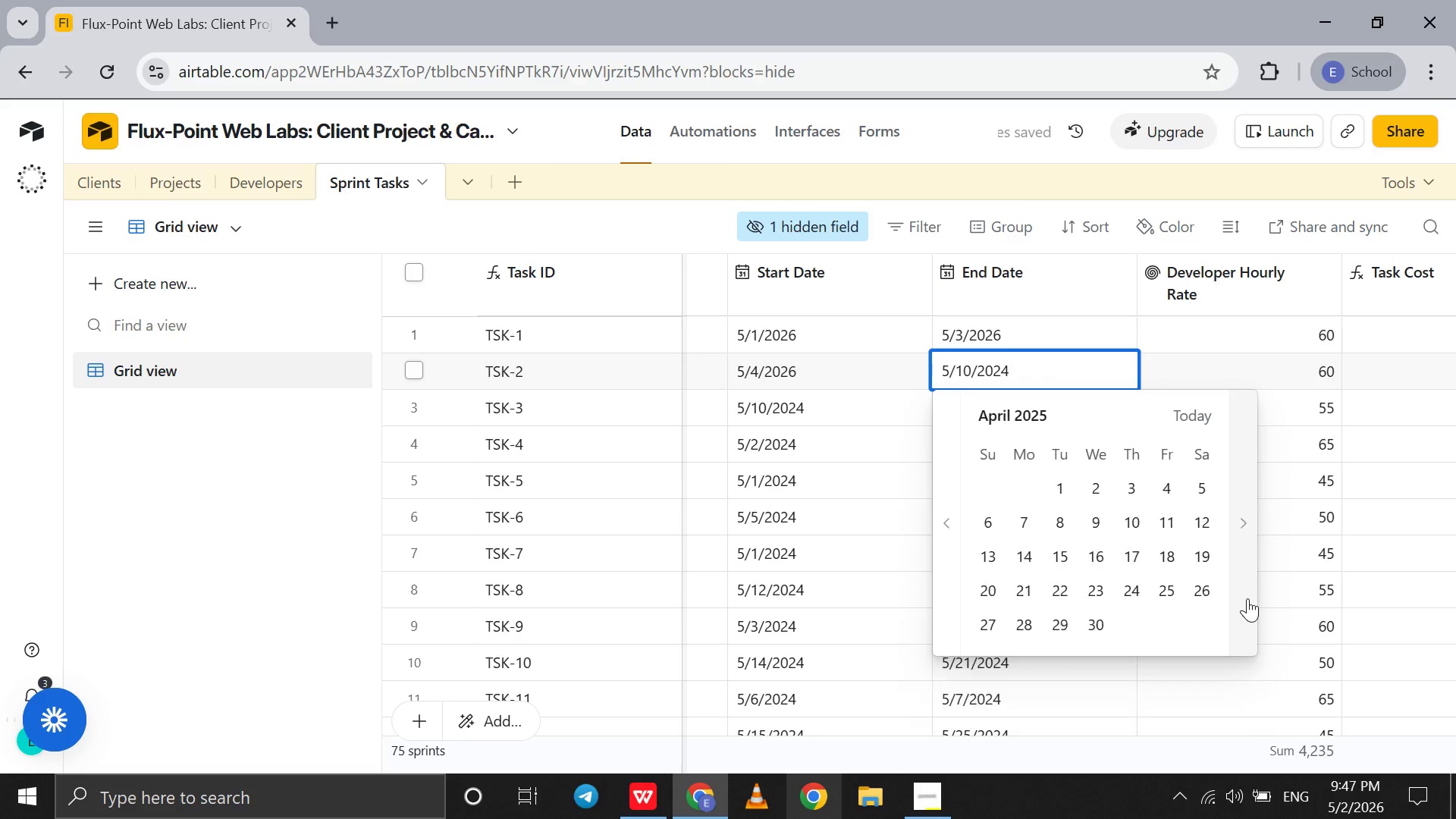 
triple_click([1247, 598])
 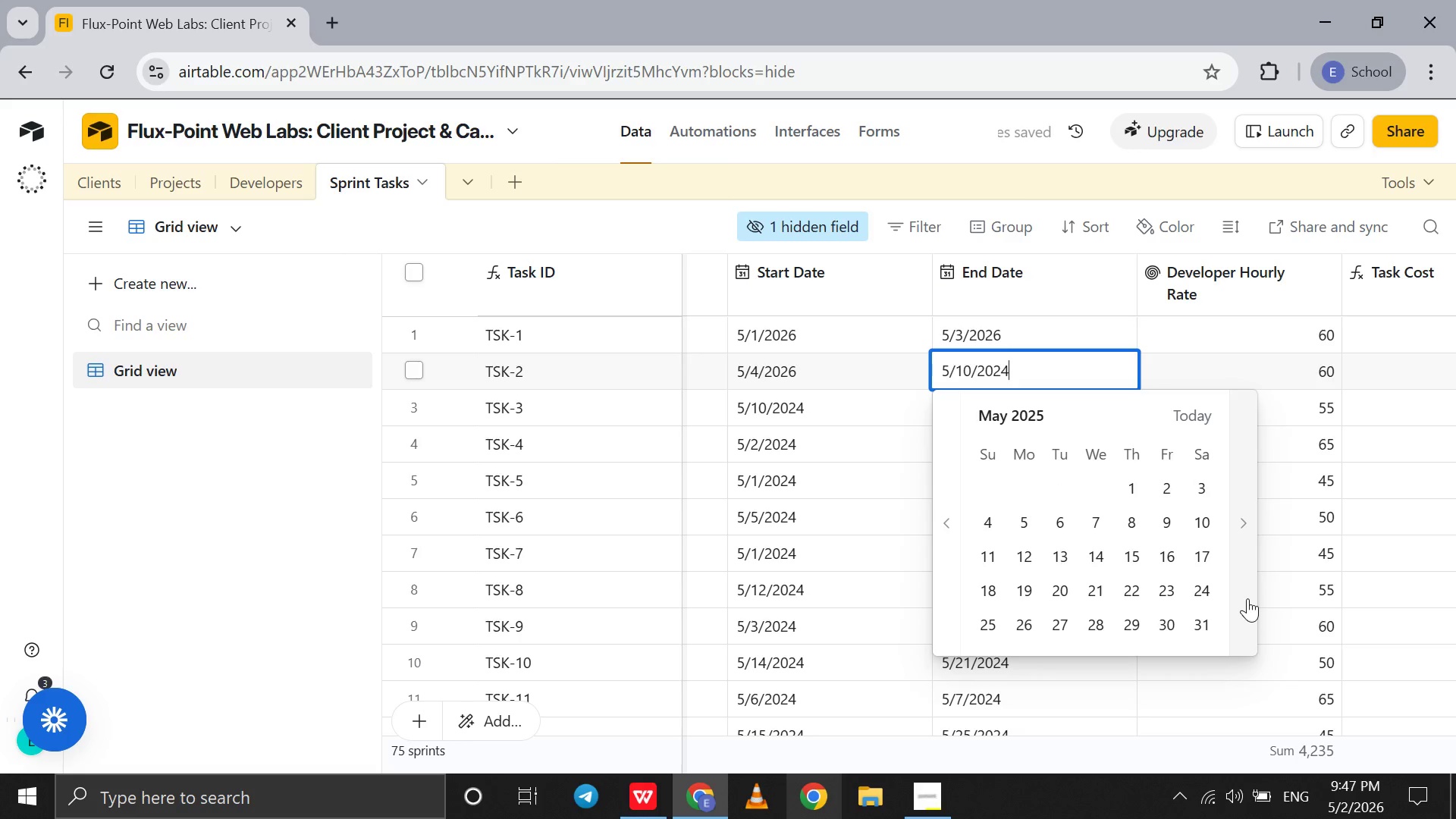 
triple_click([1247, 598])
 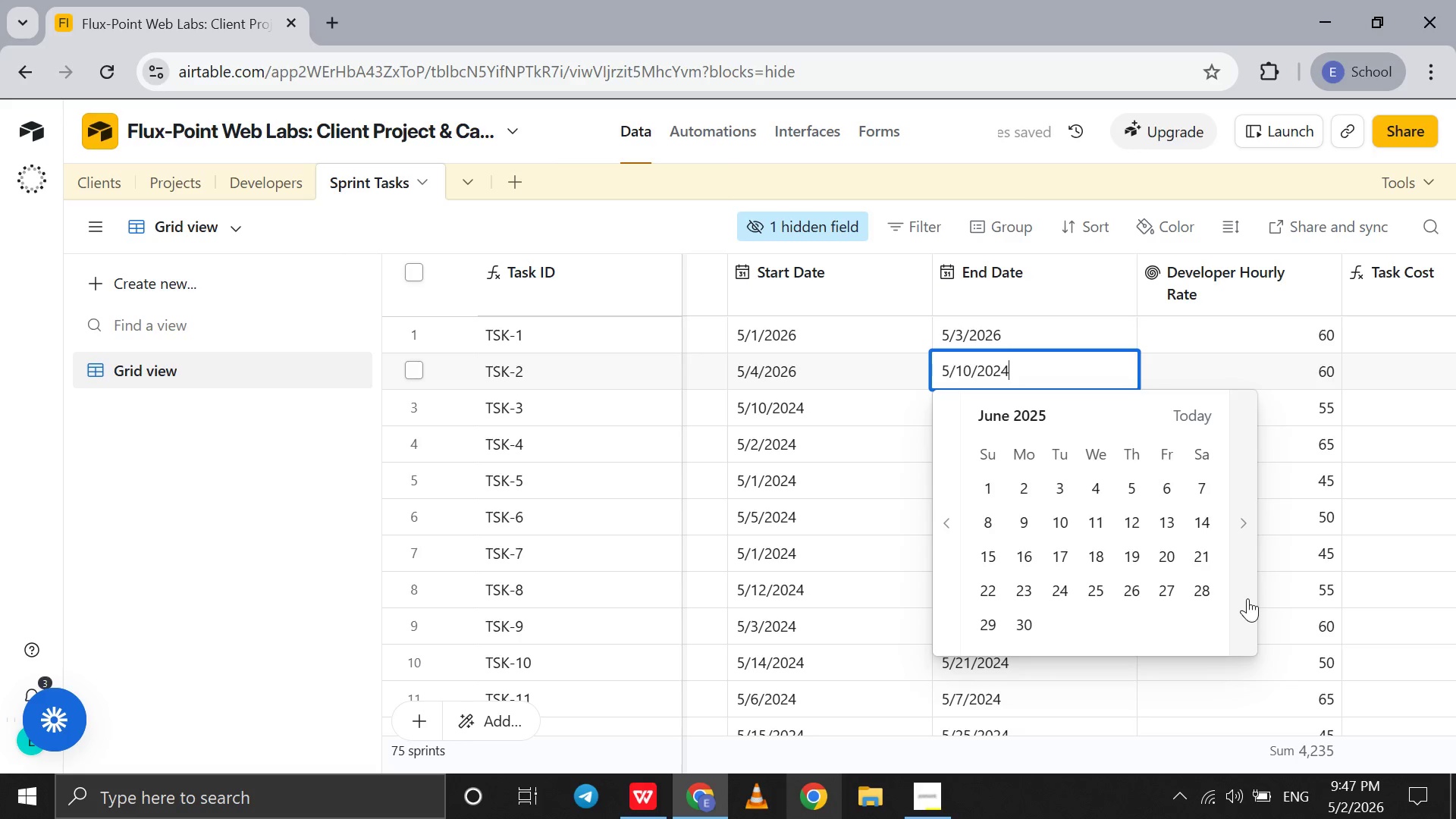 
triple_click([1247, 598])
 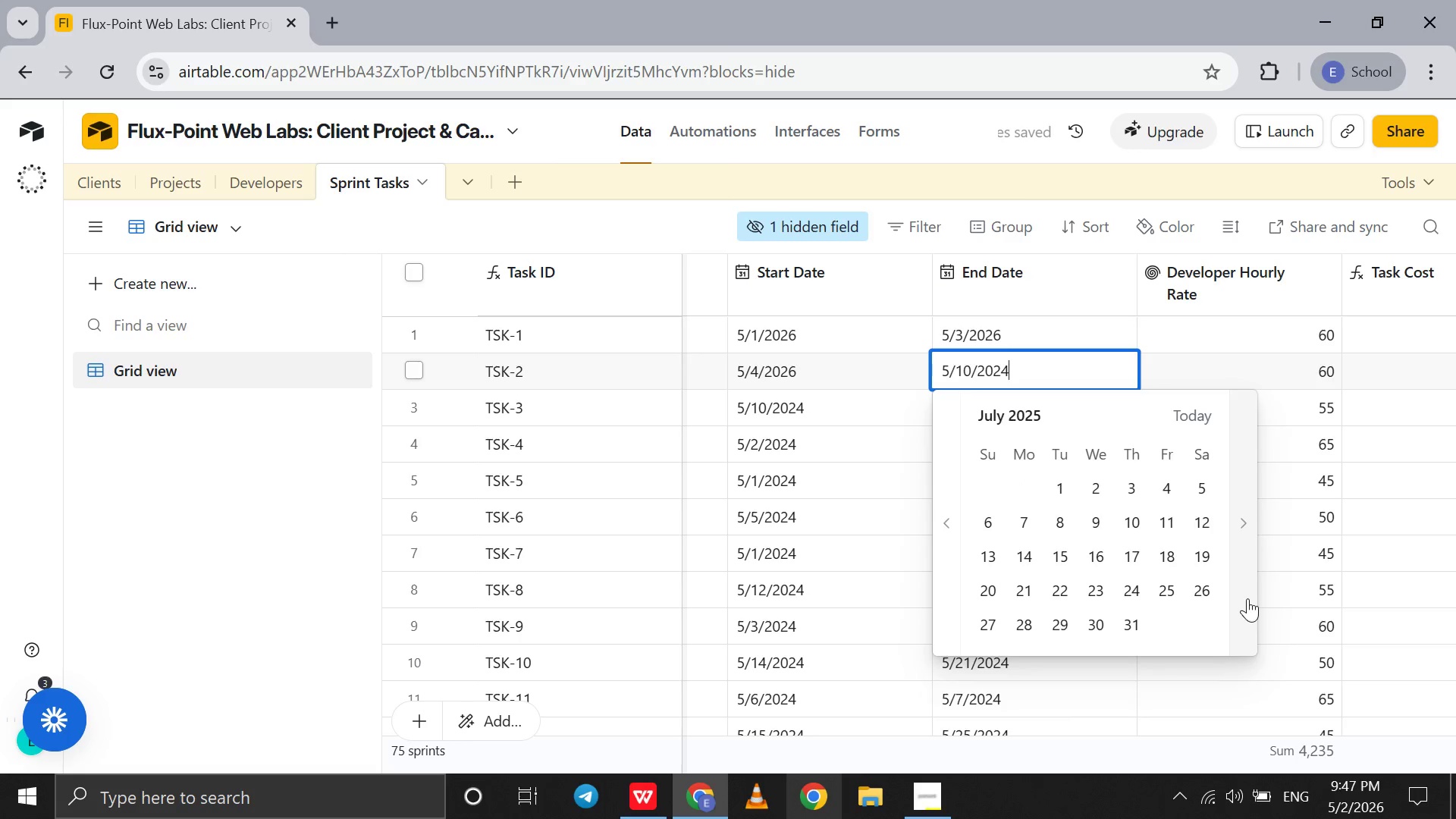 
triple_click([1247, 598])
 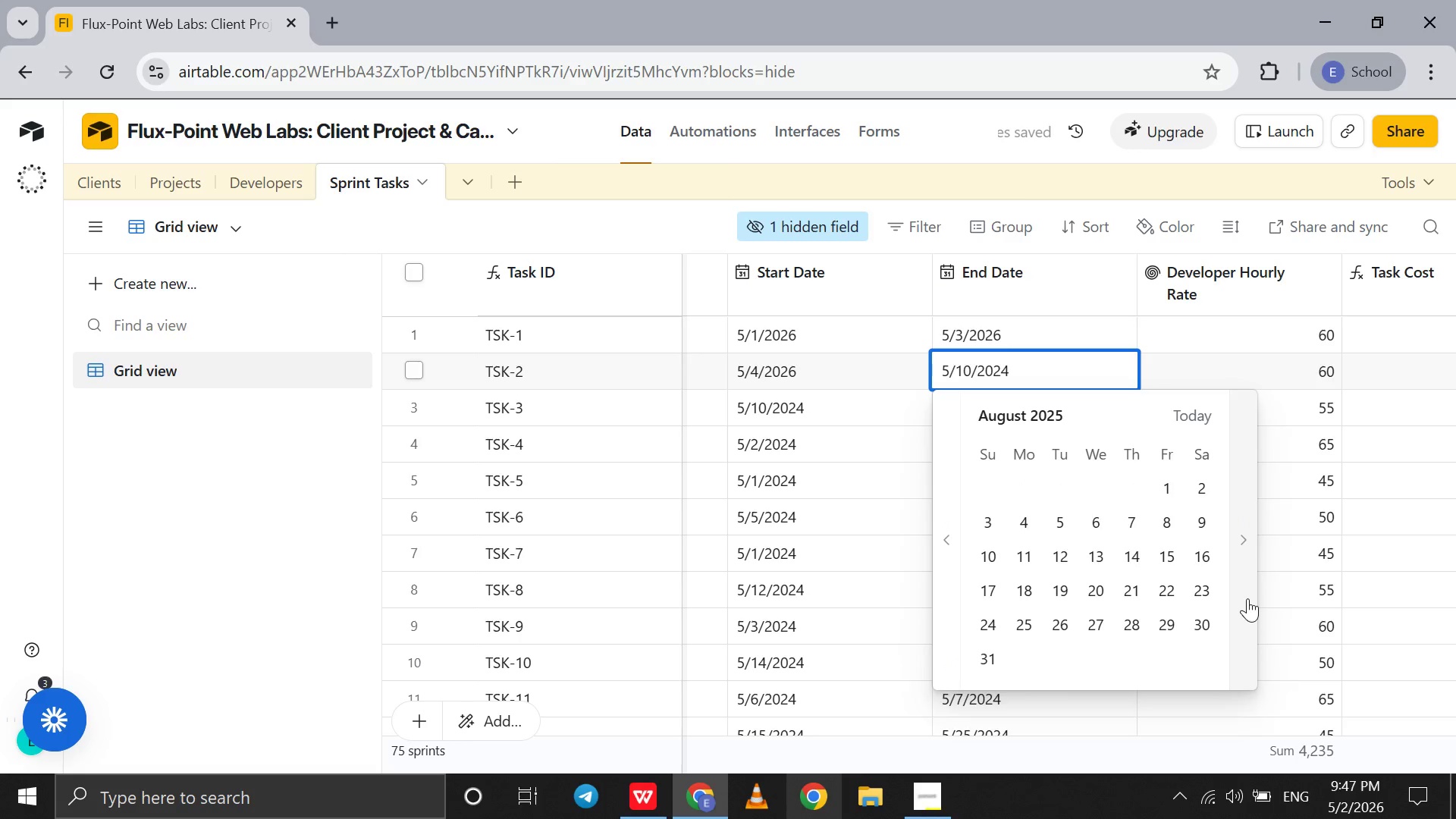 
triple_click([1247, 598])
 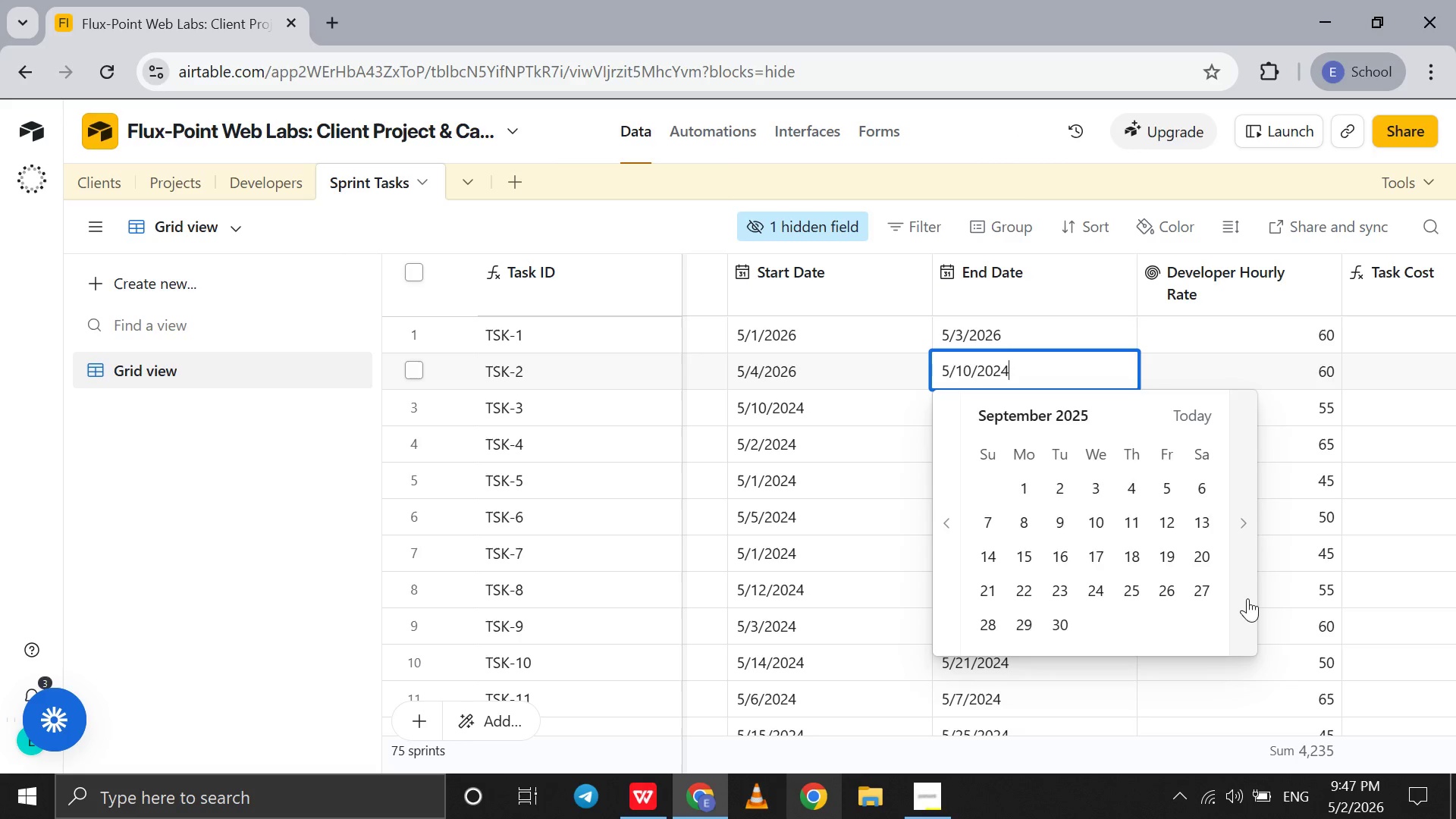 
double_click([1247, 598])
 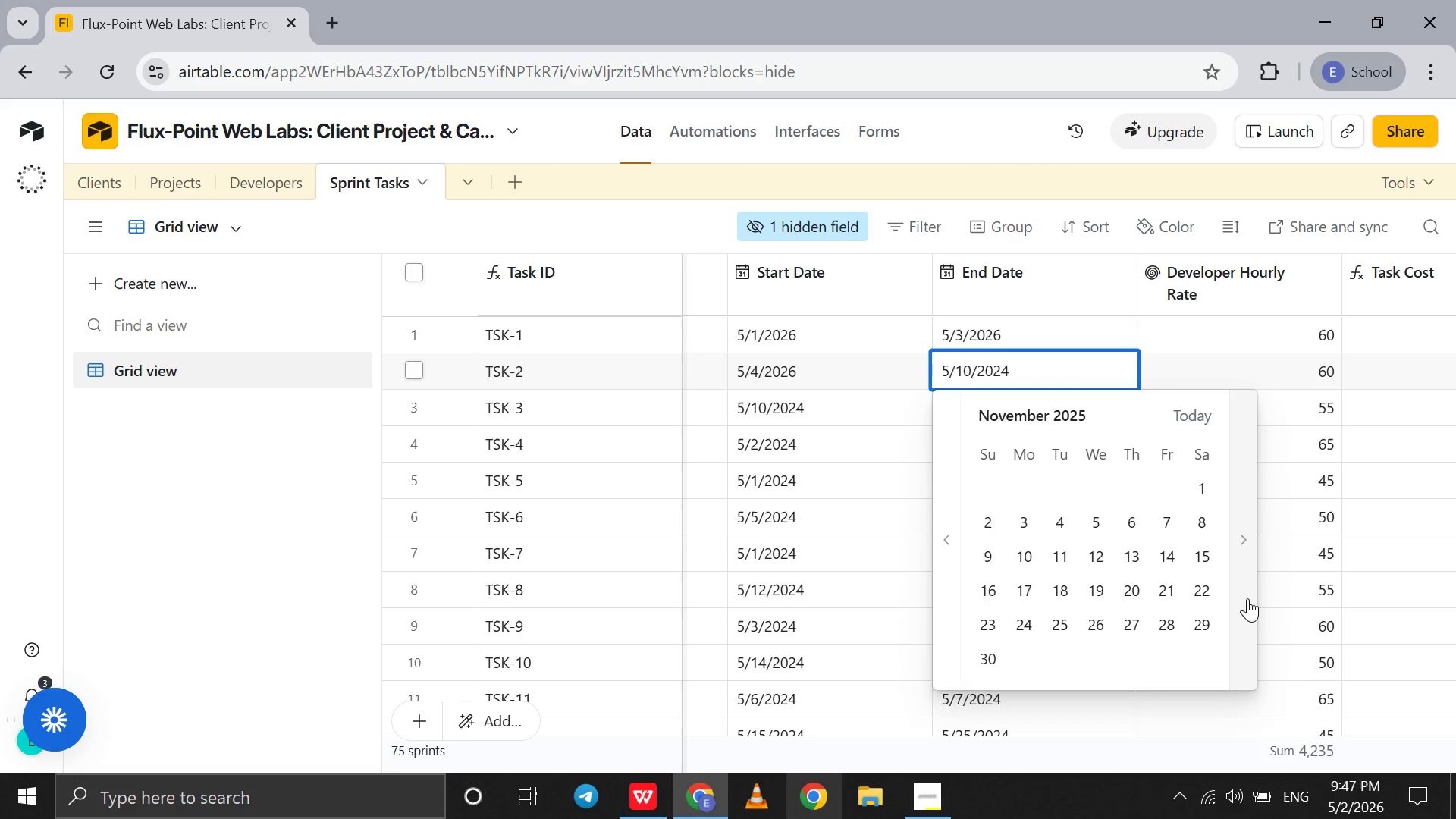 
double_click([1247, 598])
 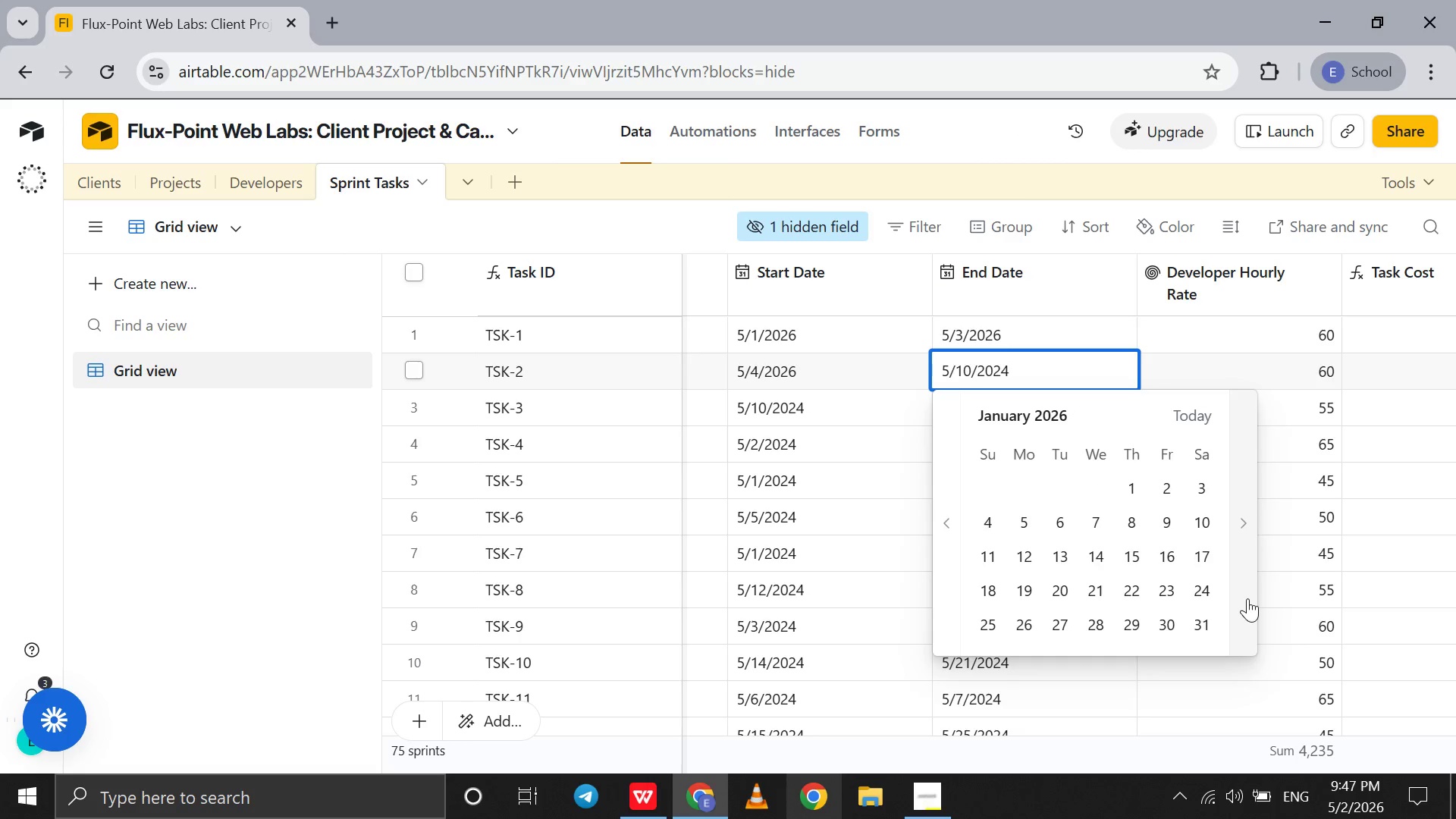 
triple_click([1247, 598])
 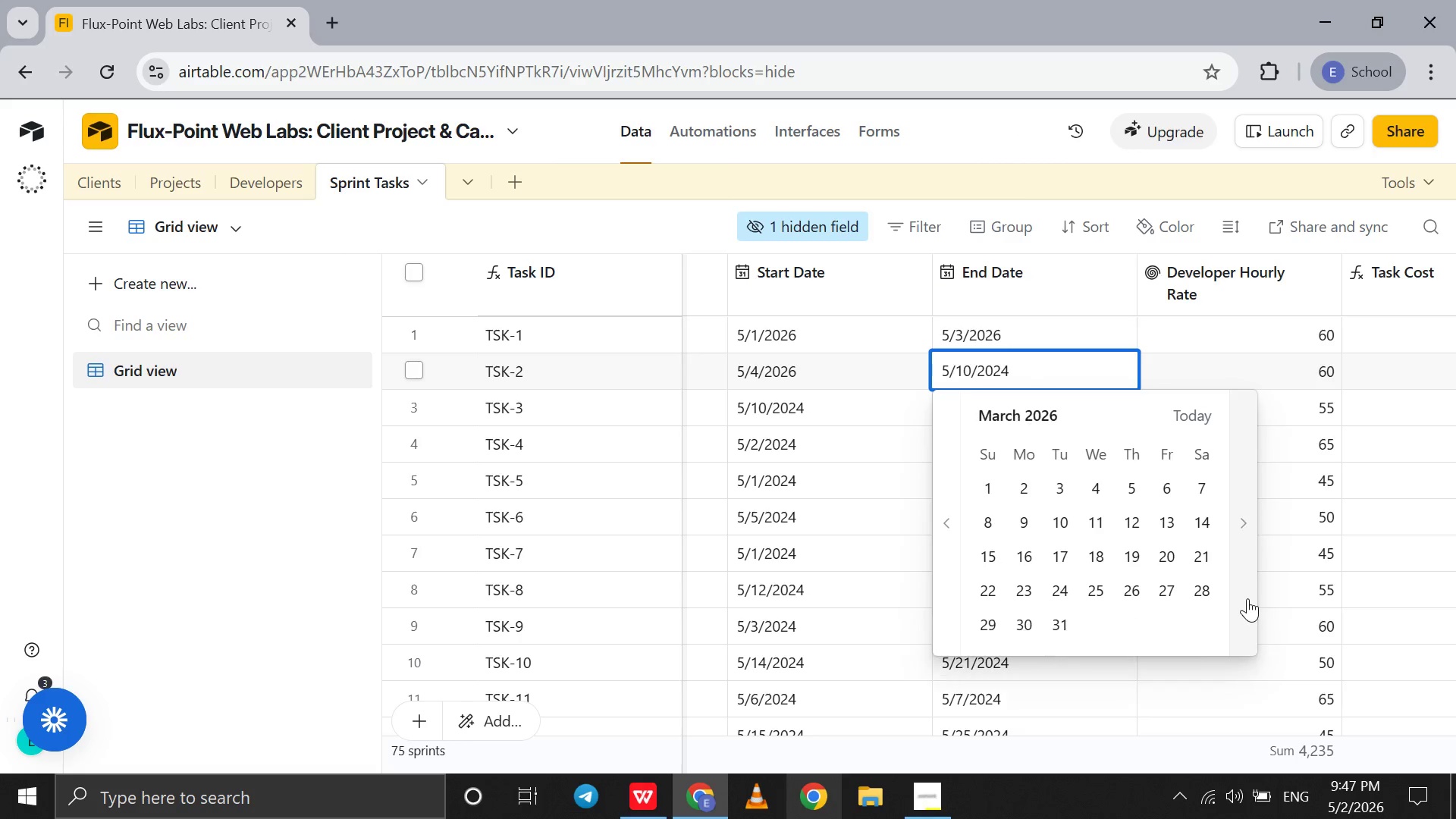 
double_click([1247, 598])
 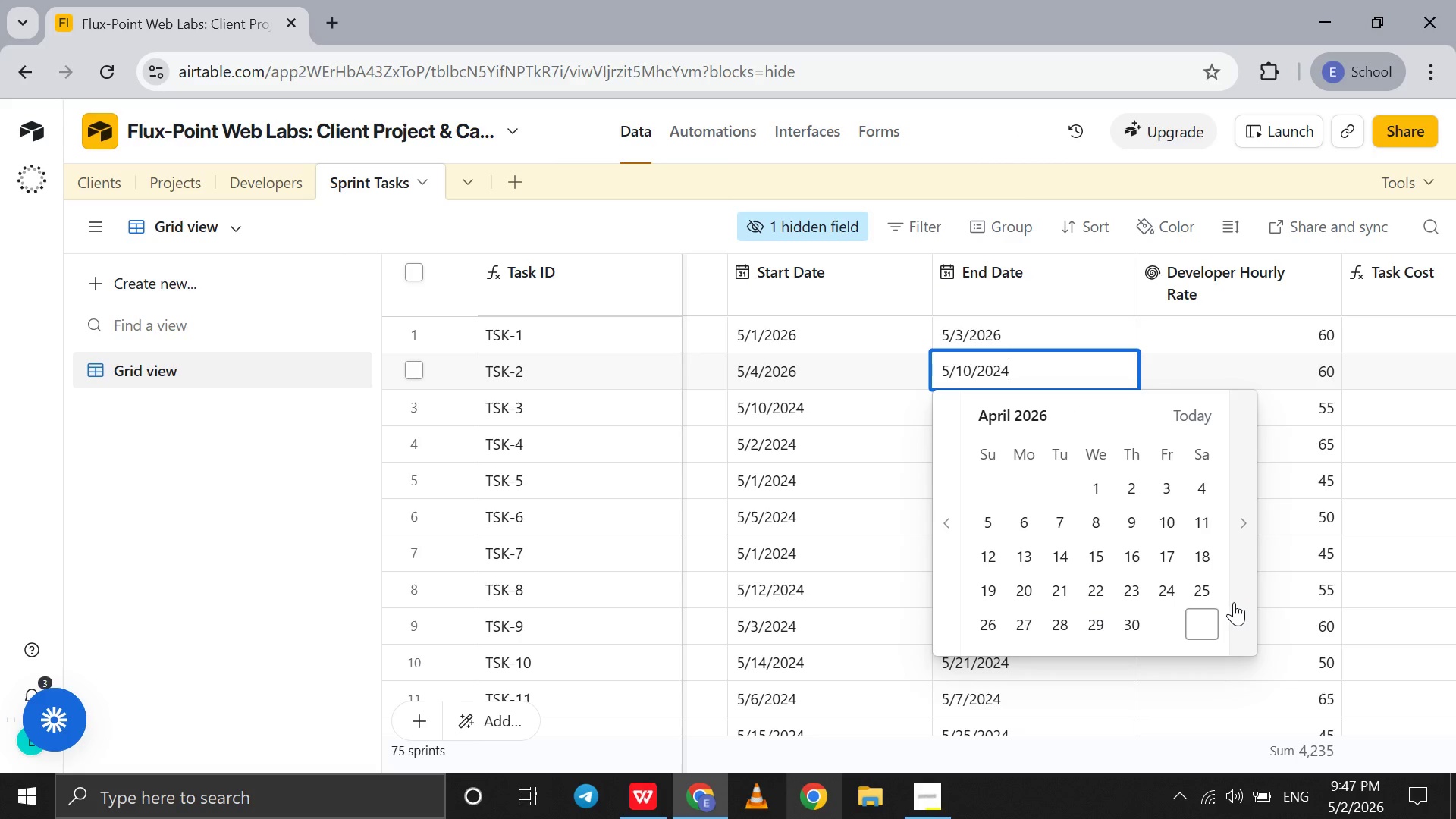 
left_click([1238, 602])
 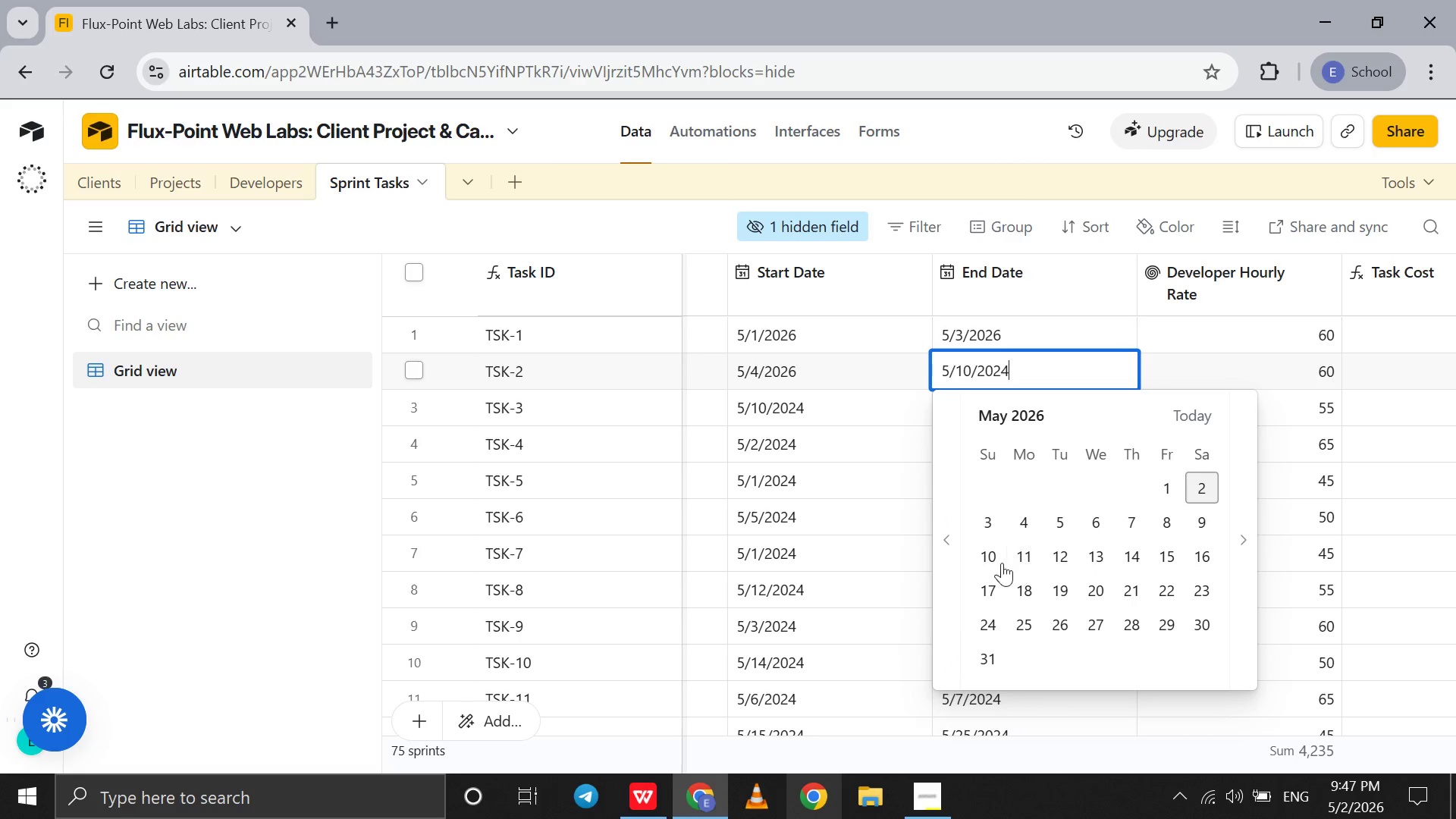 
left_click([995, 563])
 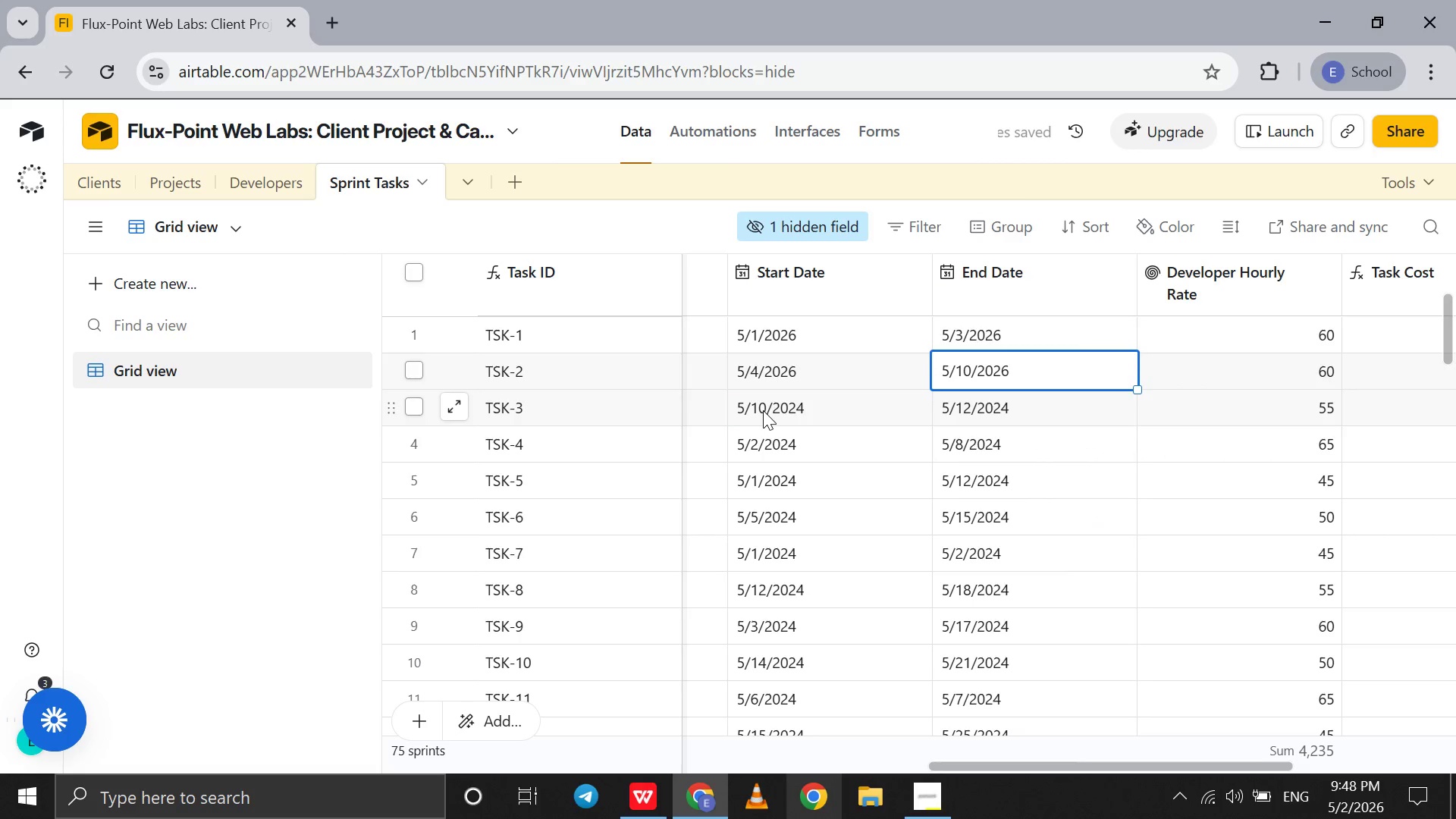 
double_click([763, 410])
 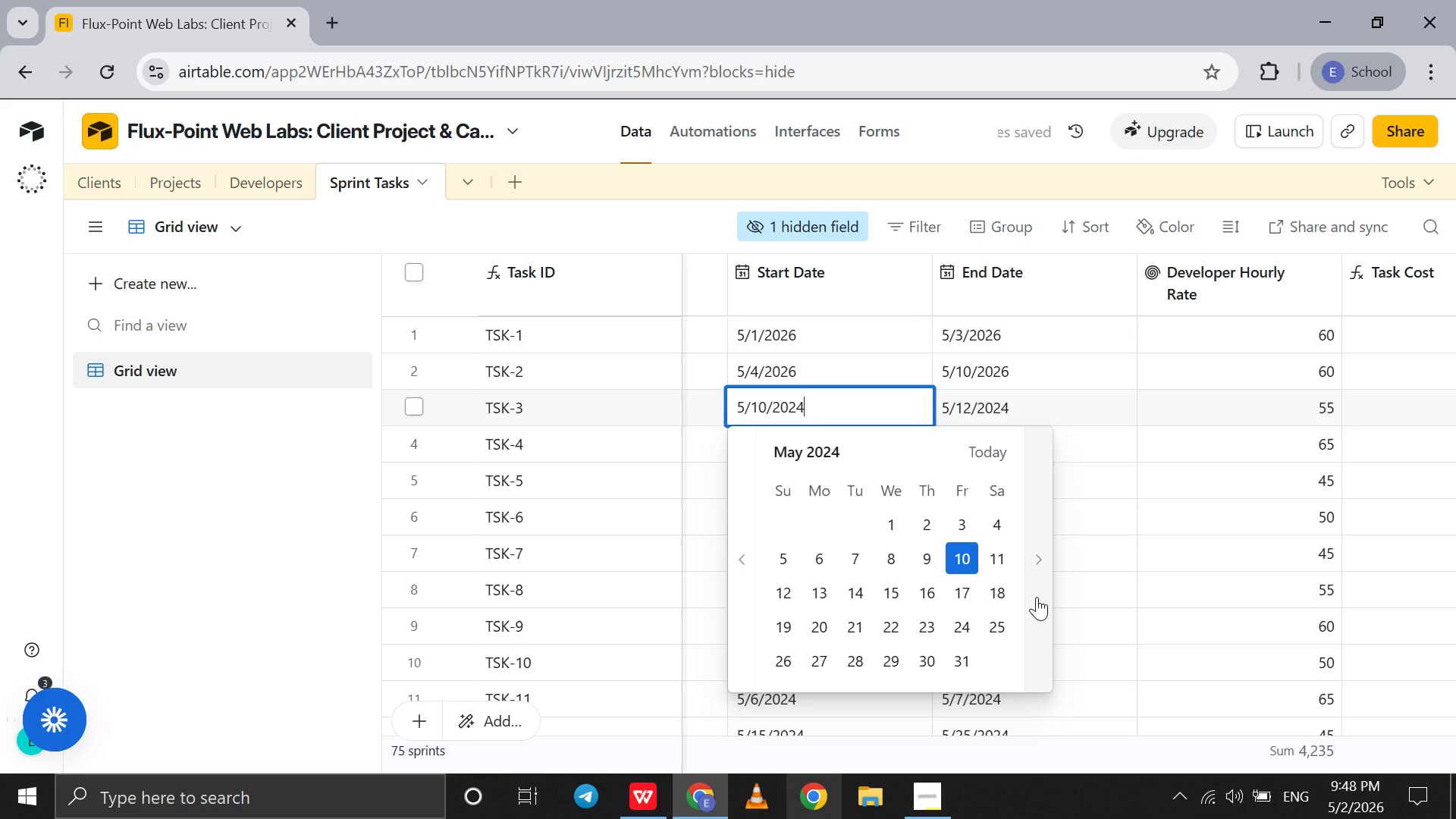 
double_click([1037, 597])
 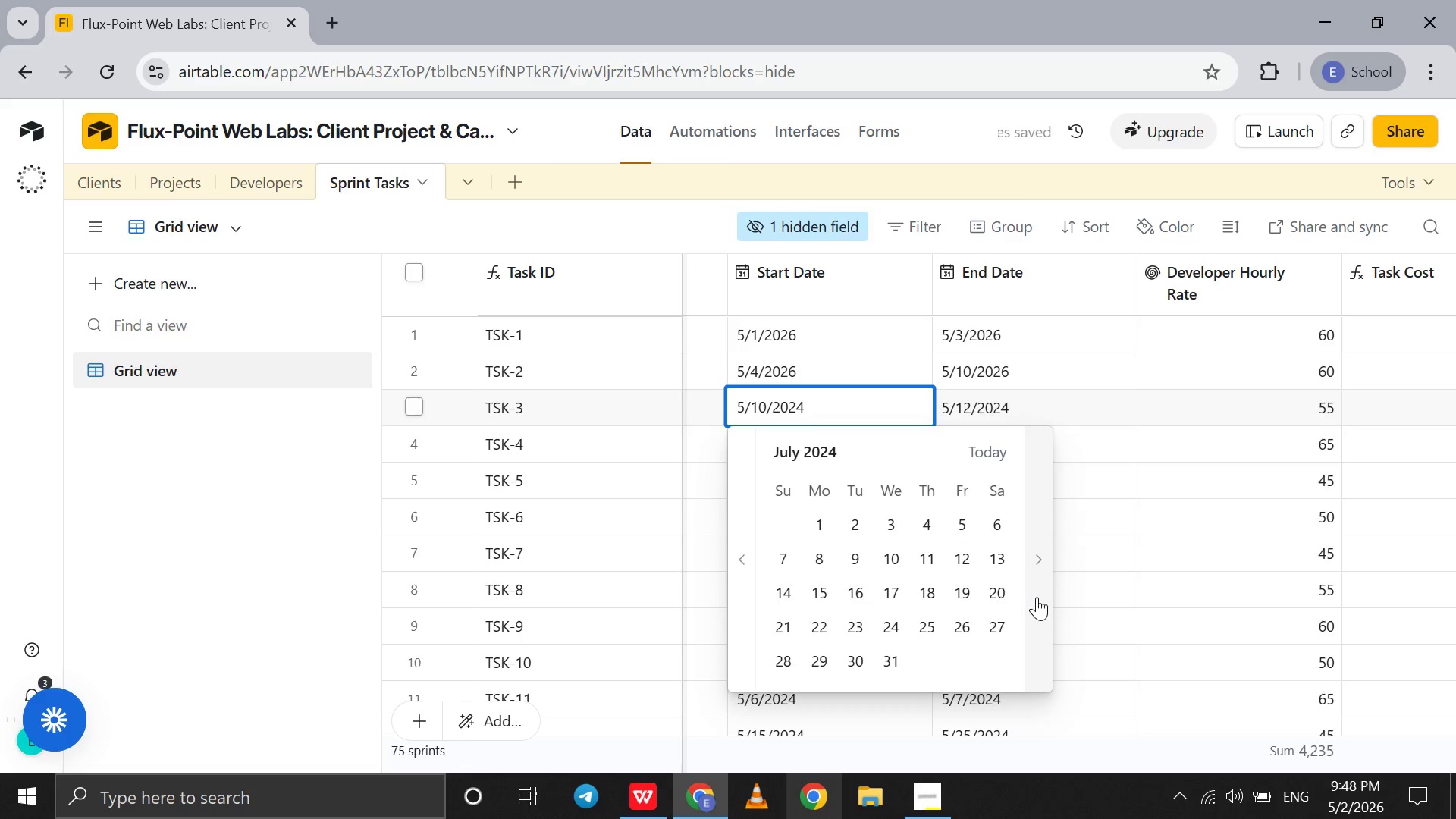 
triple_click([1037, 597])
 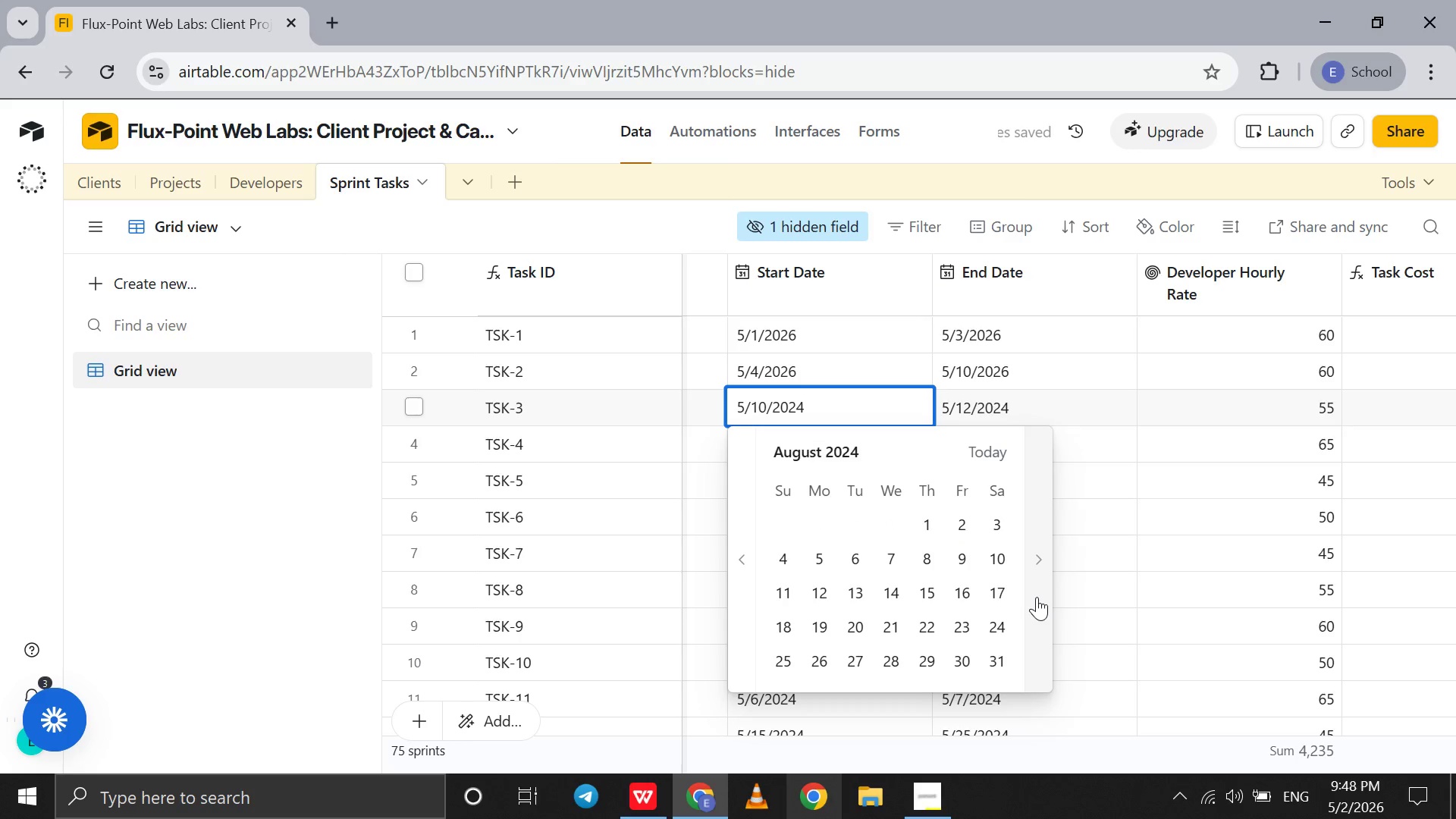 
triple_click([1037, 597])
 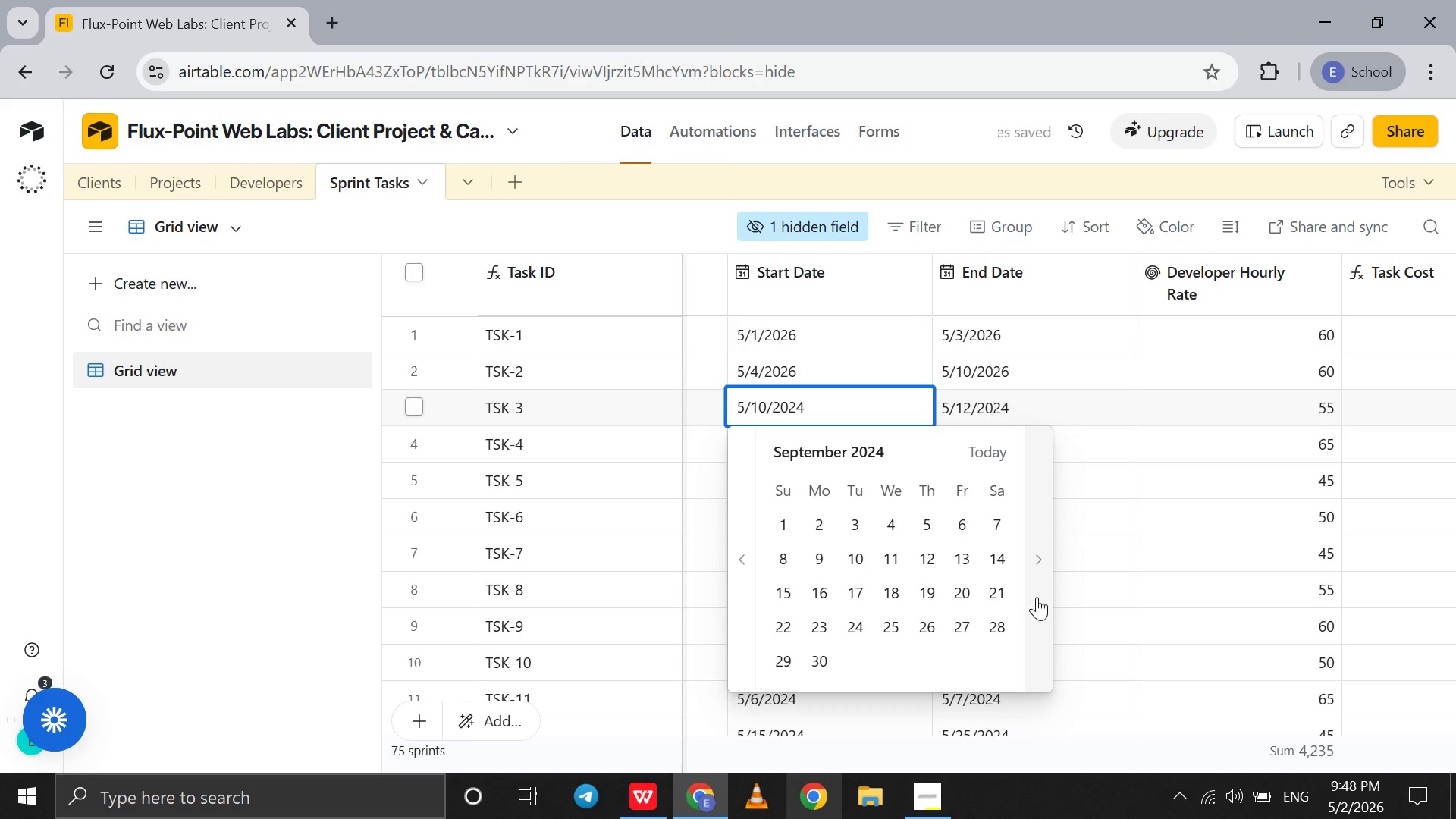 
triple_click([1037, 597])
 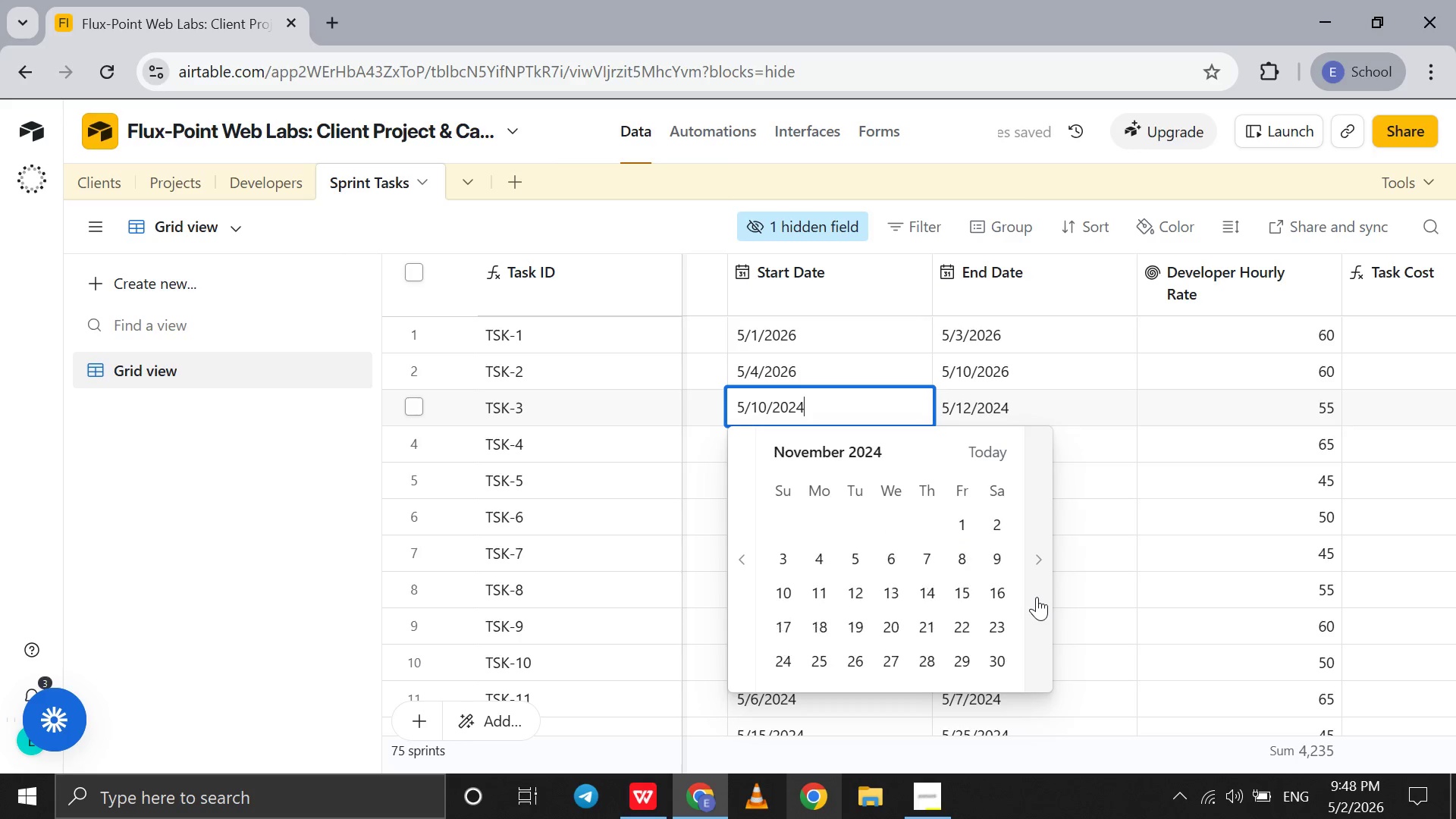 
triple_click([1037, 597])
 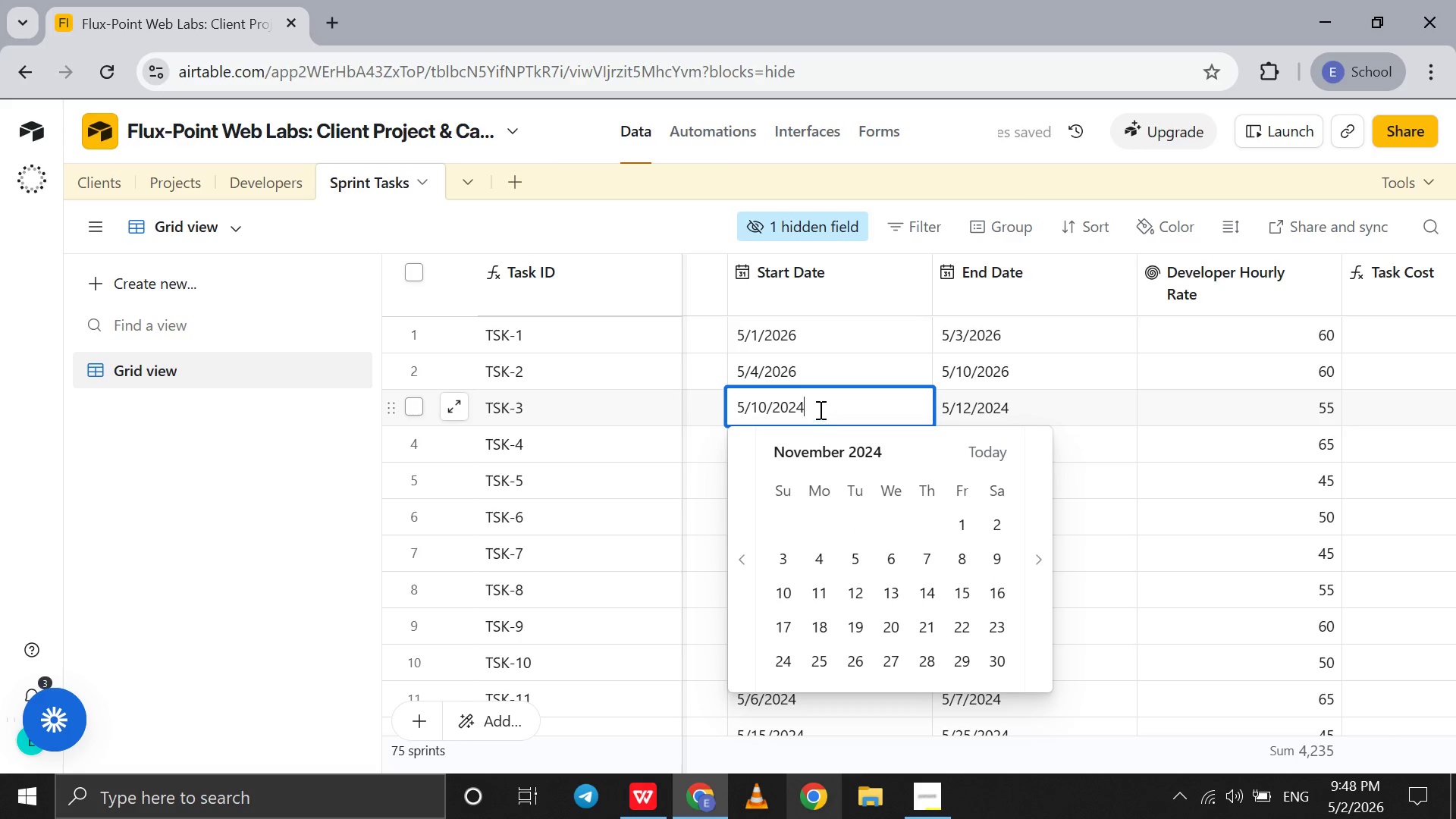 
left_click([818, 406])
 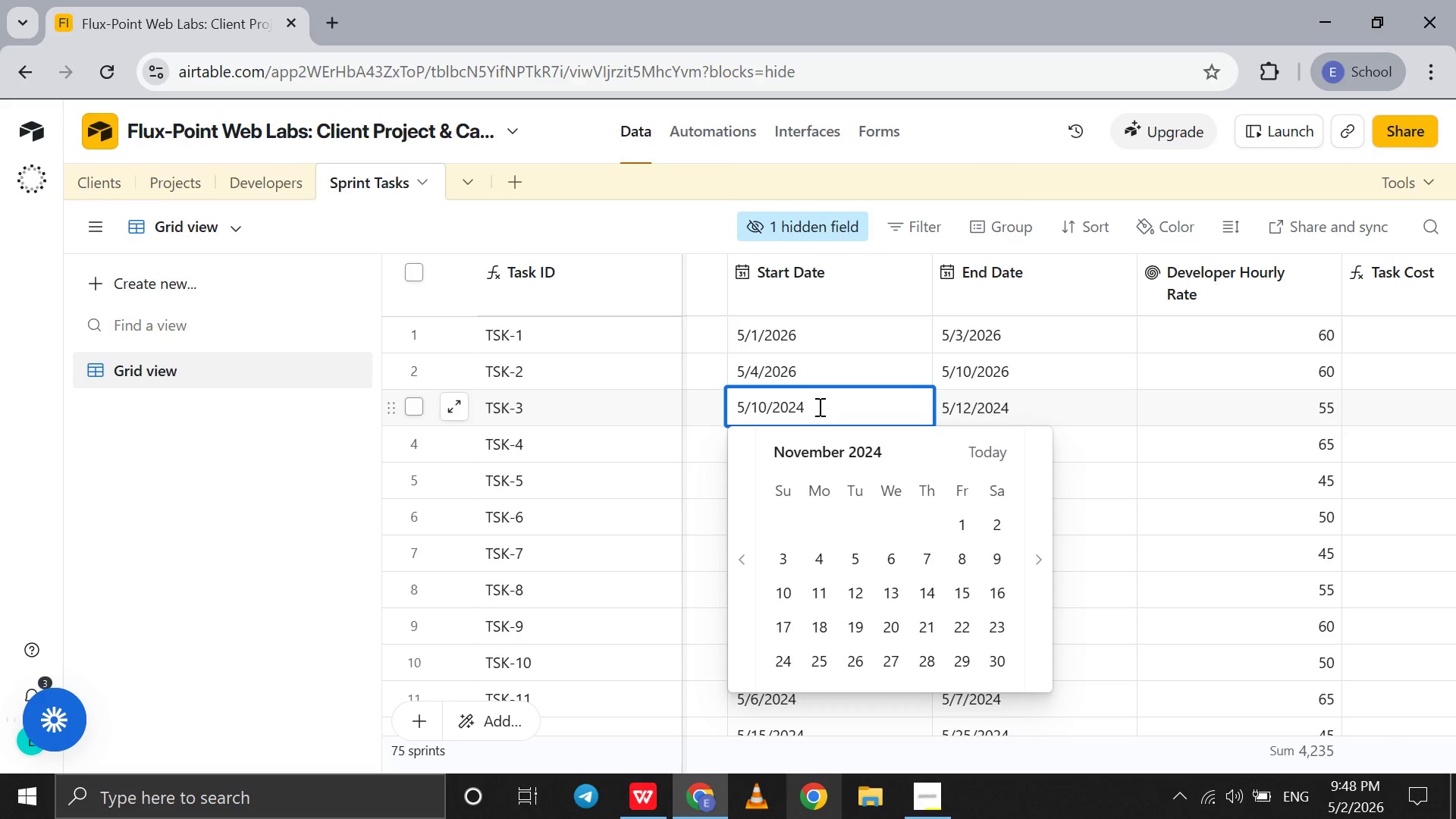 
key(Backspace)
 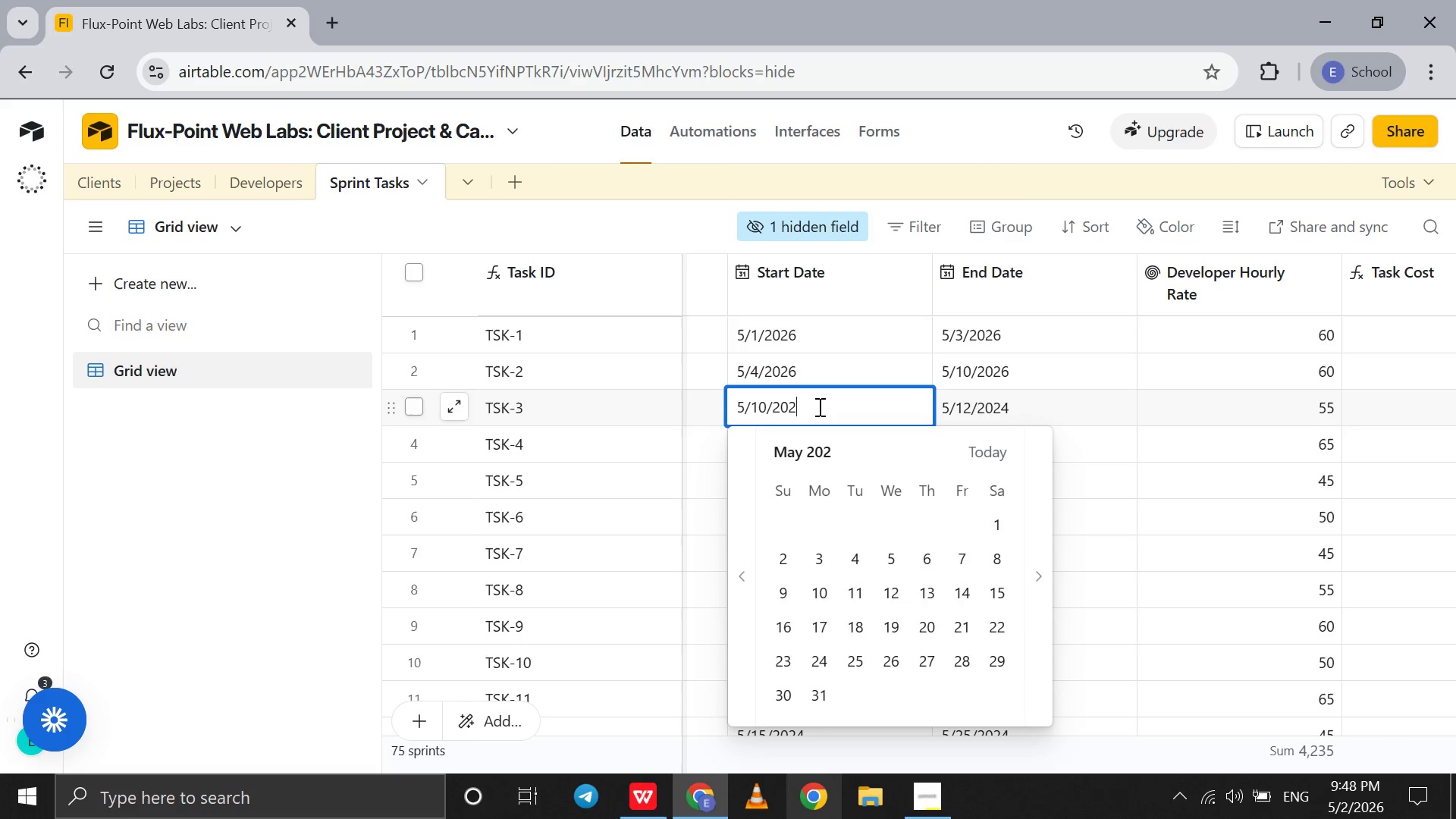 
key(6)
 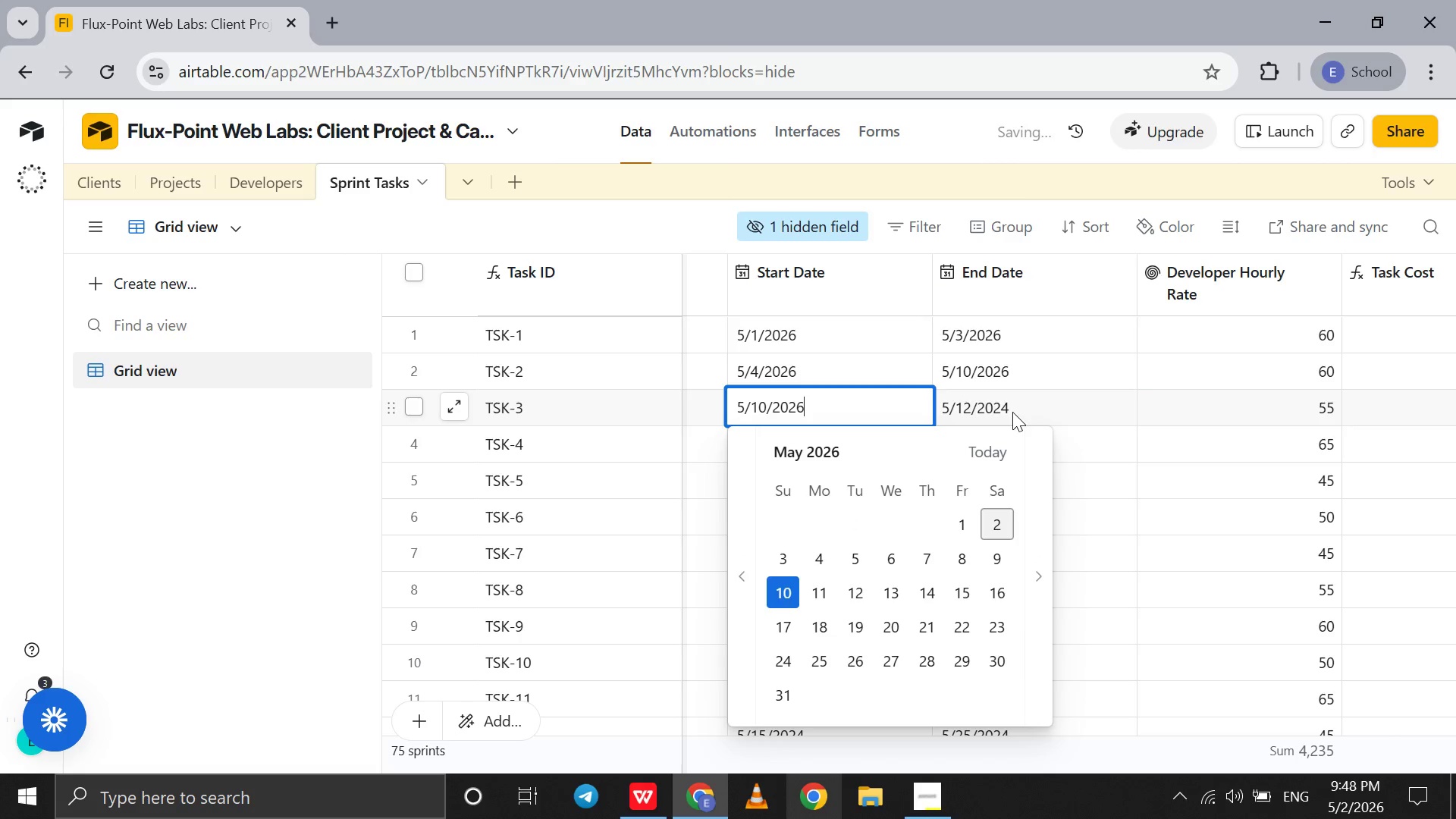 
double_click([1012, 412])
 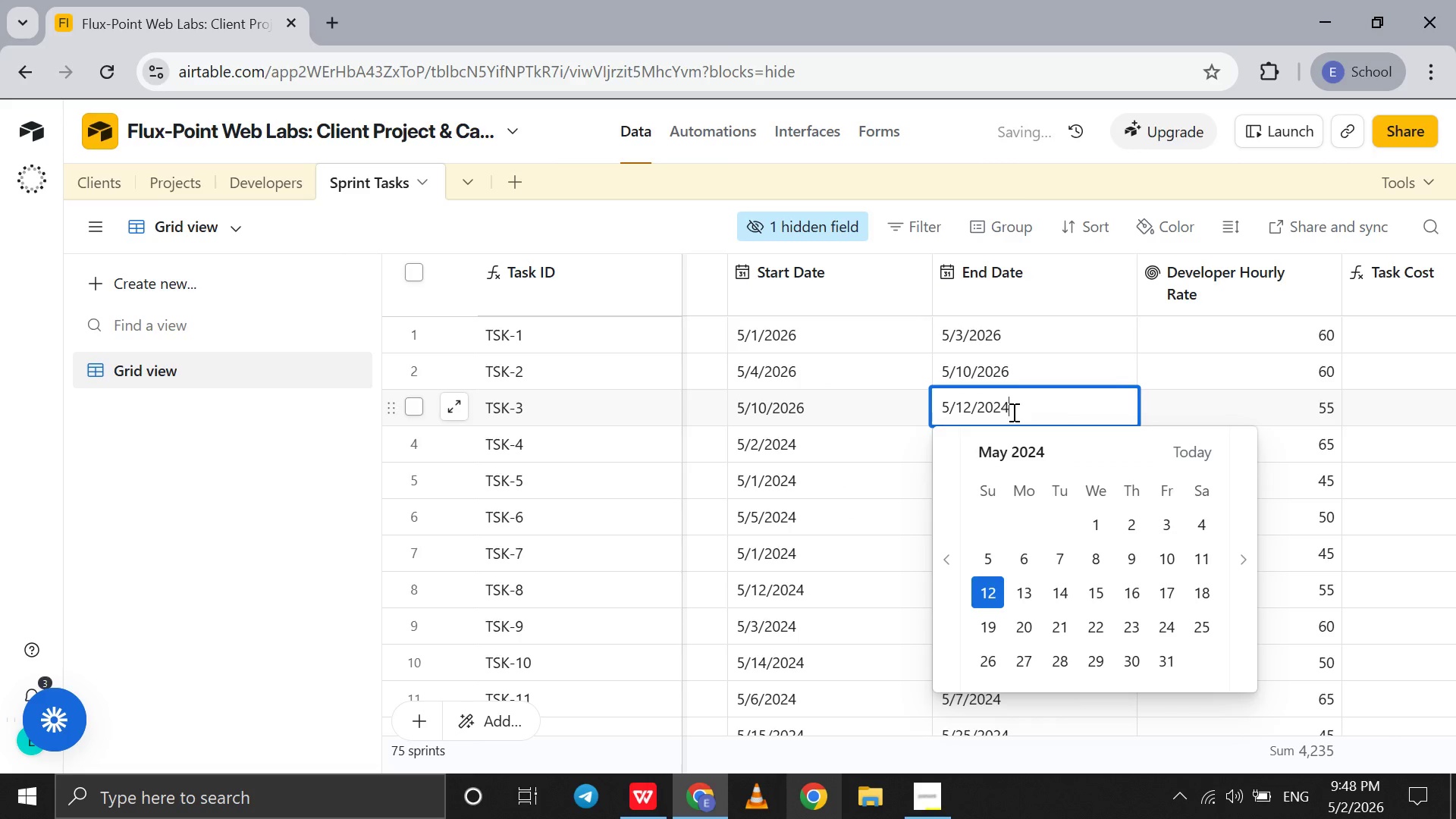 
left_click([1012, 412])
 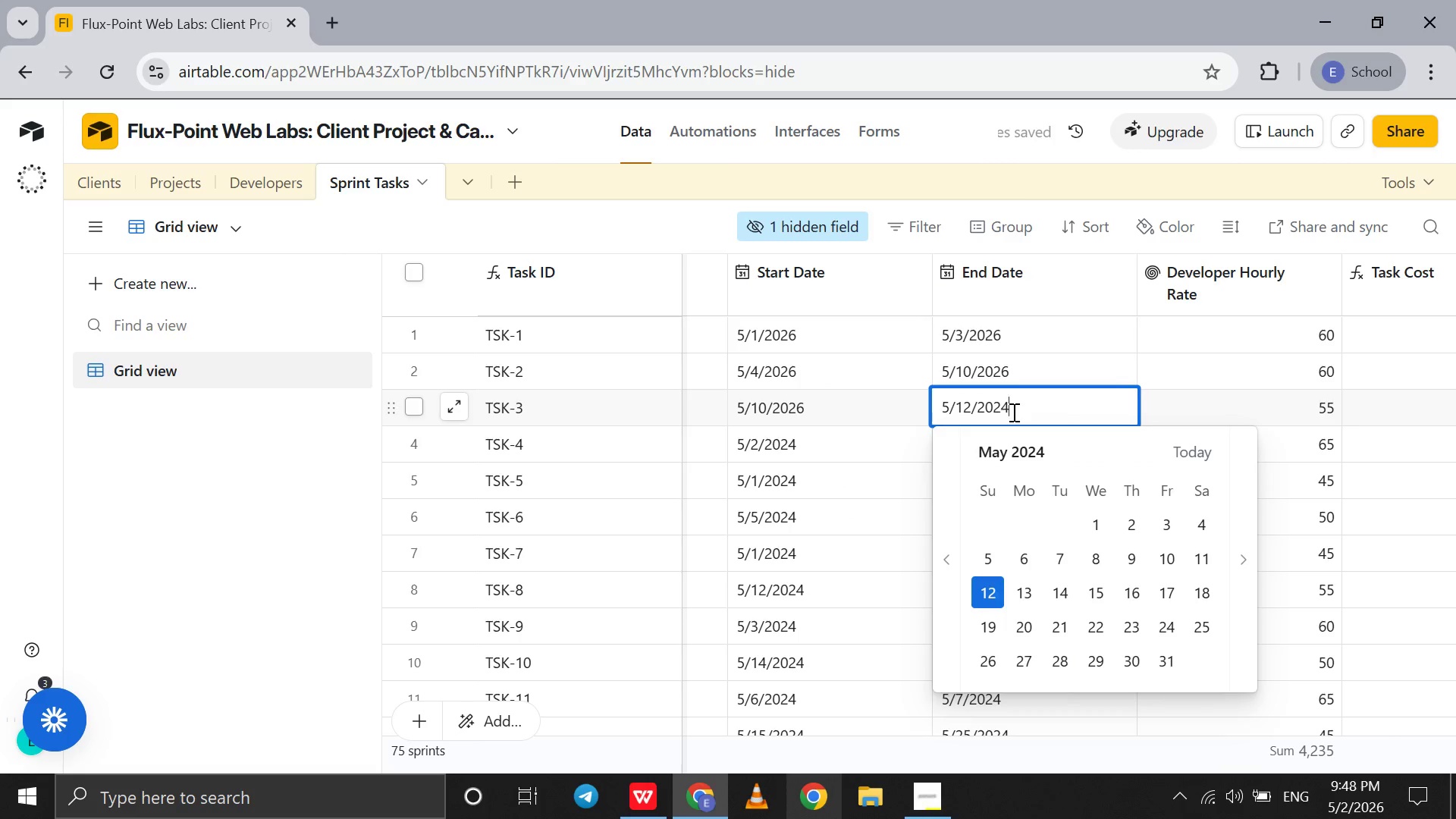 
key(Backspace)
 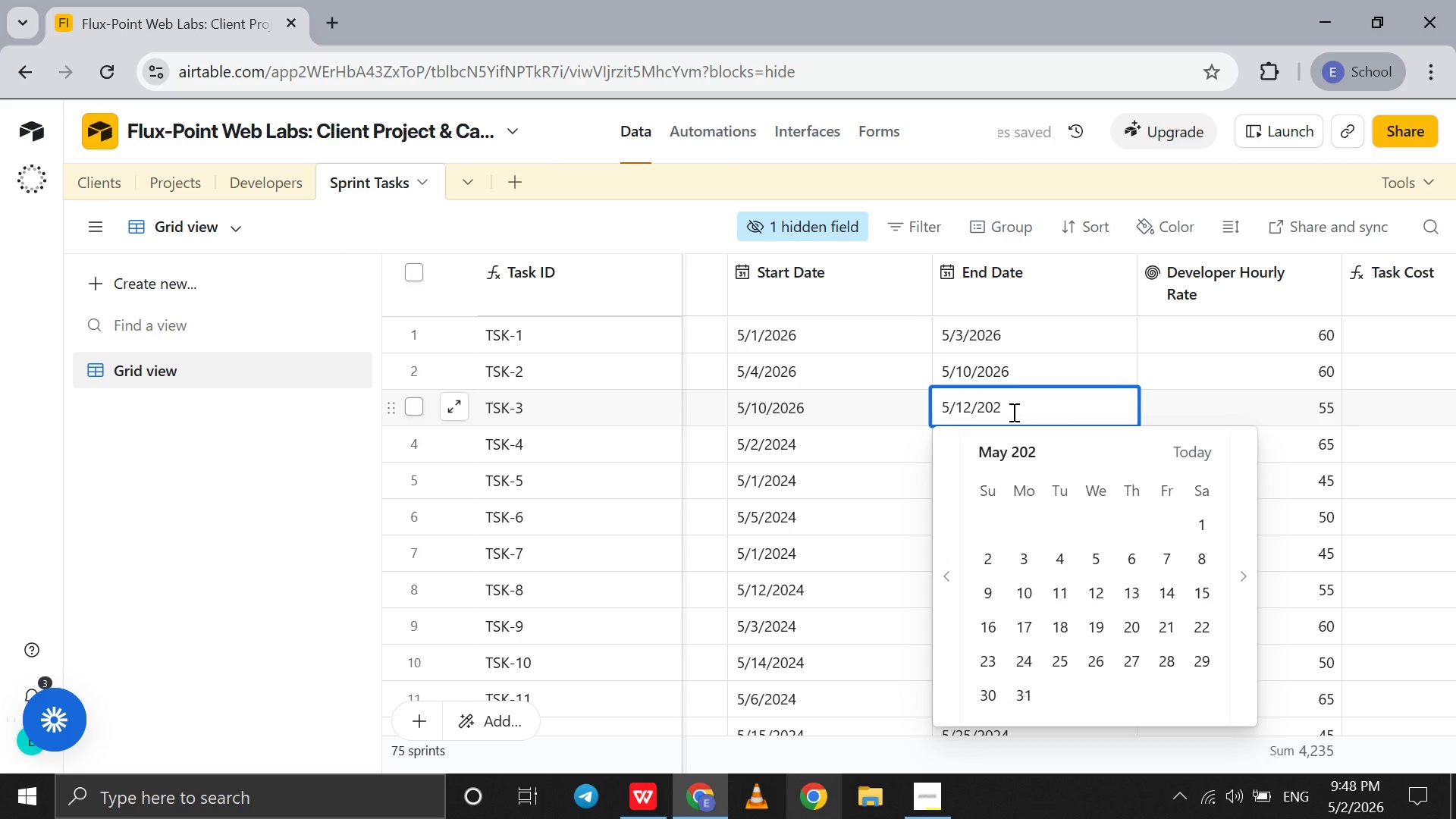 
key(6)
 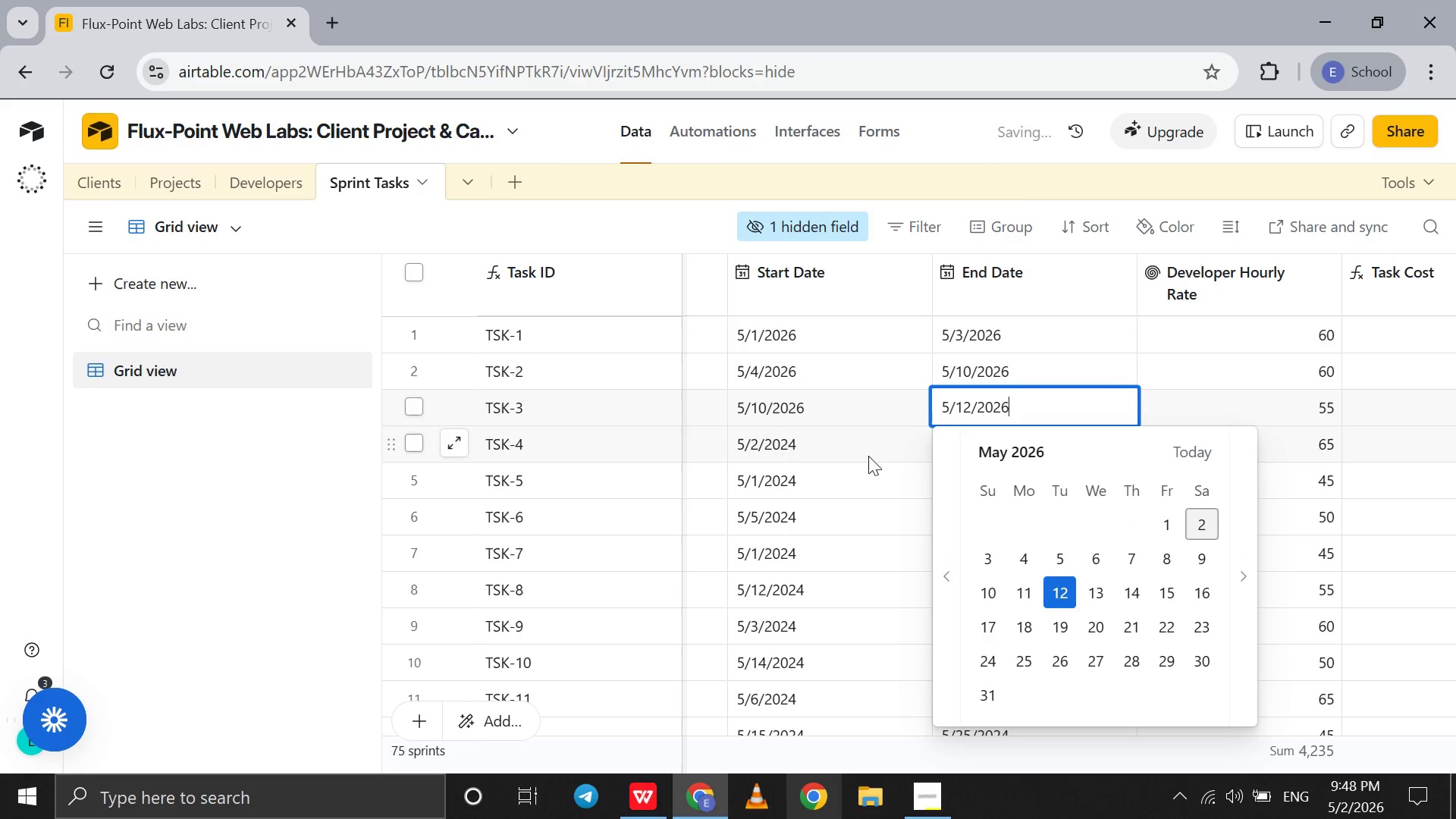 
left_click([811, 452])
 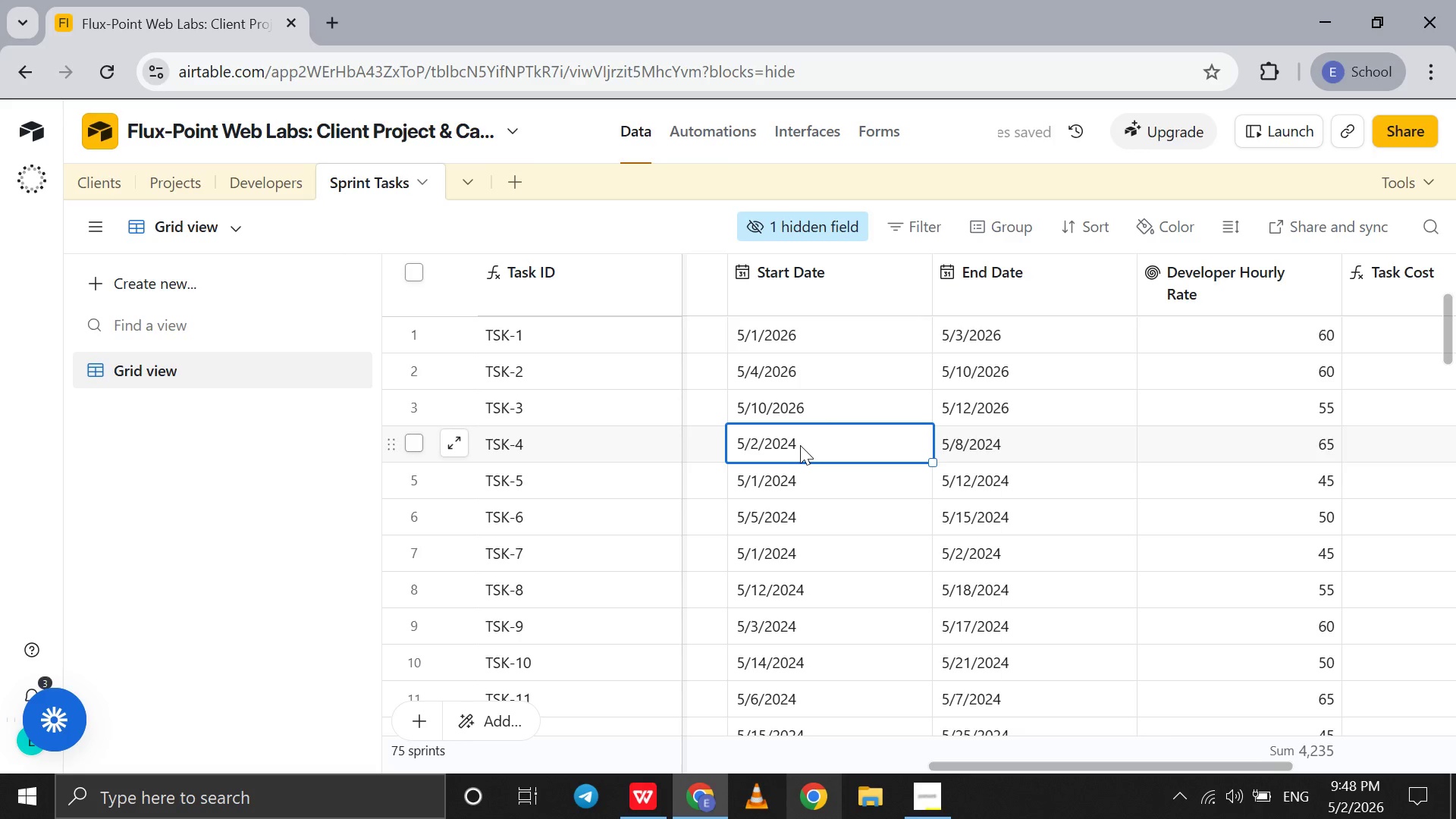 
double_click([800, 445])
 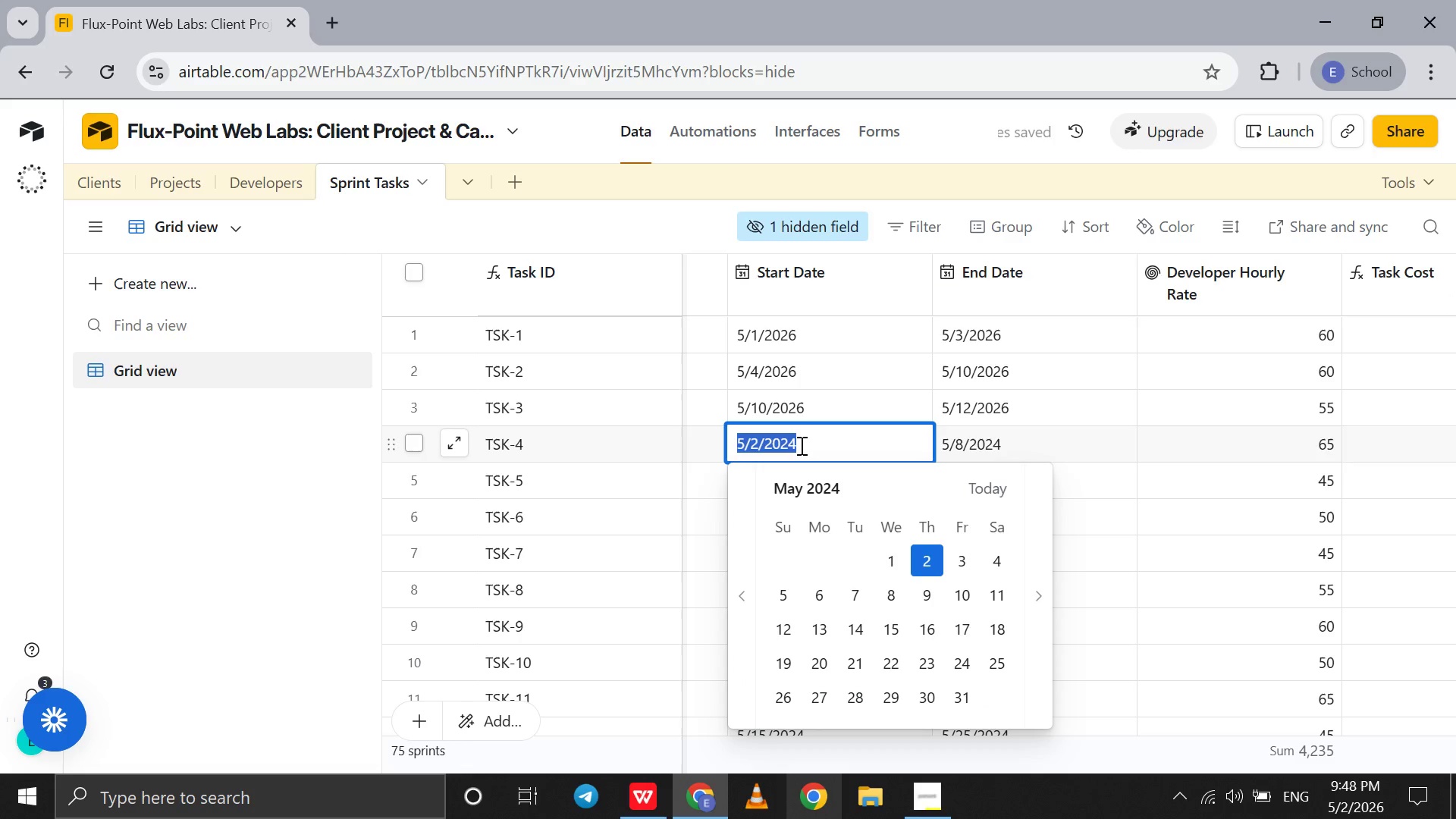 
triple_click([800, 445])
 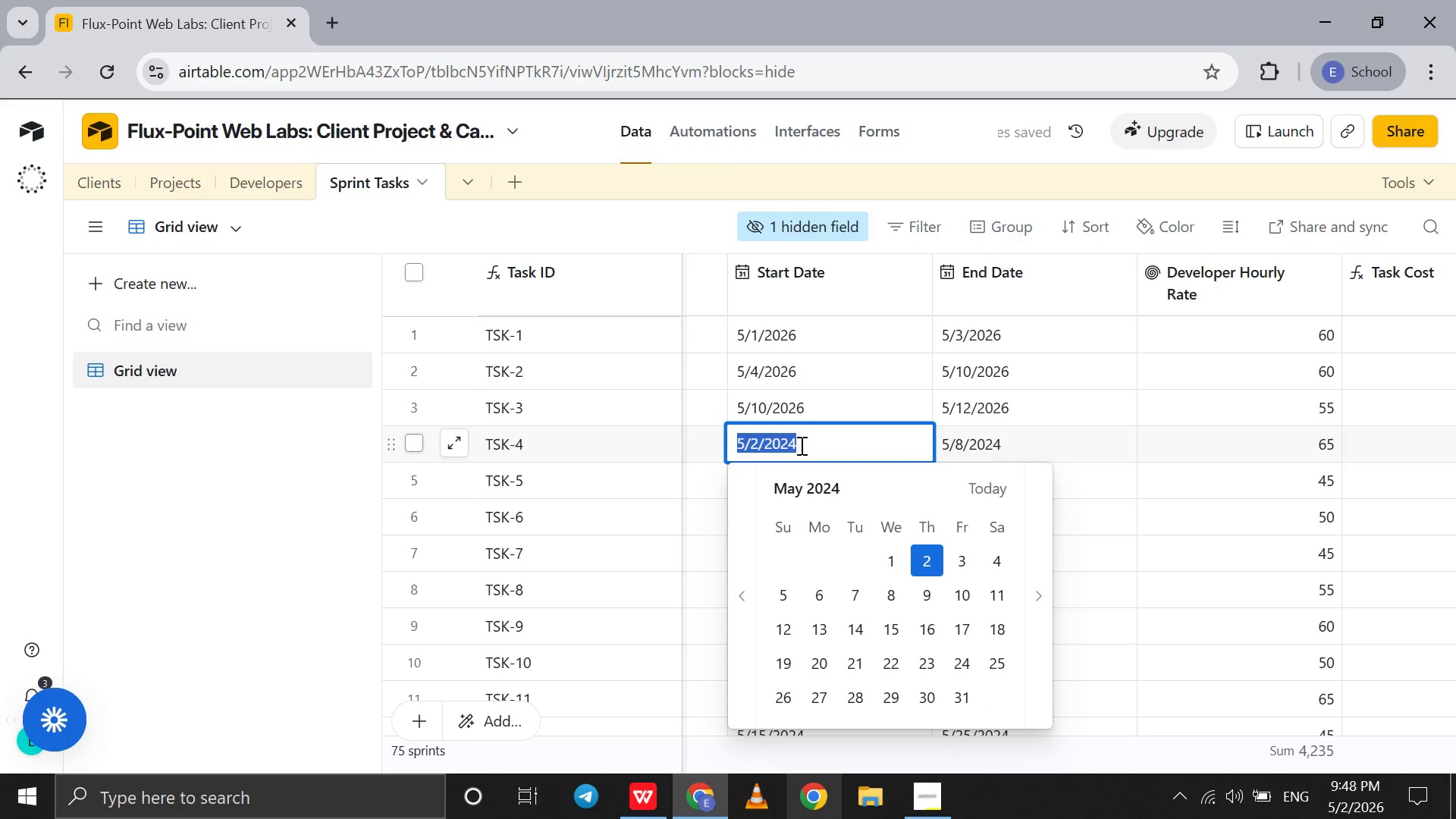 
left_click([800, 445])
 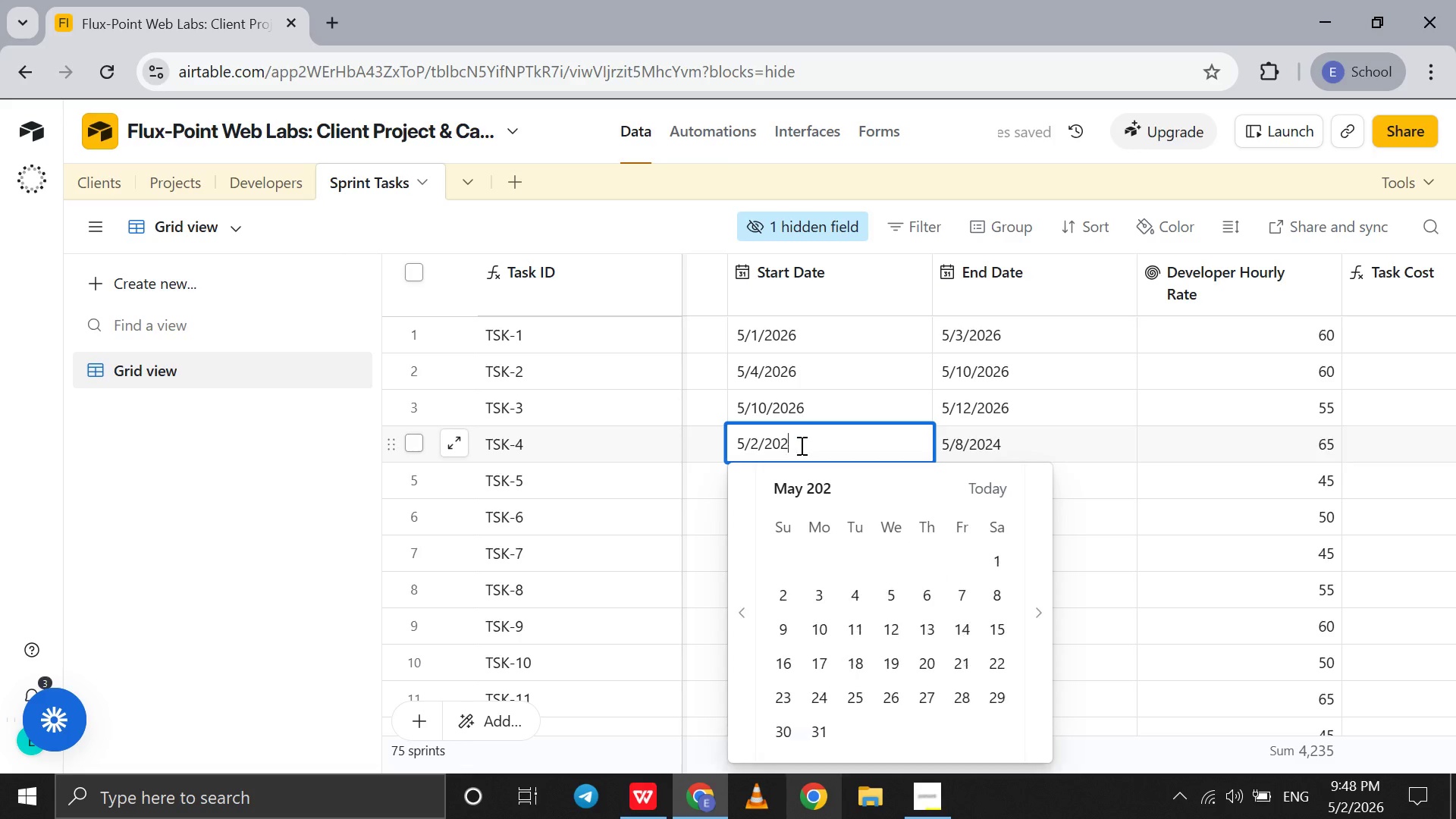 
key(Backspace)
 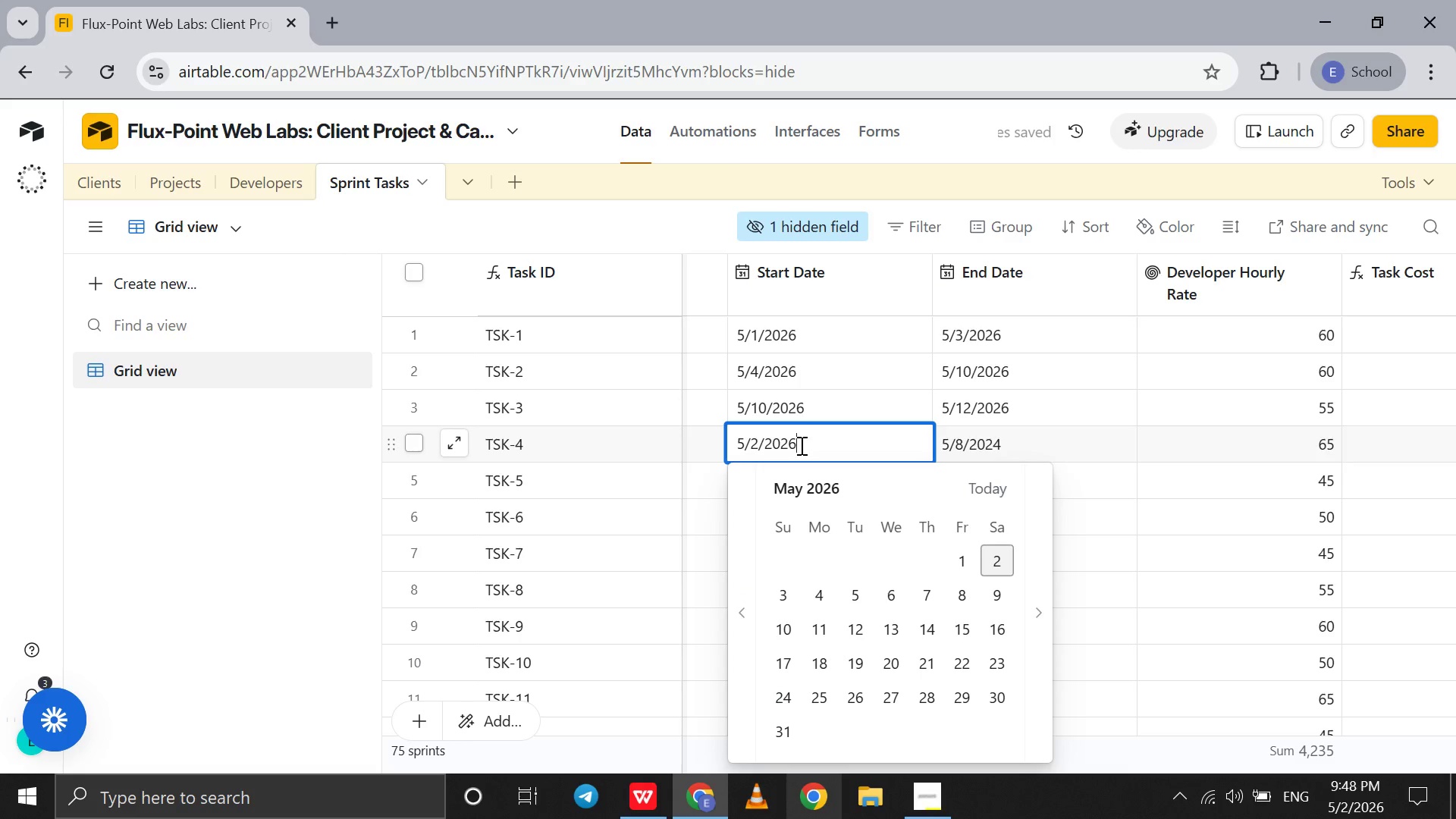 
key(6)
 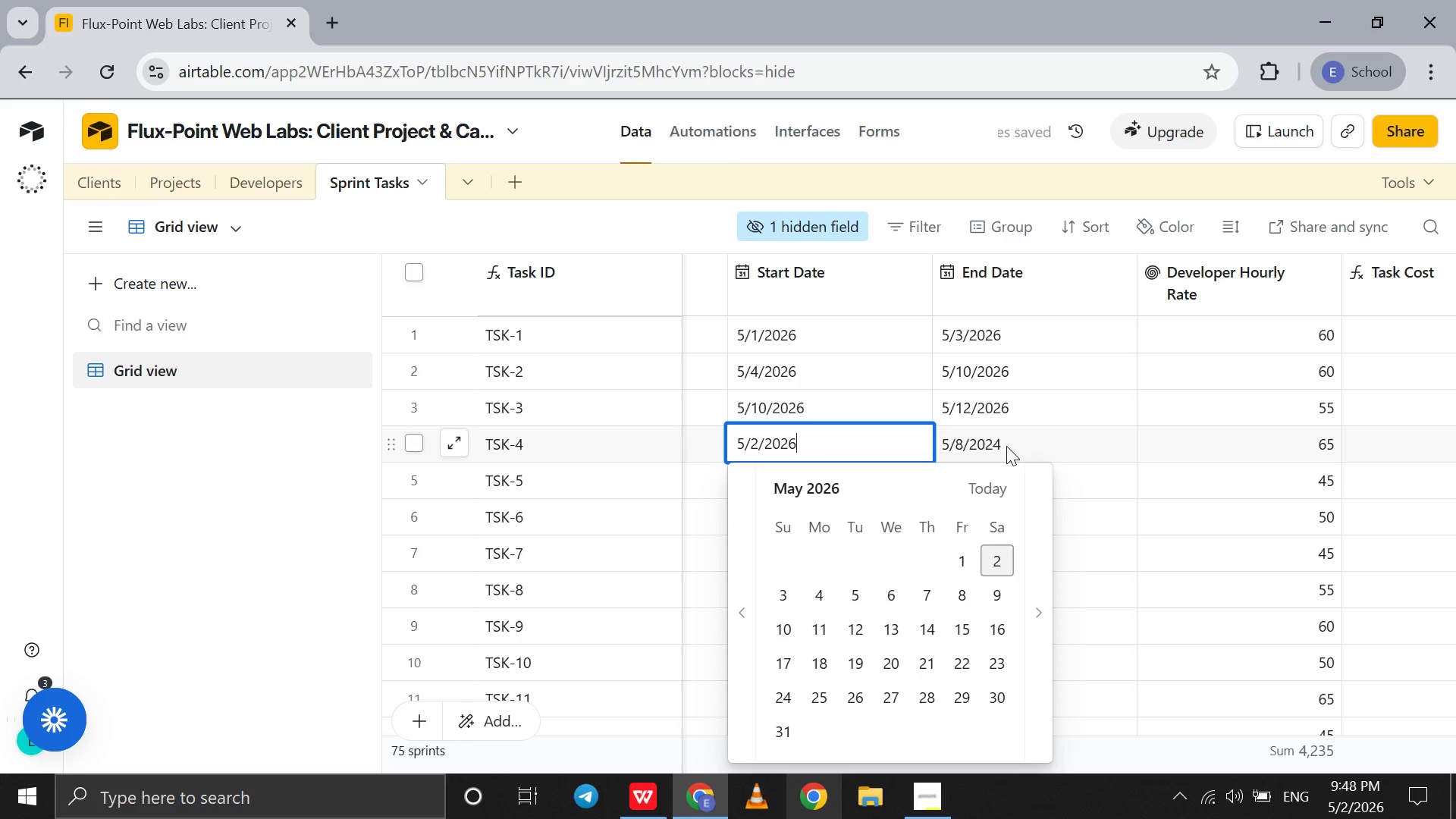 
left_click([1006, 446])
 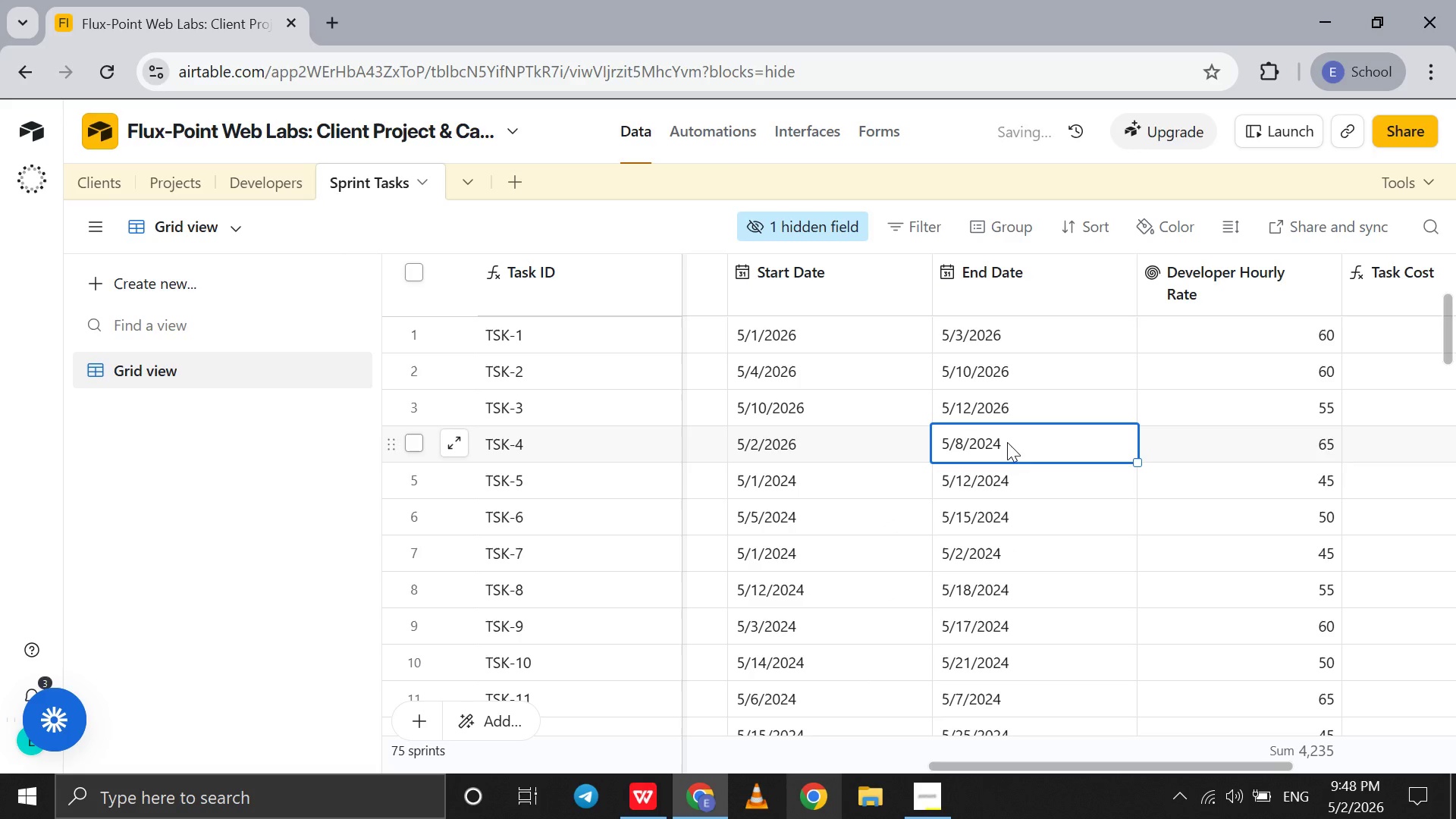 
left_click([1007, 442])
 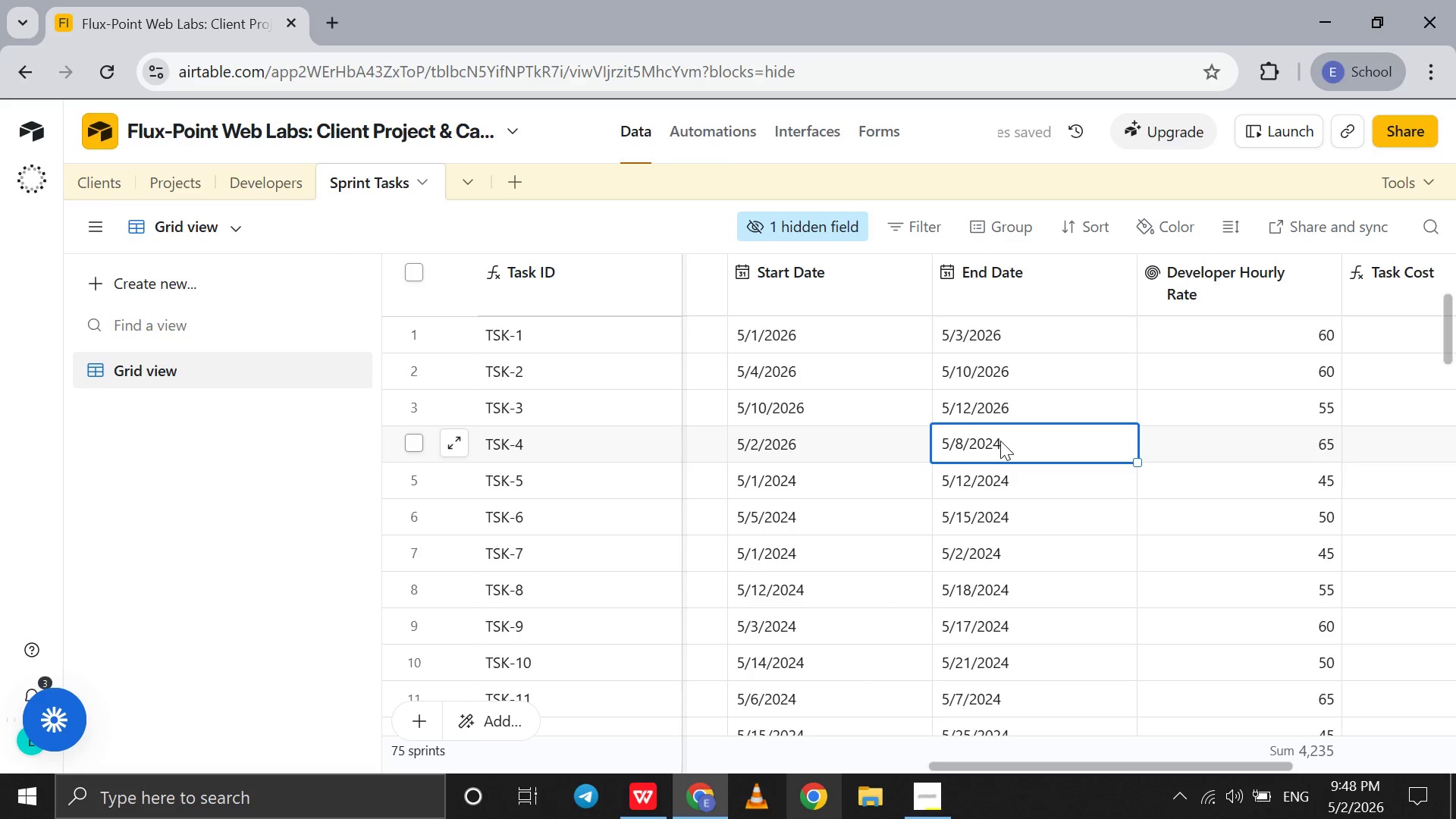 
double_click([1000, 441])
 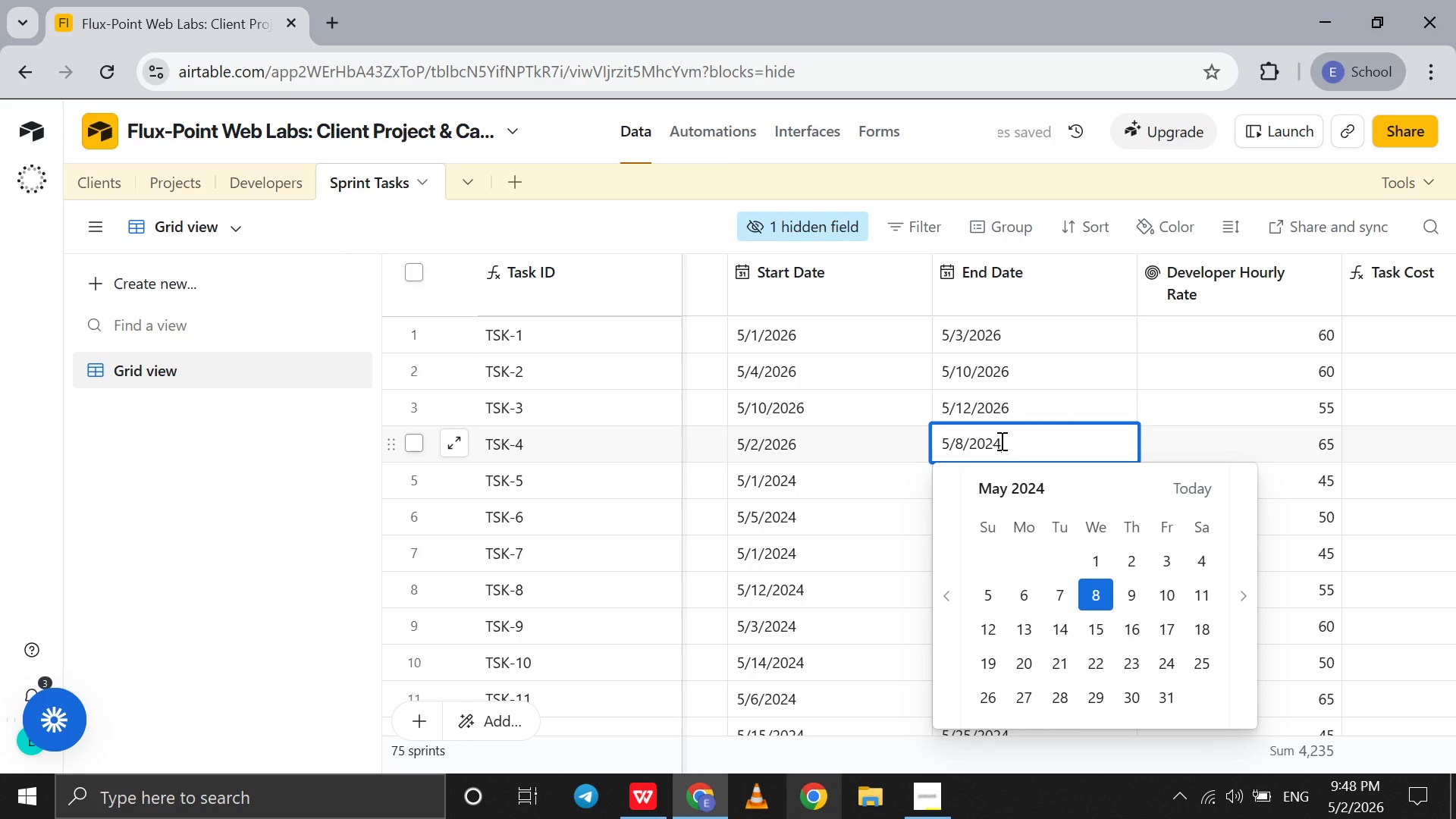 
left_click([1000, 441])
 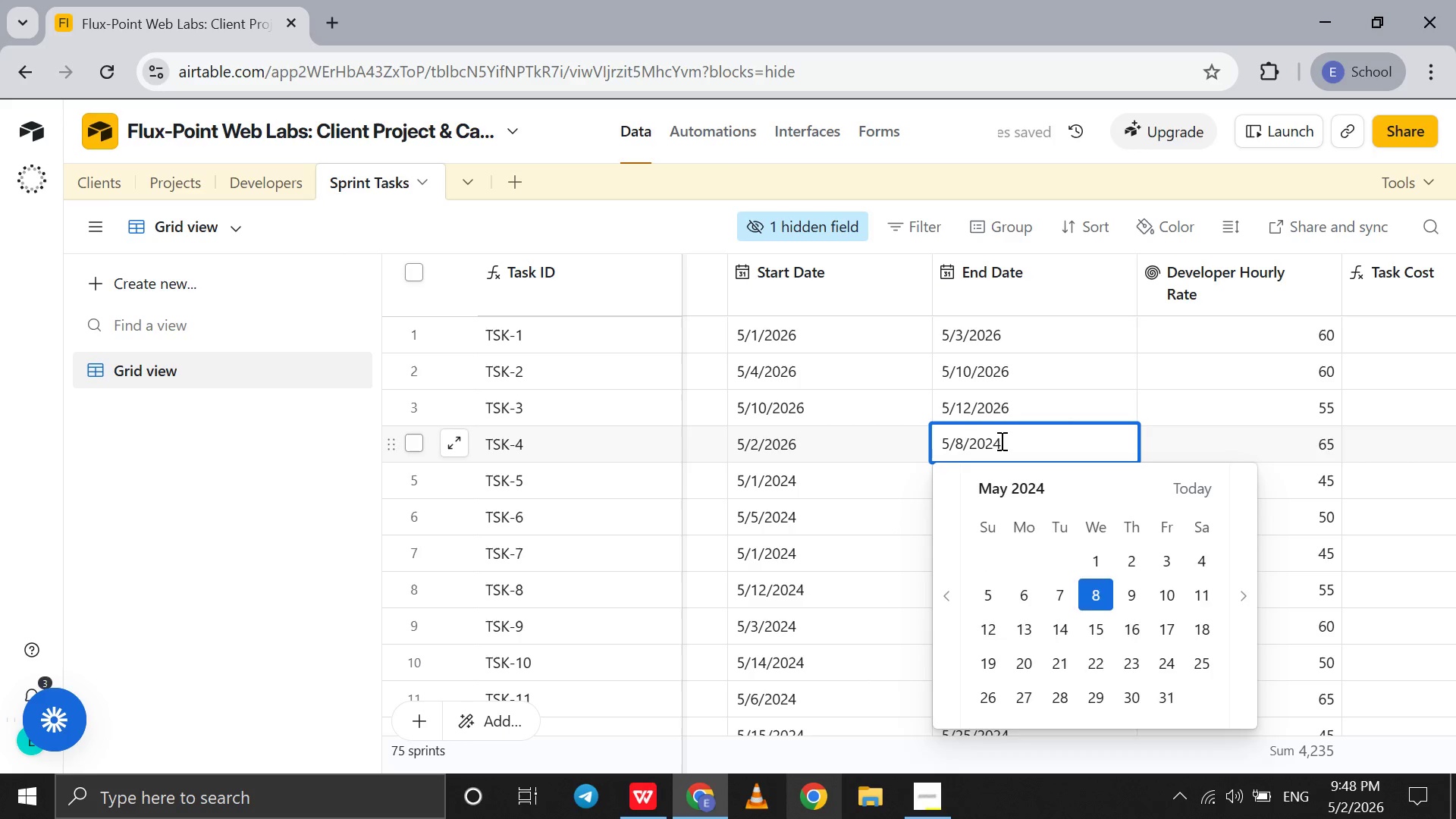 
key(Backspace)
 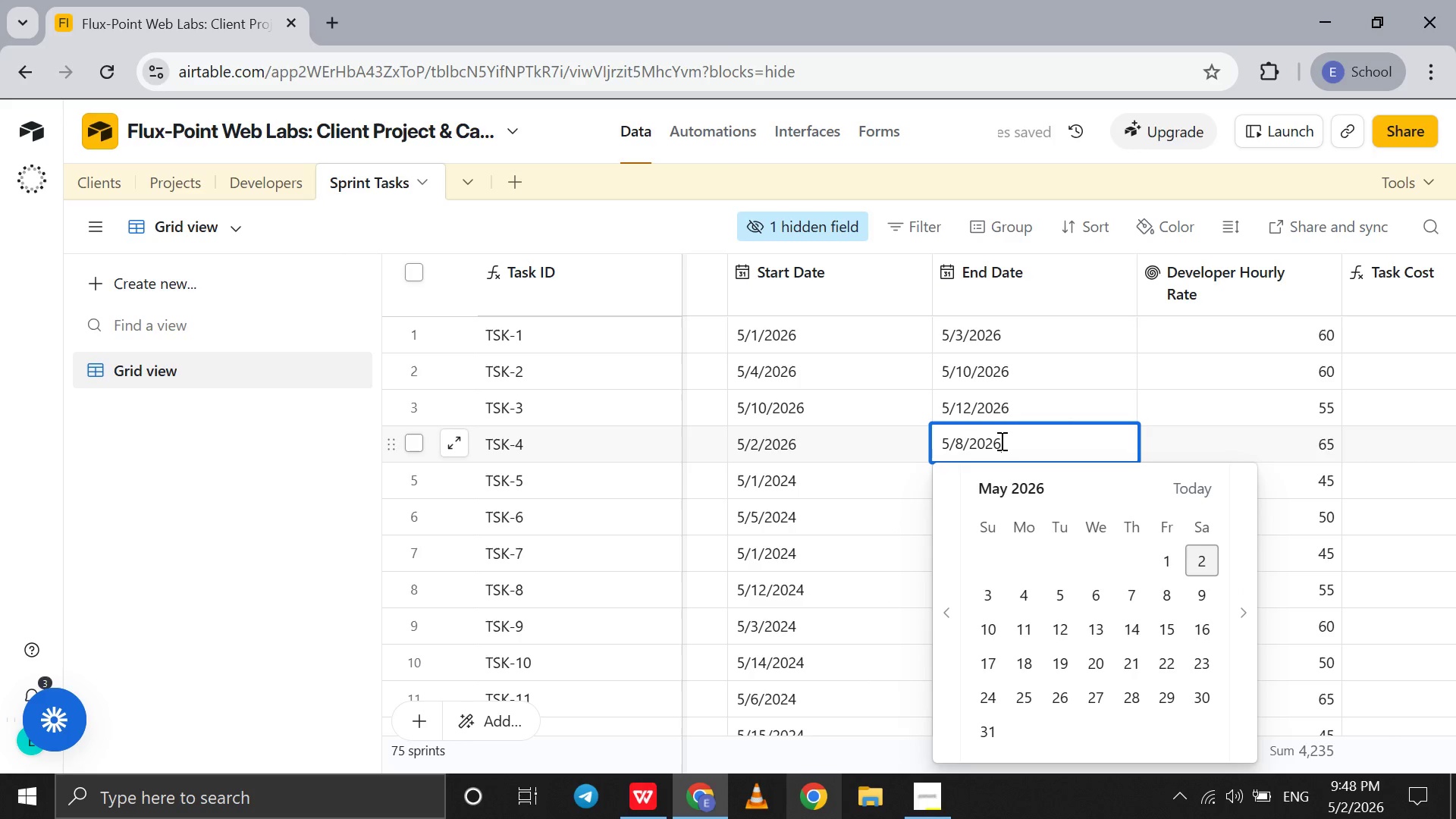 
key(6)
 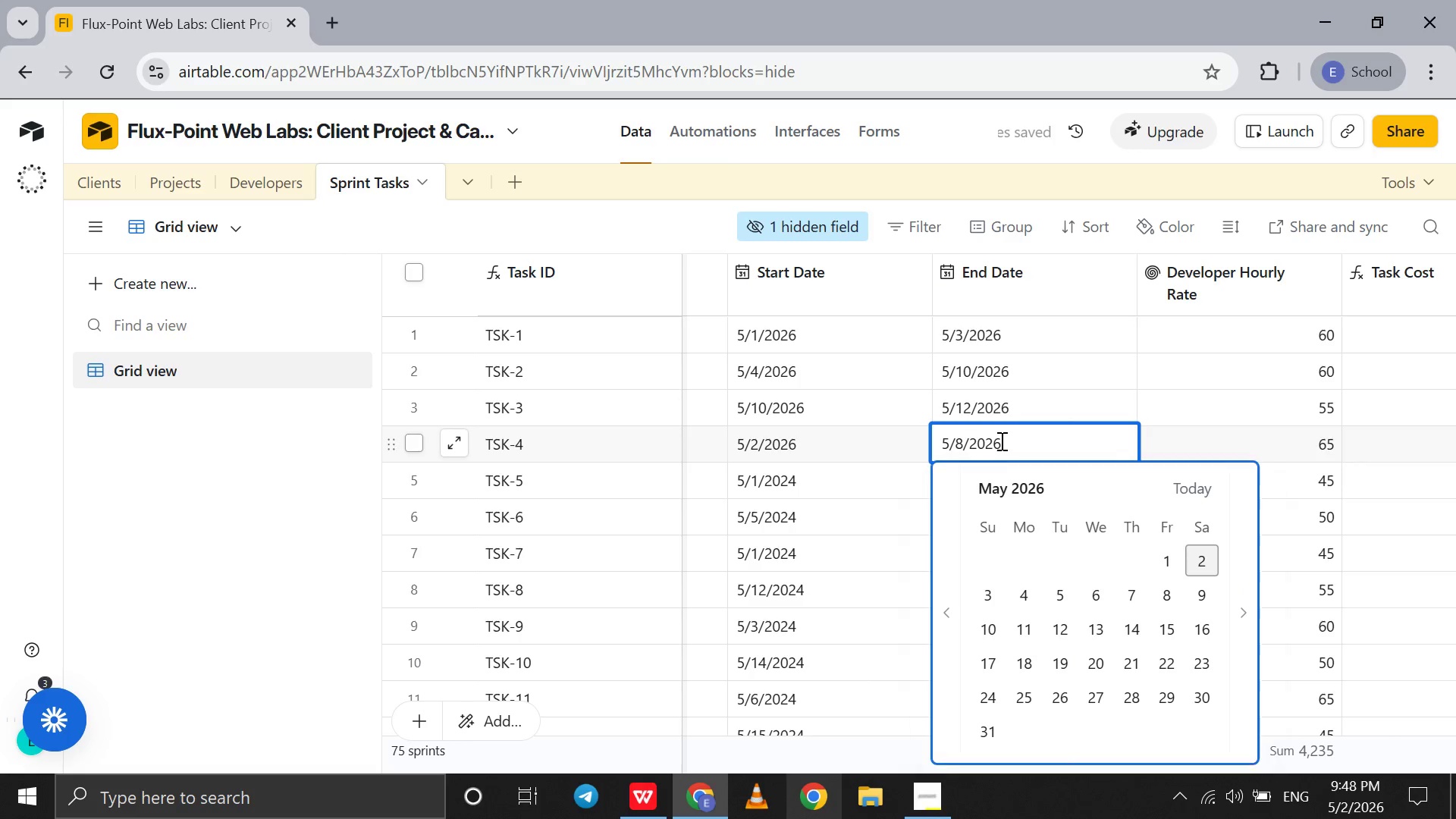 
key(ArrowDown)
 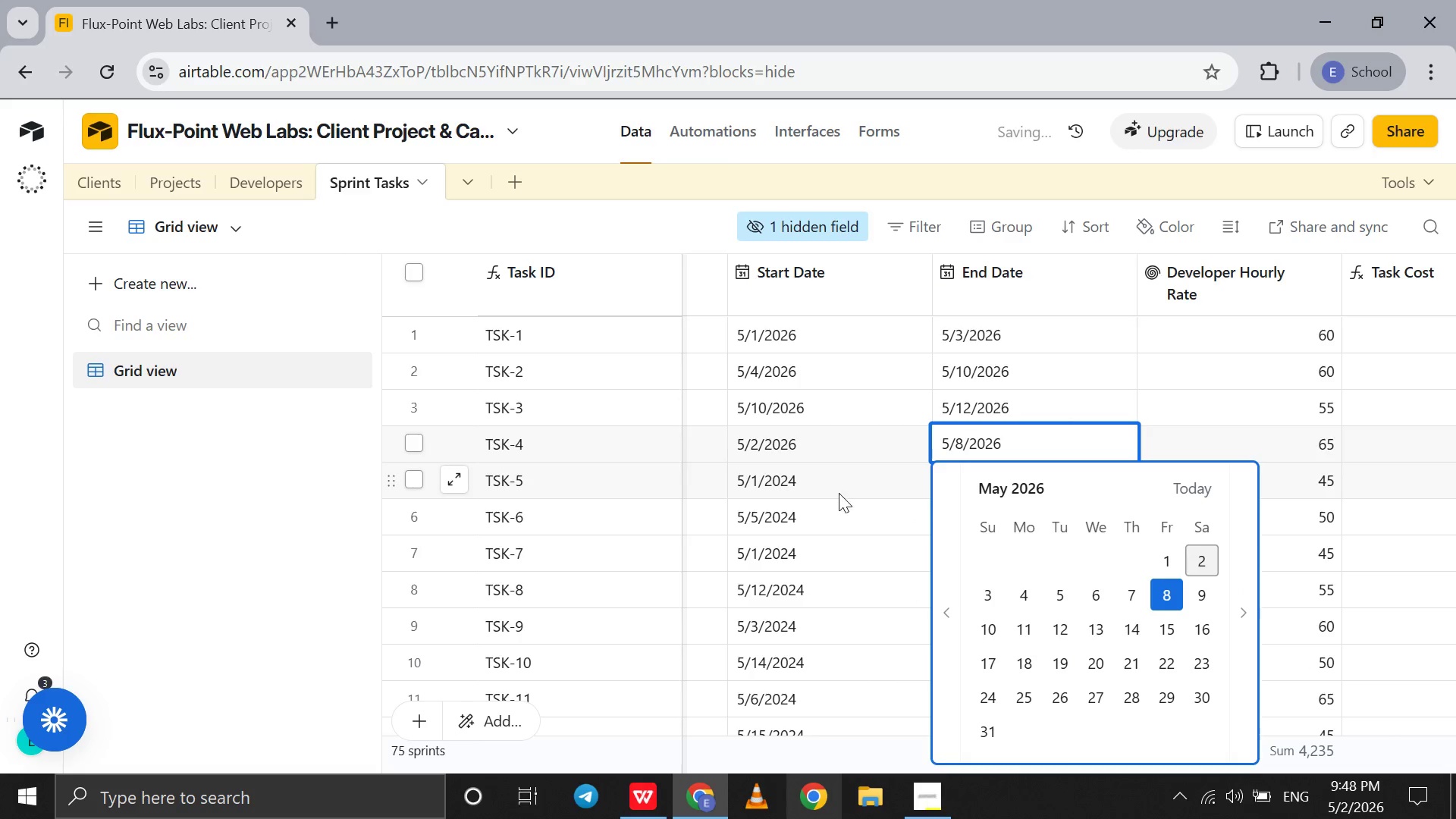 
left_click([838, 491])
 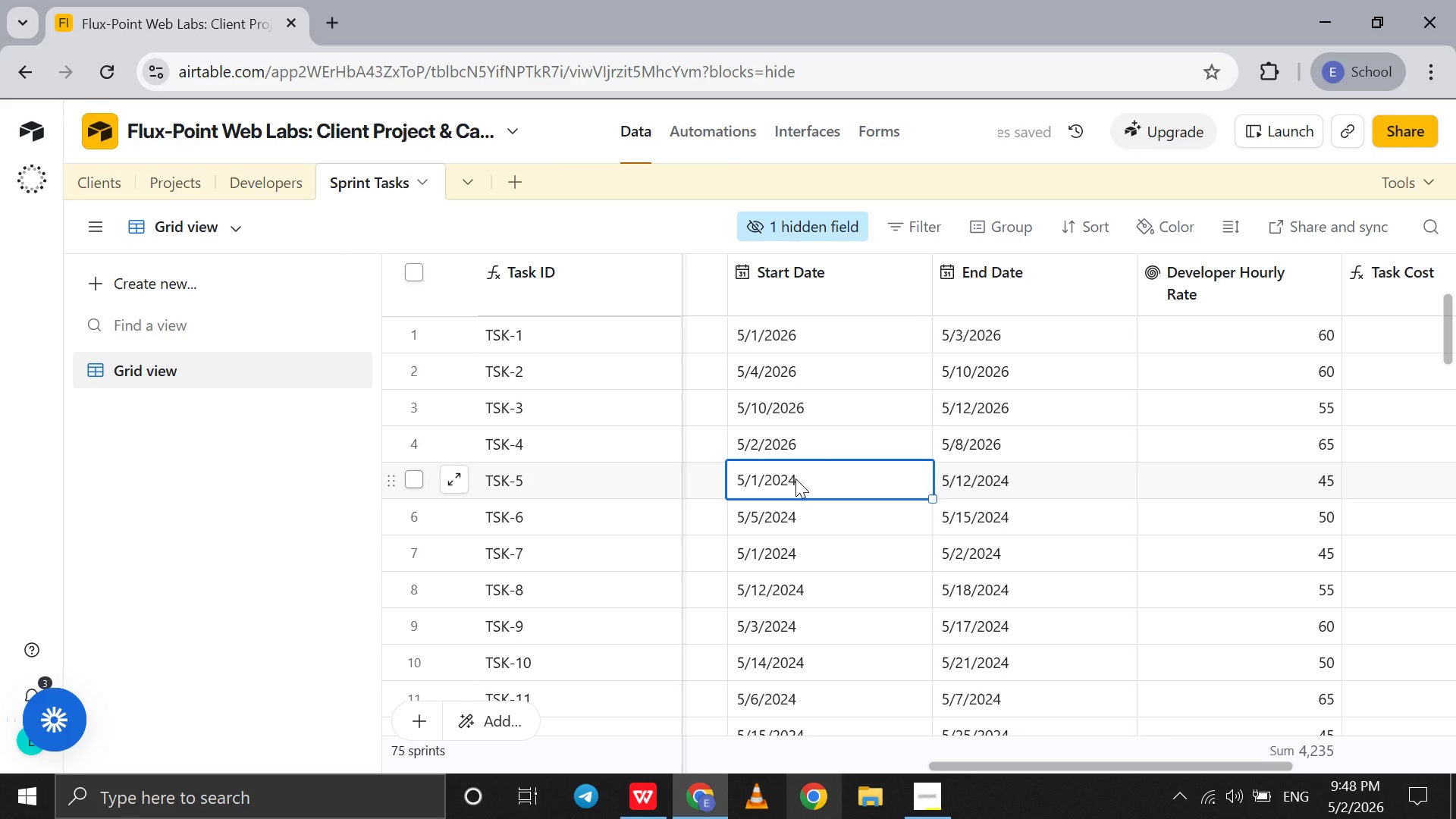 
left_click([795, 479])
 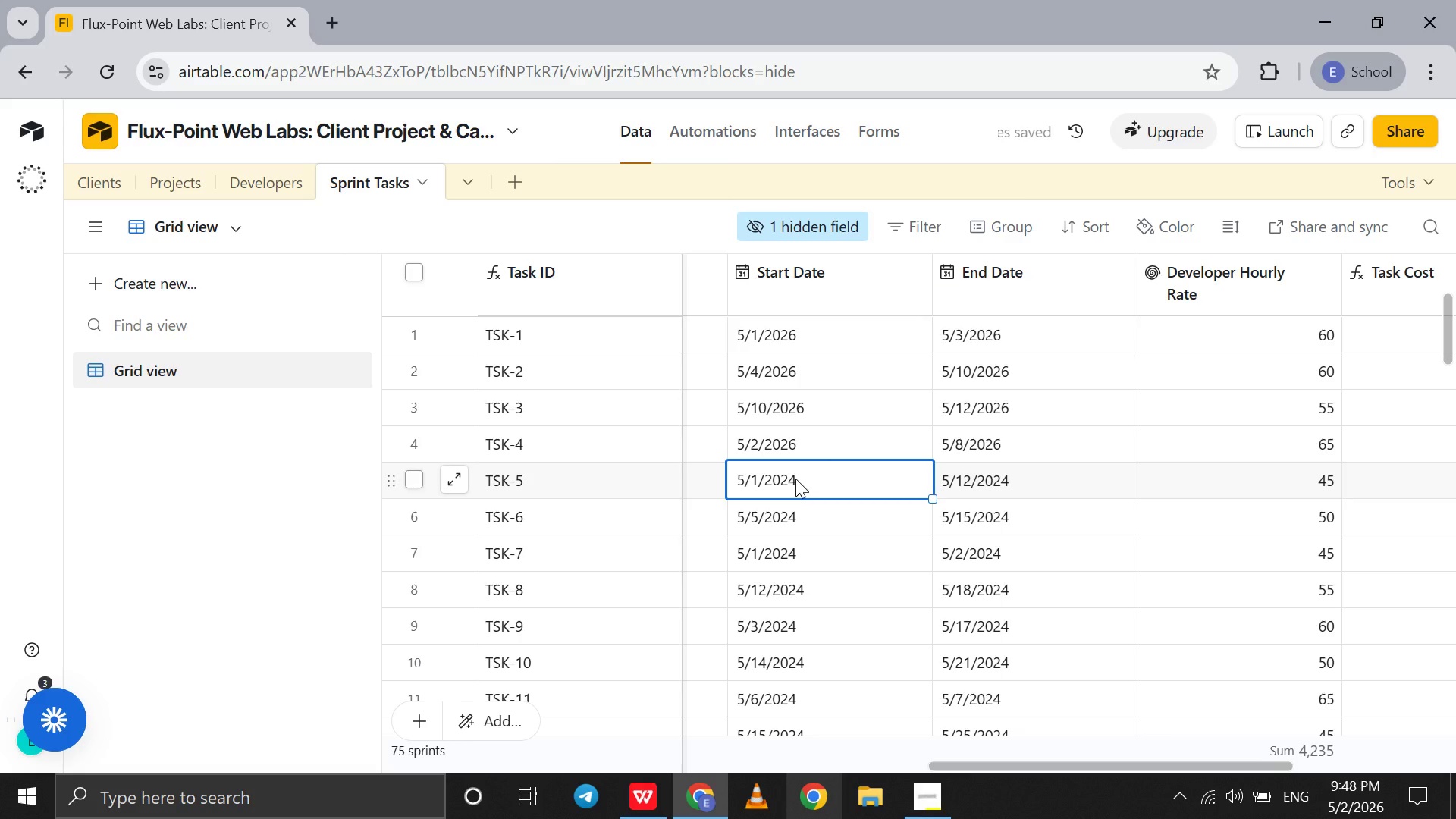 
key(6)
 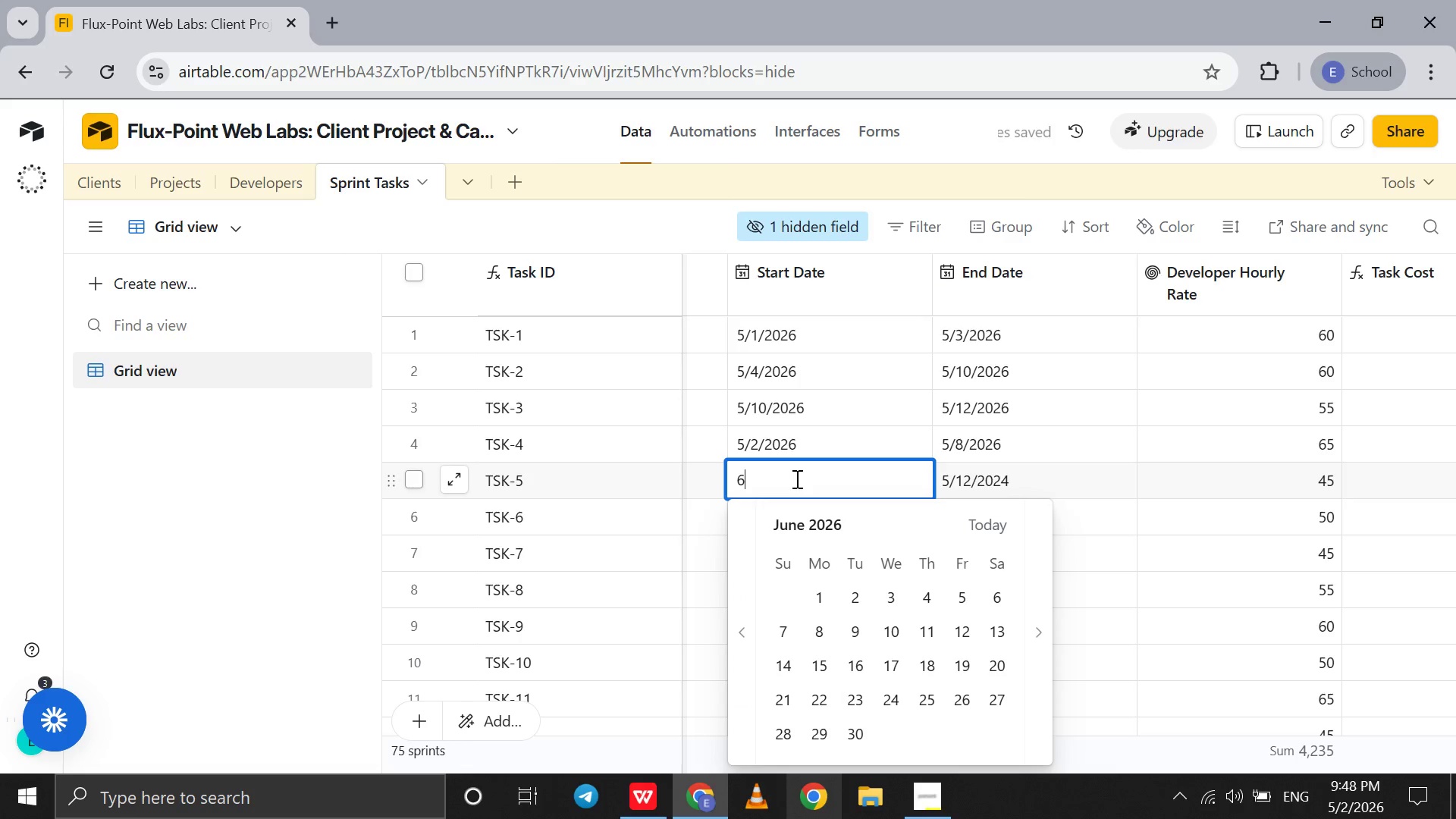 
key(Control+Z)
 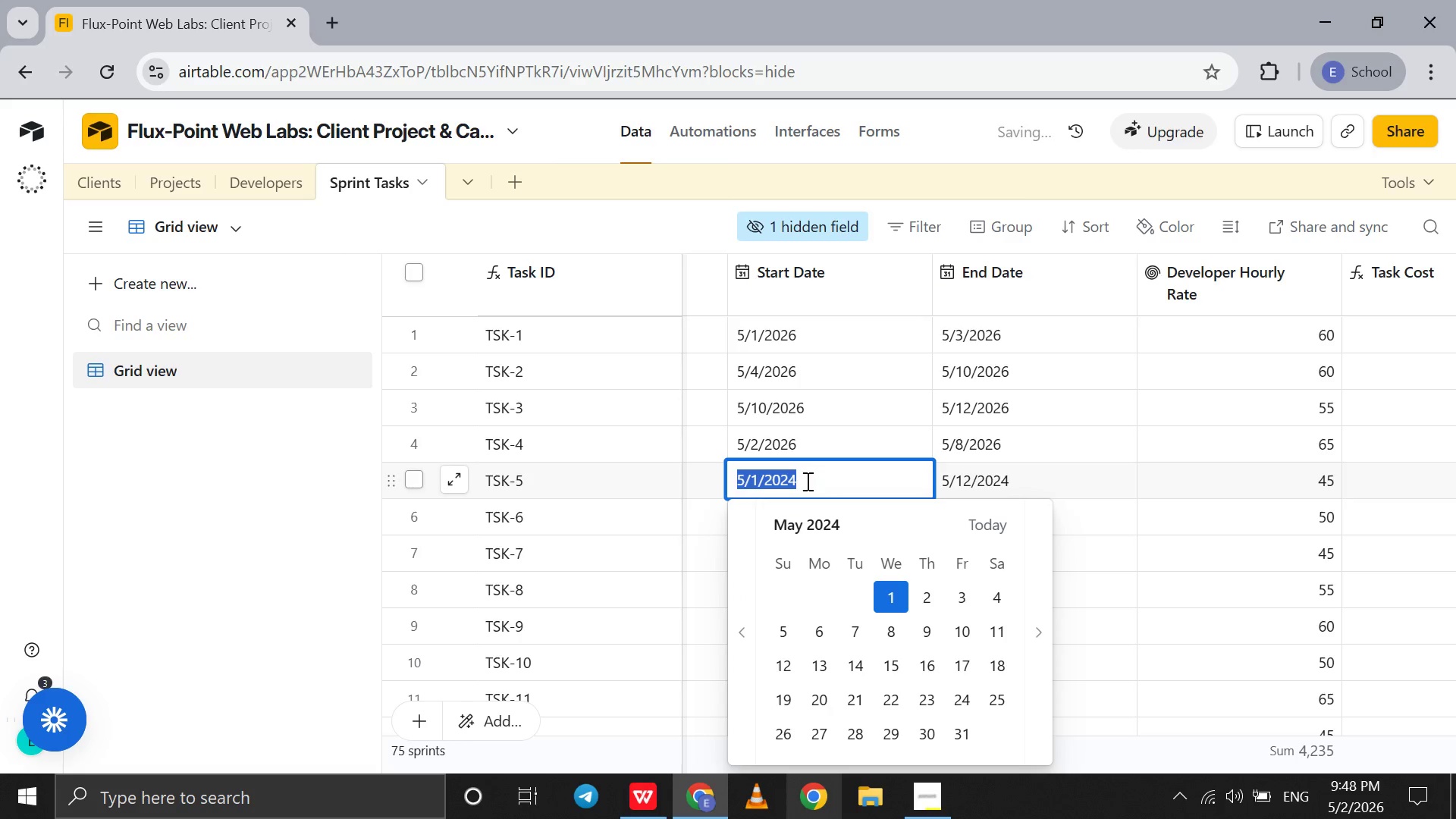 
left_click([806, 481])
 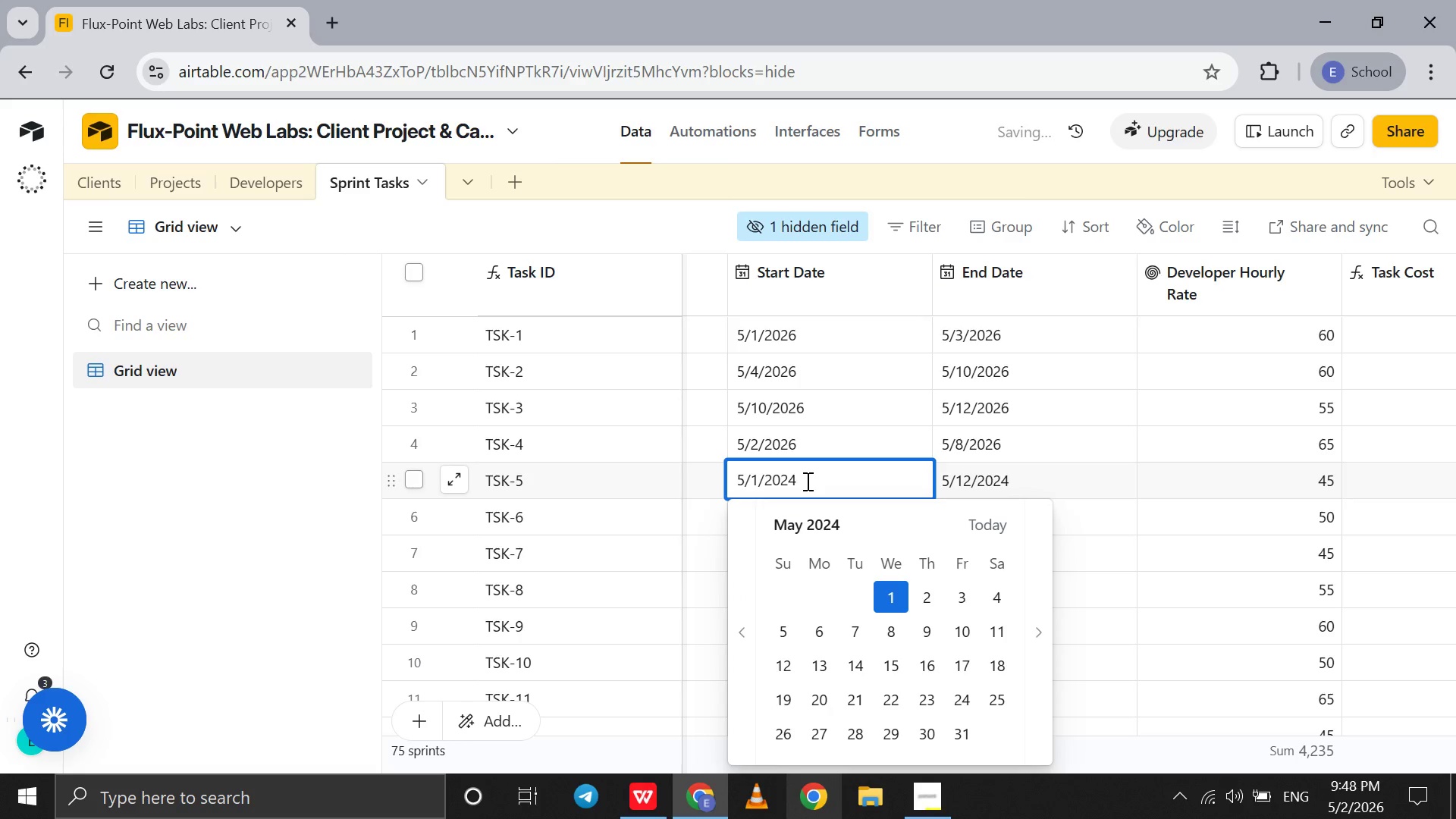 
key(Backspace)
 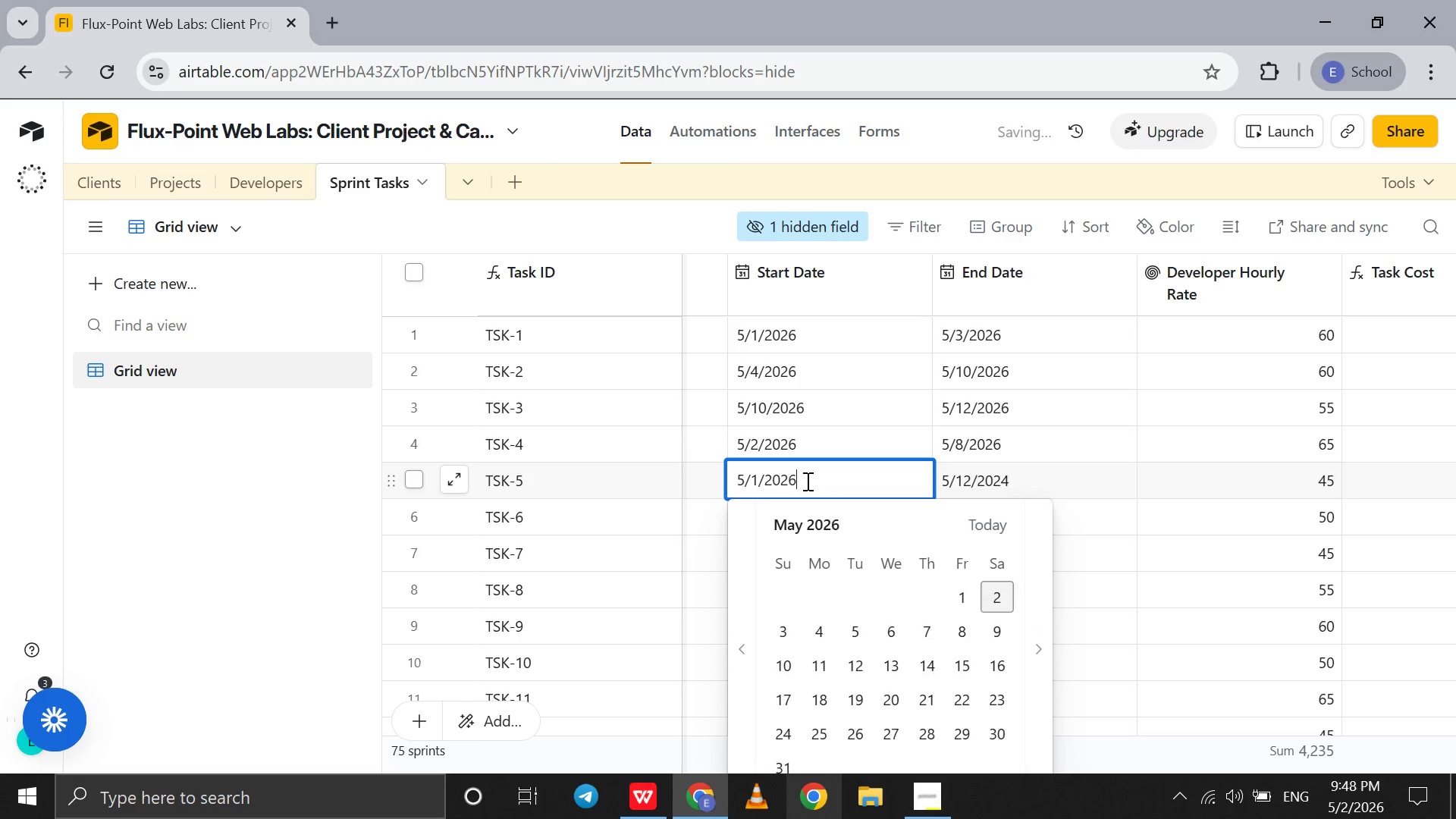 
key(6)
 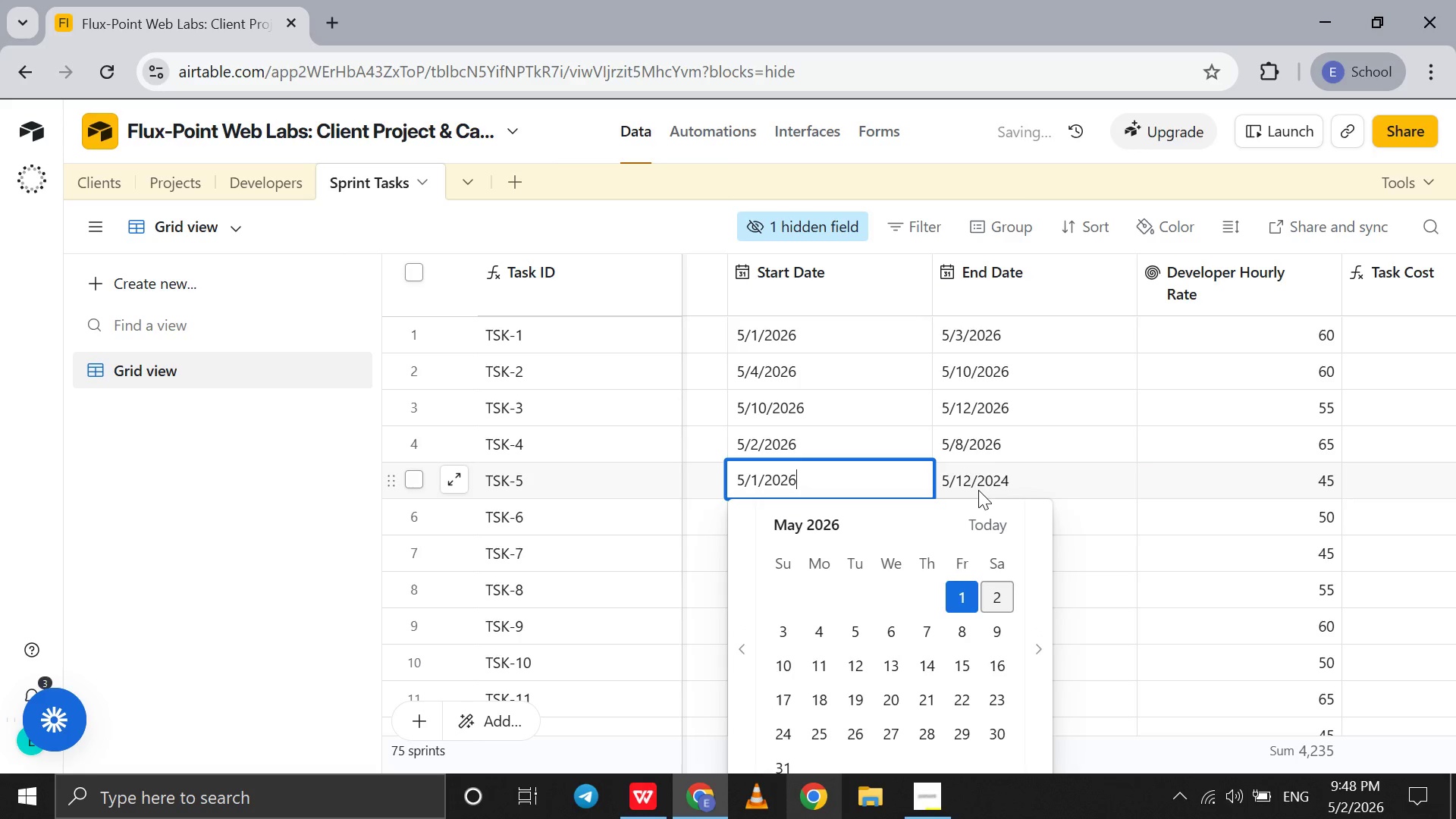 
double_click([978, 490])
 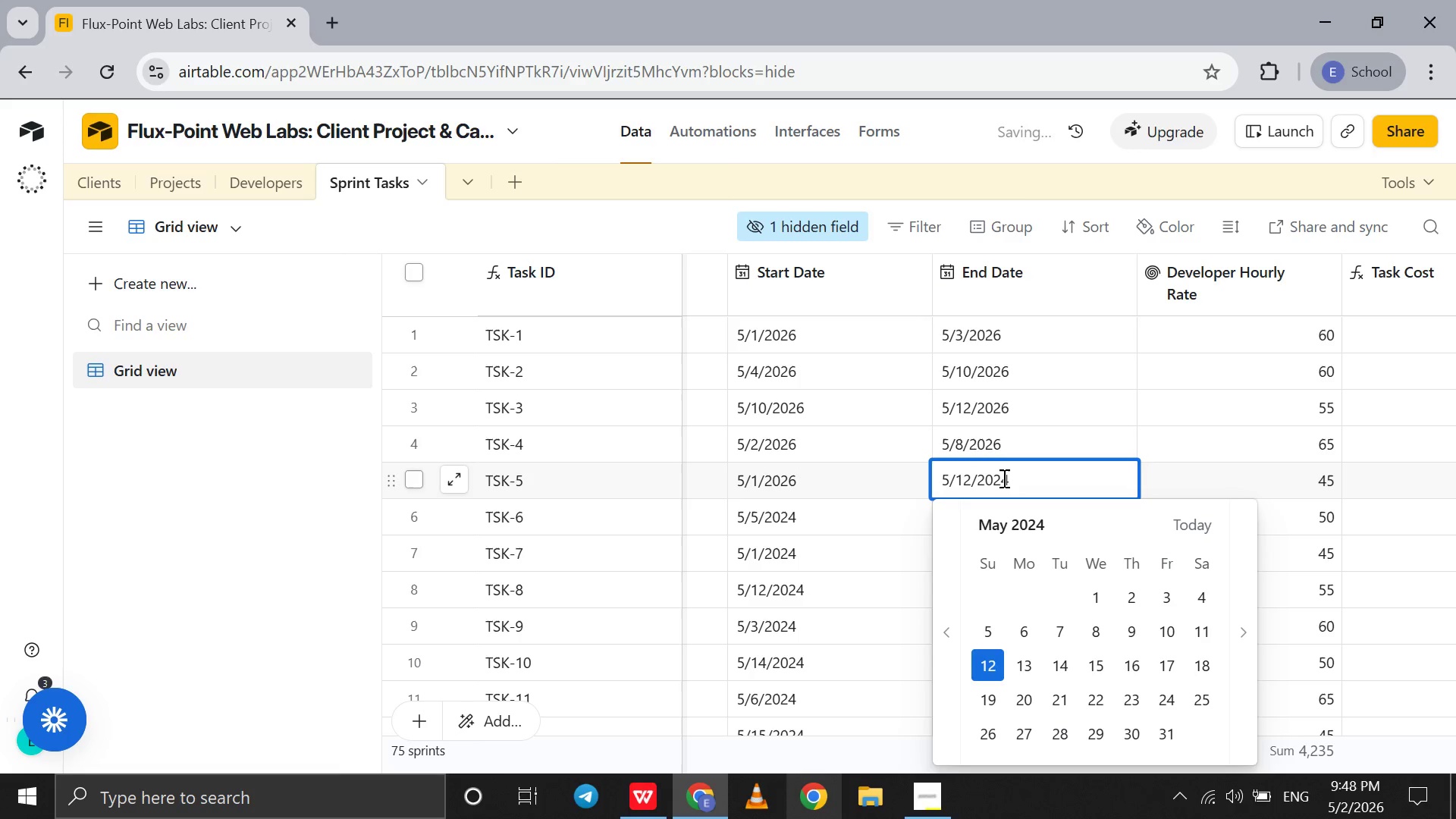 
key(Backspace)
 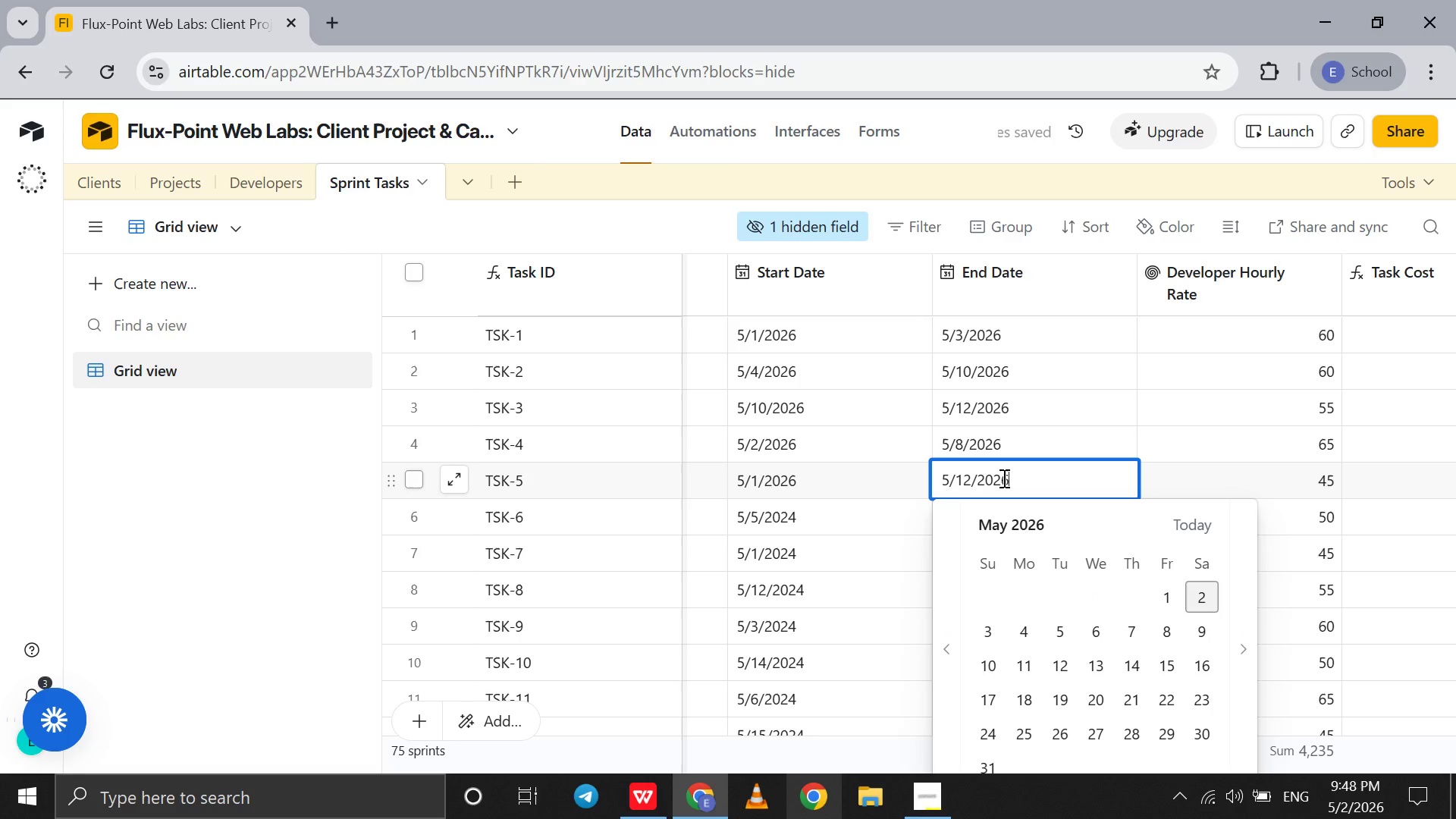 
key(6)
 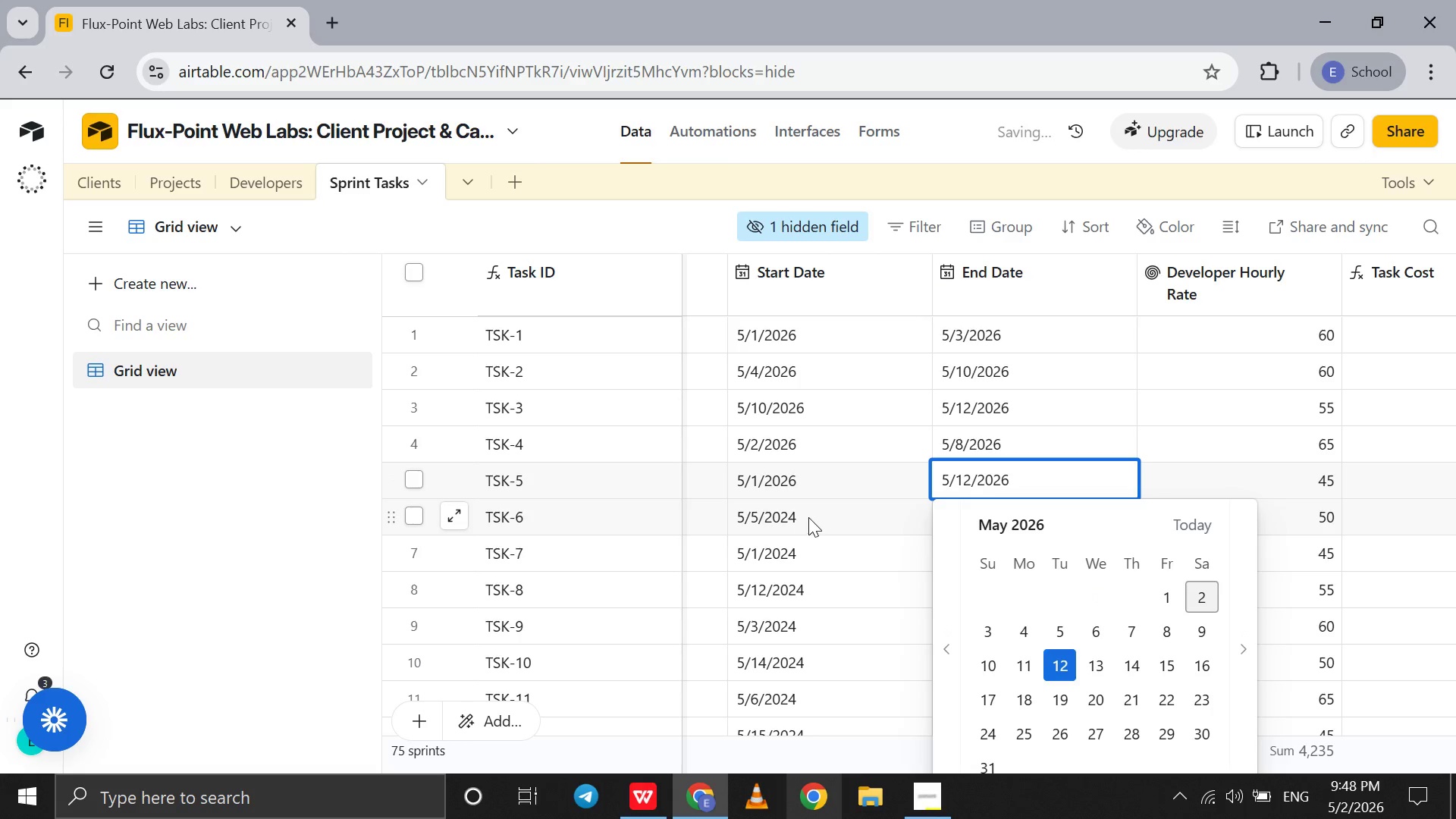 
double_click([808, 517])
 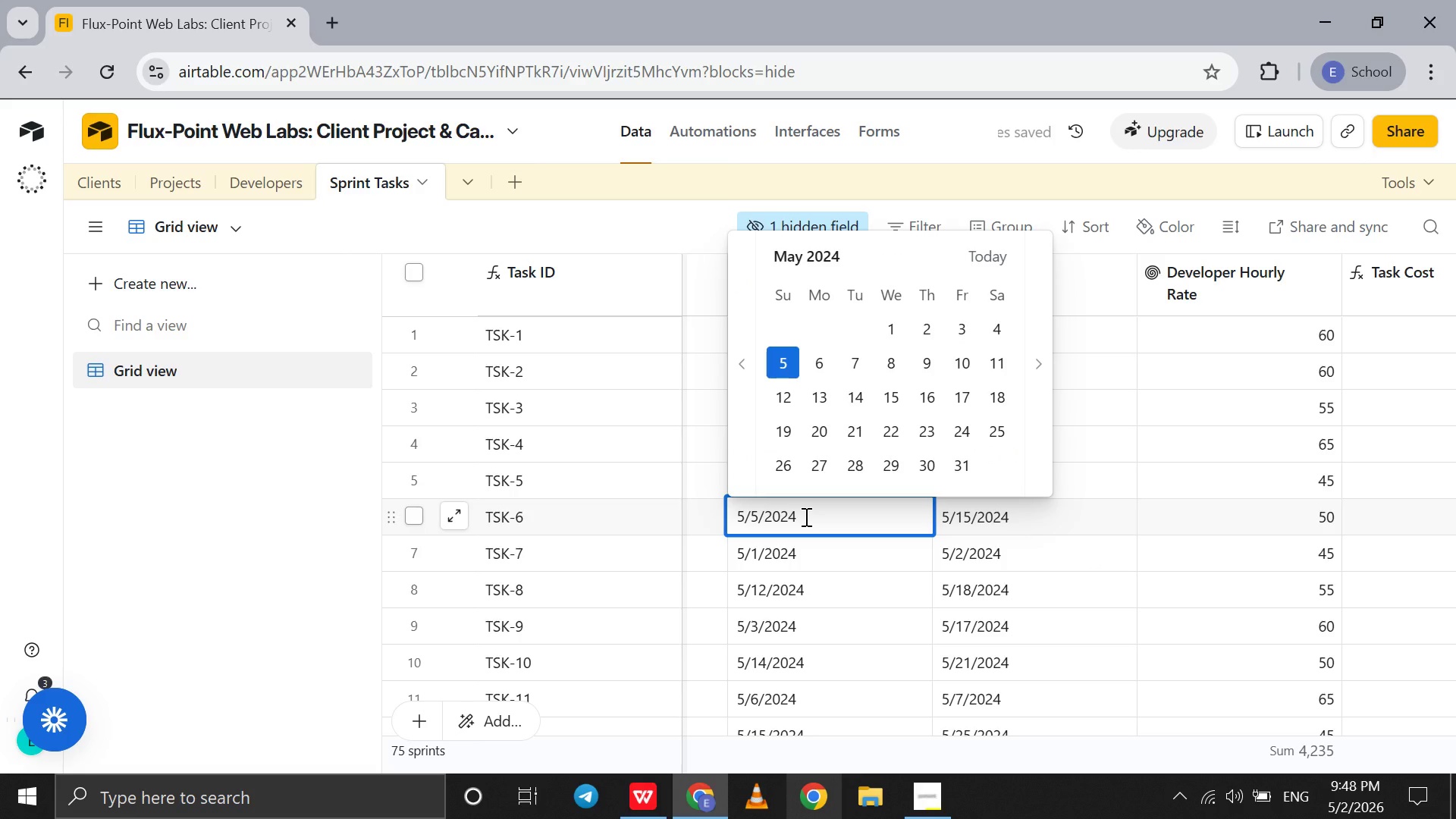 
key(Backspace)
 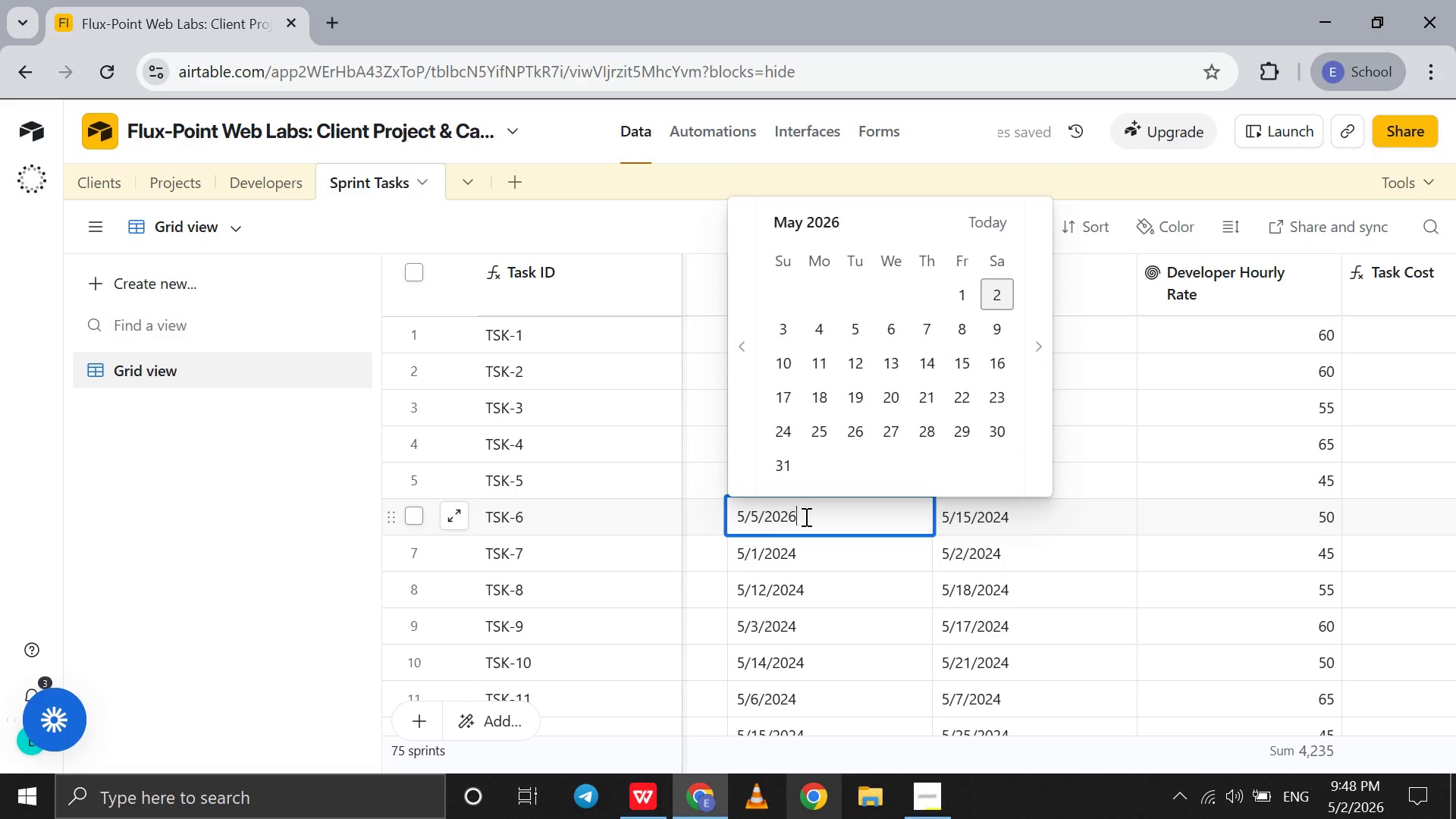 
key(6)
 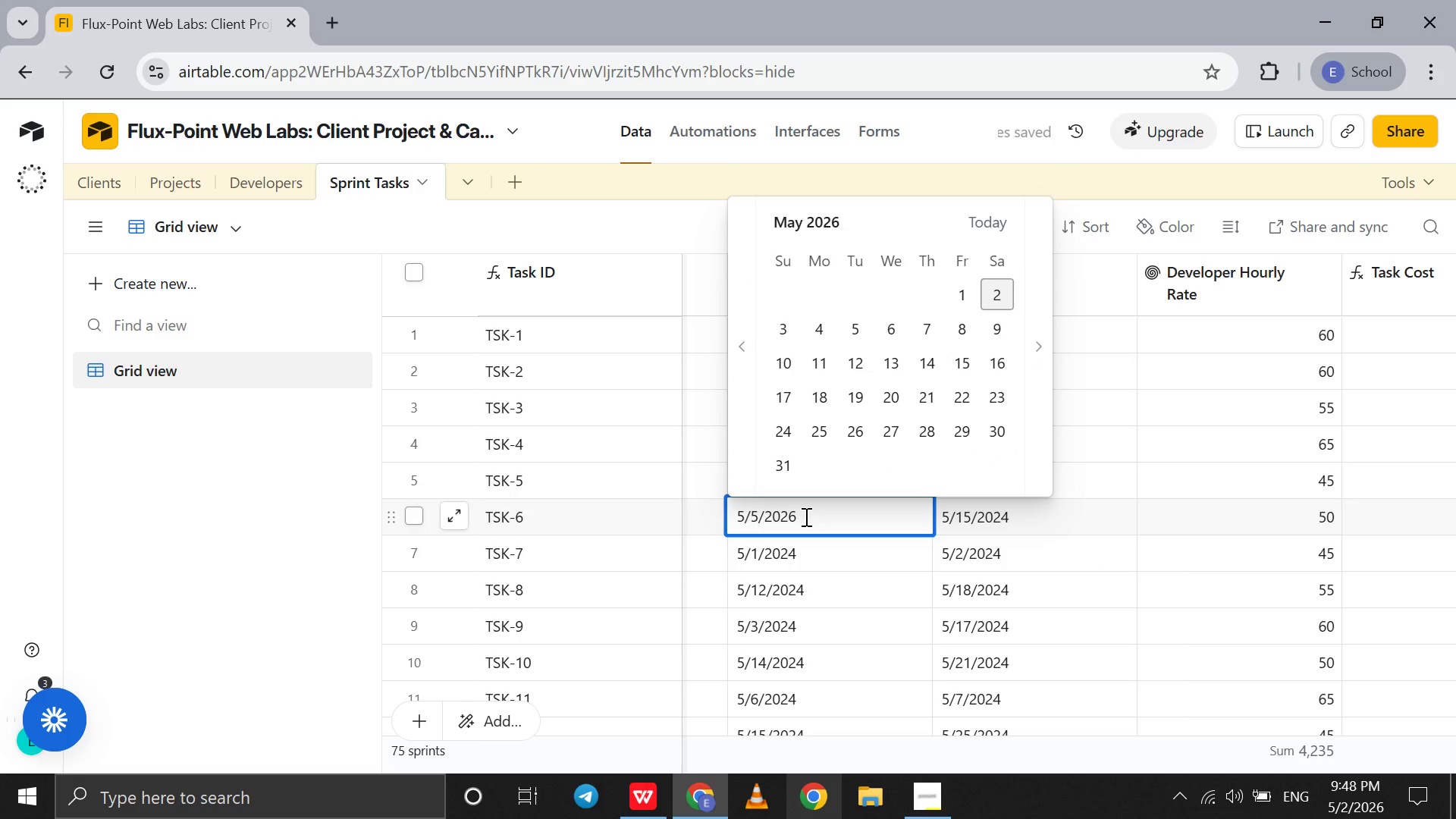 
scroll: coordinate [805, 516], scroll_direction: down, amount: 2.0
 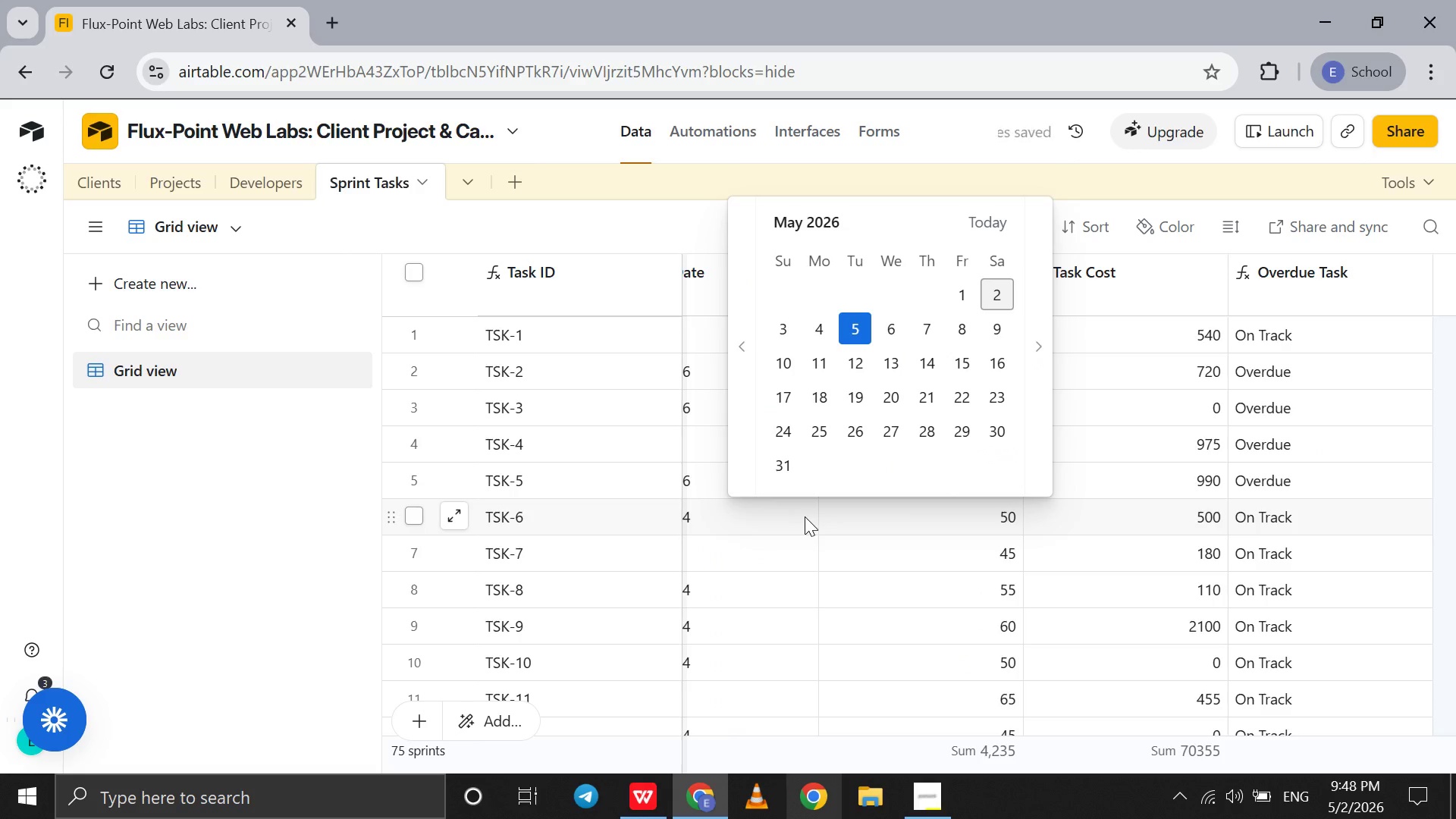 
scroll: coordinate [805, 516], scroll_direction: up, amount: 2.0
 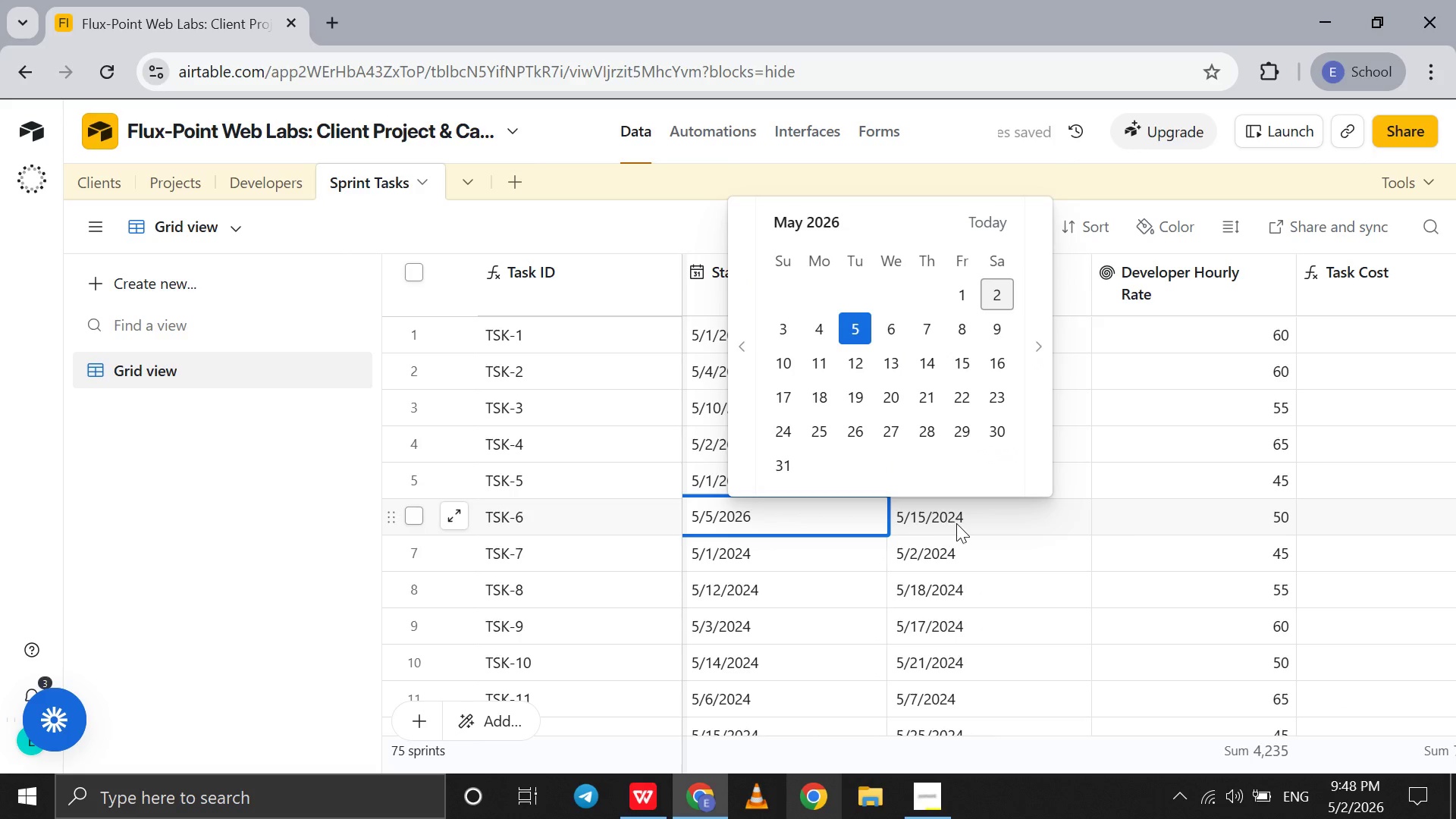 
left_click([966, 522])
 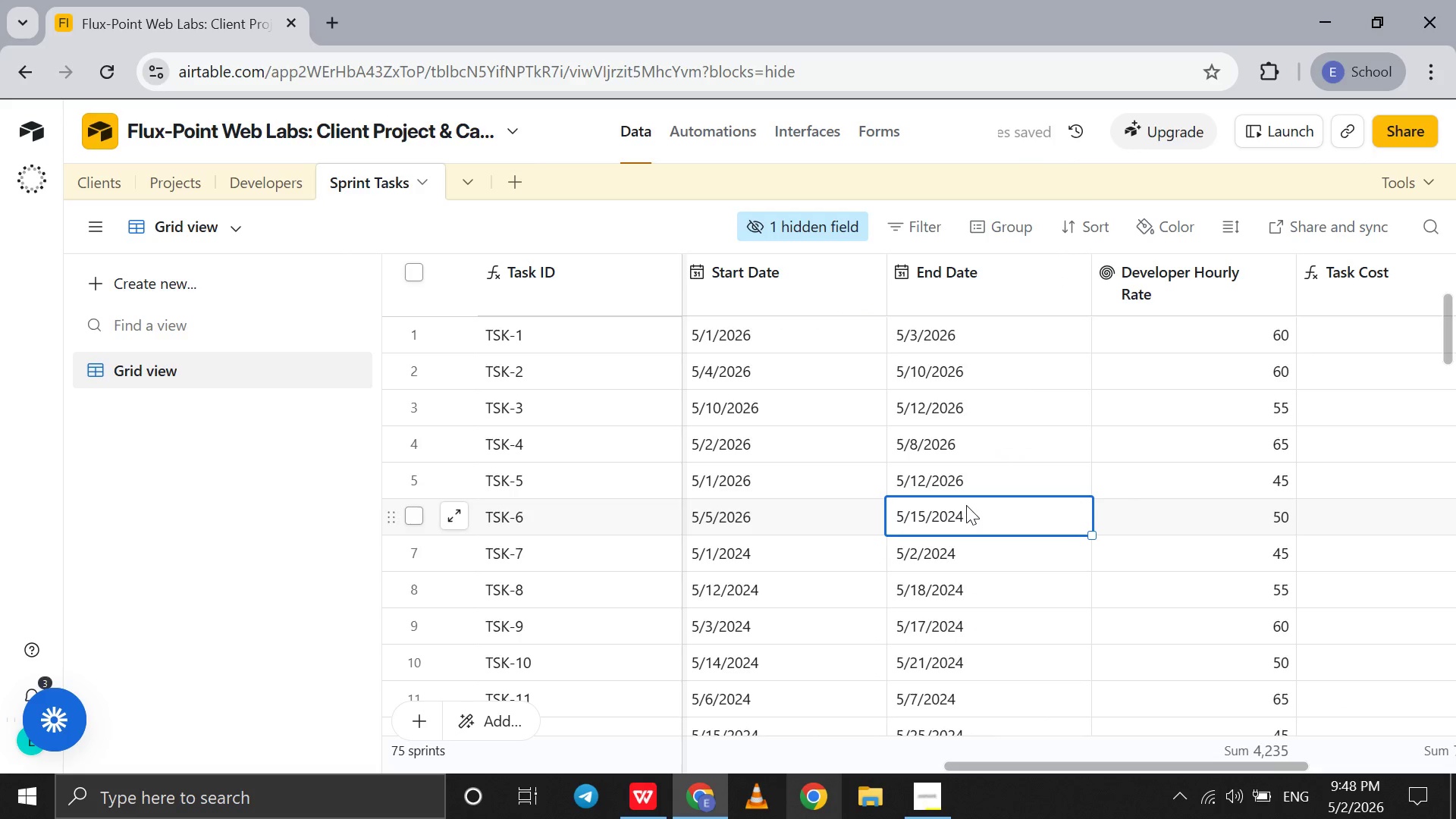 
left_click([966, 505])
 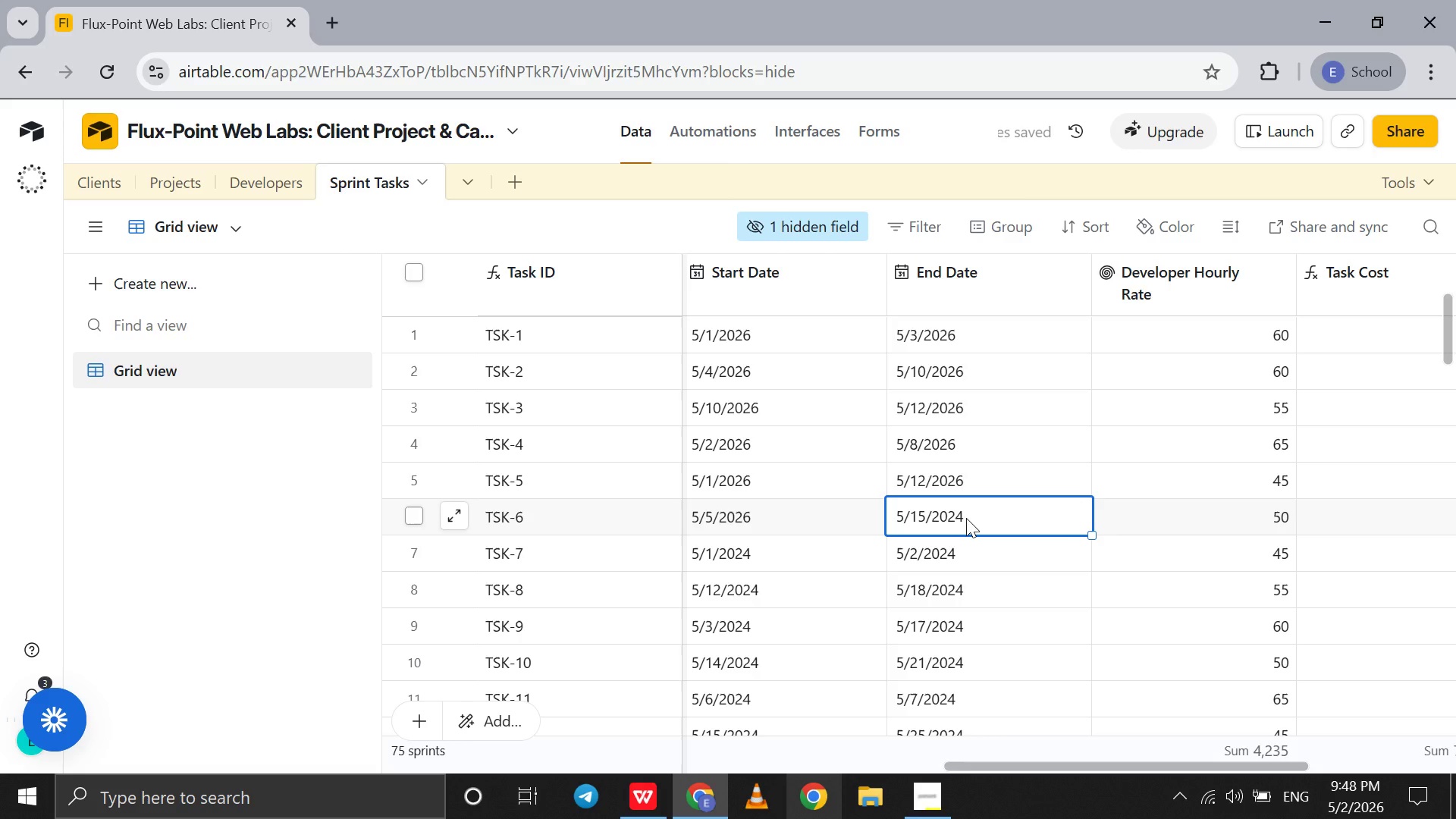 
double_click([966, 518])
 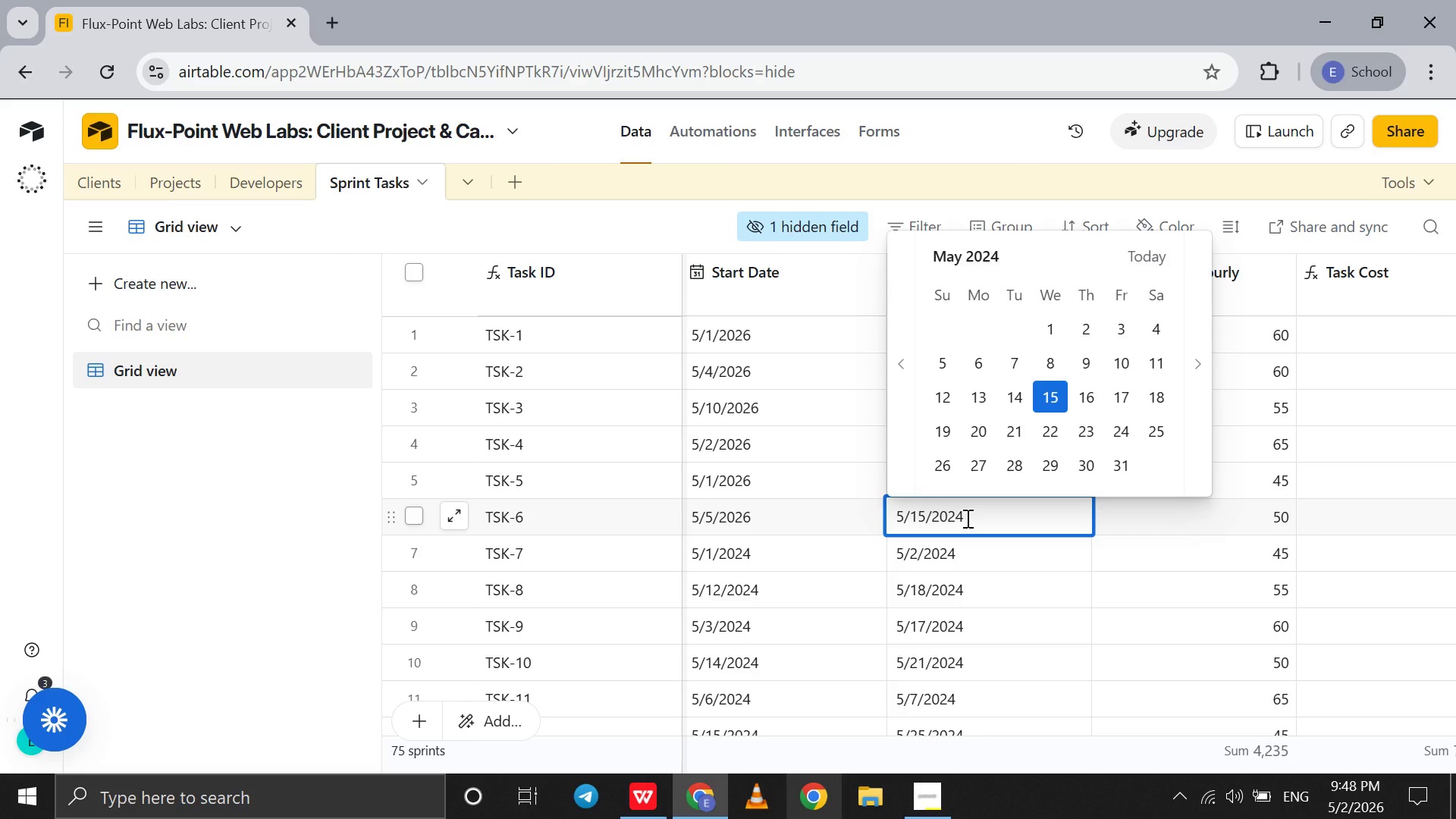 
key(Backspace)
 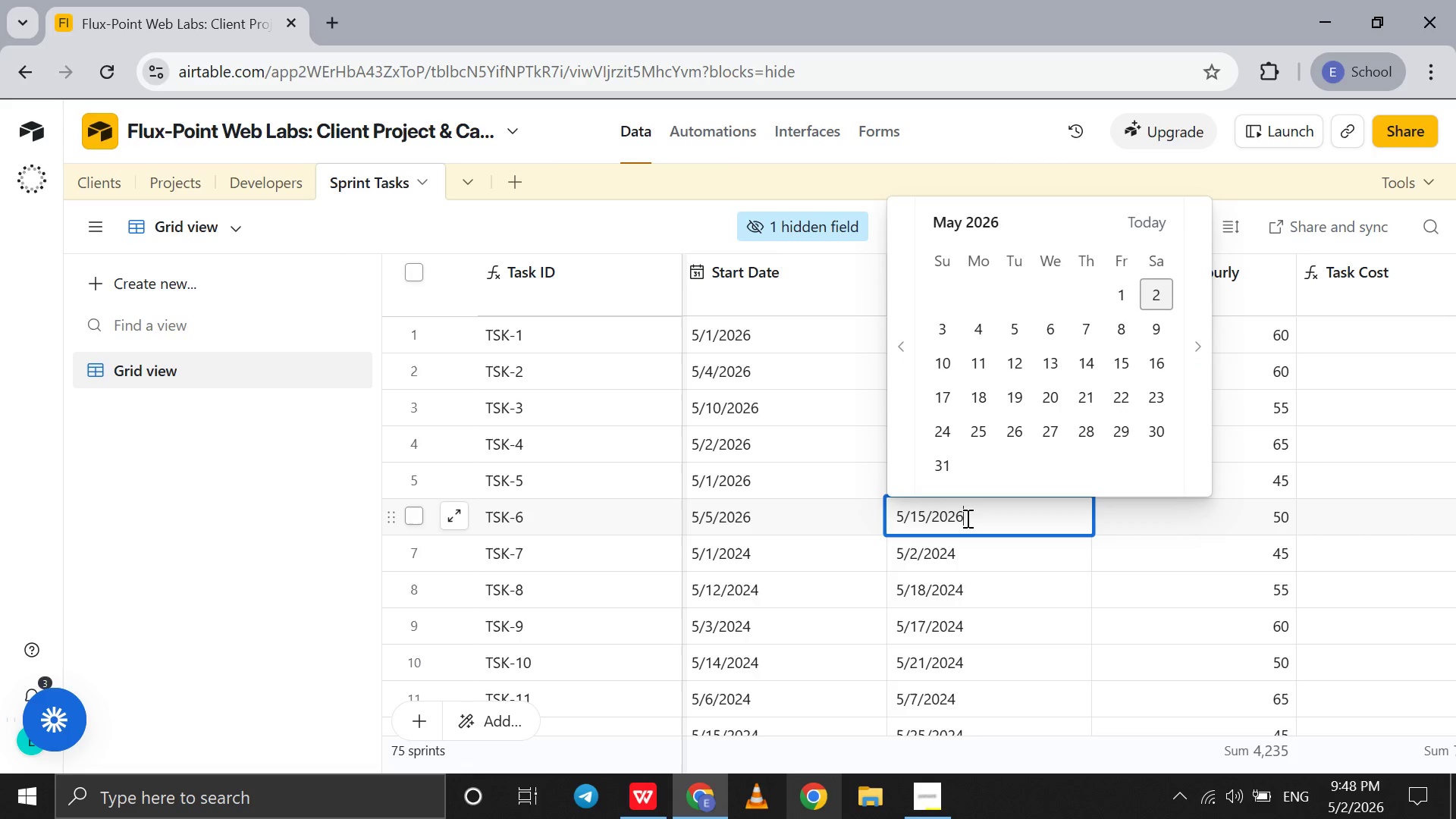 
key(6)
 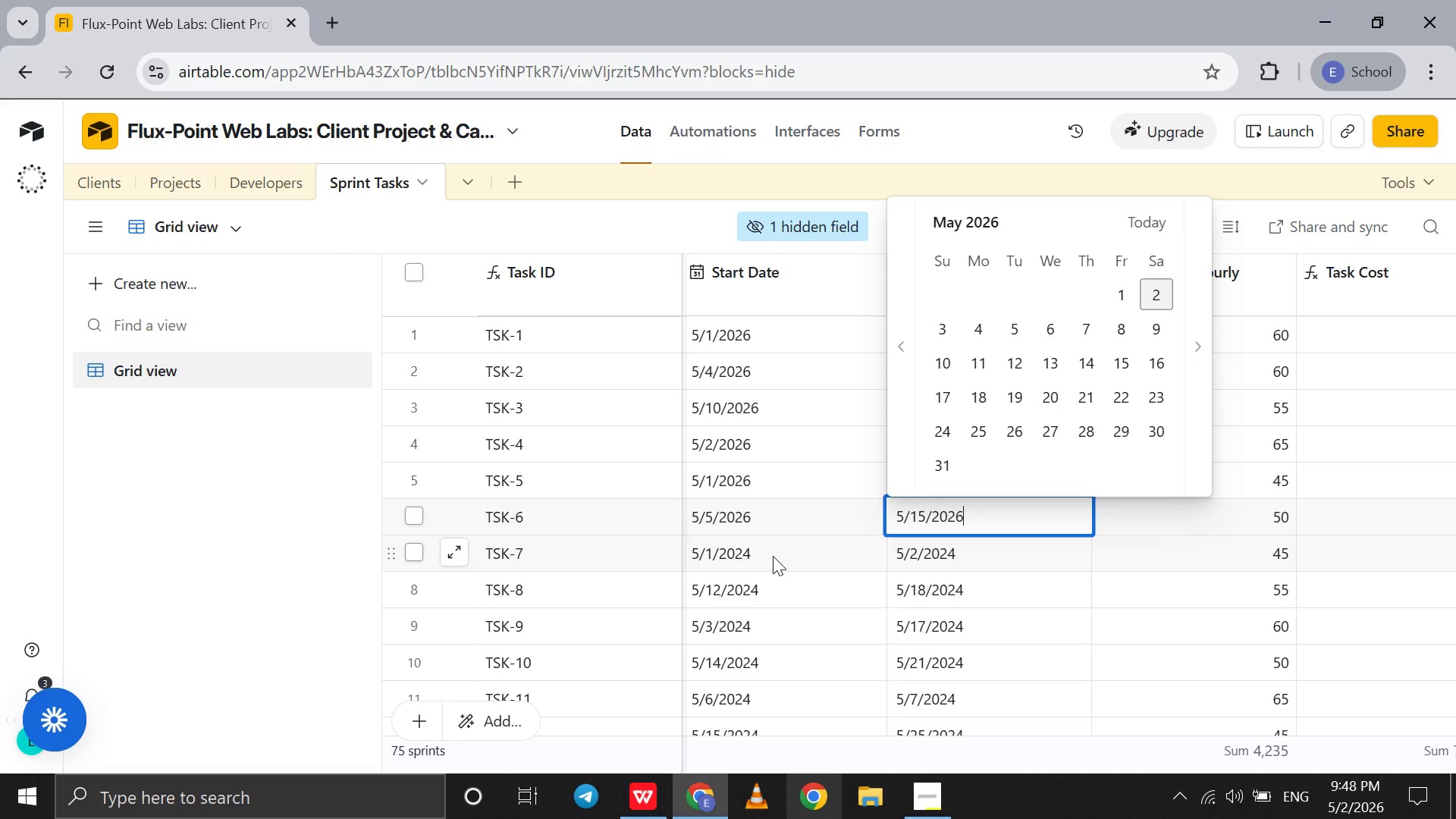 
left_click([773, 556])
 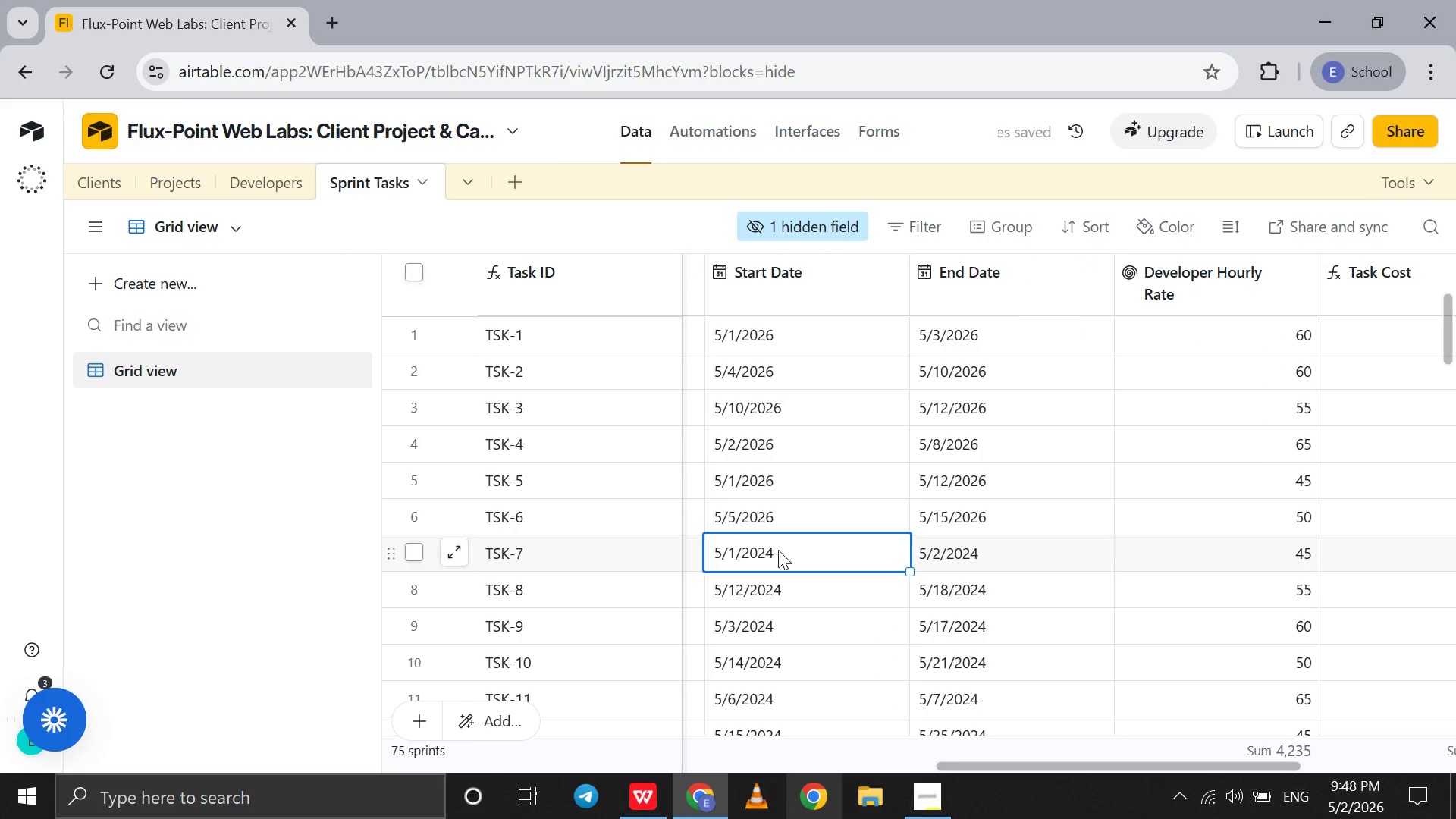 
left_click([778, 550])
 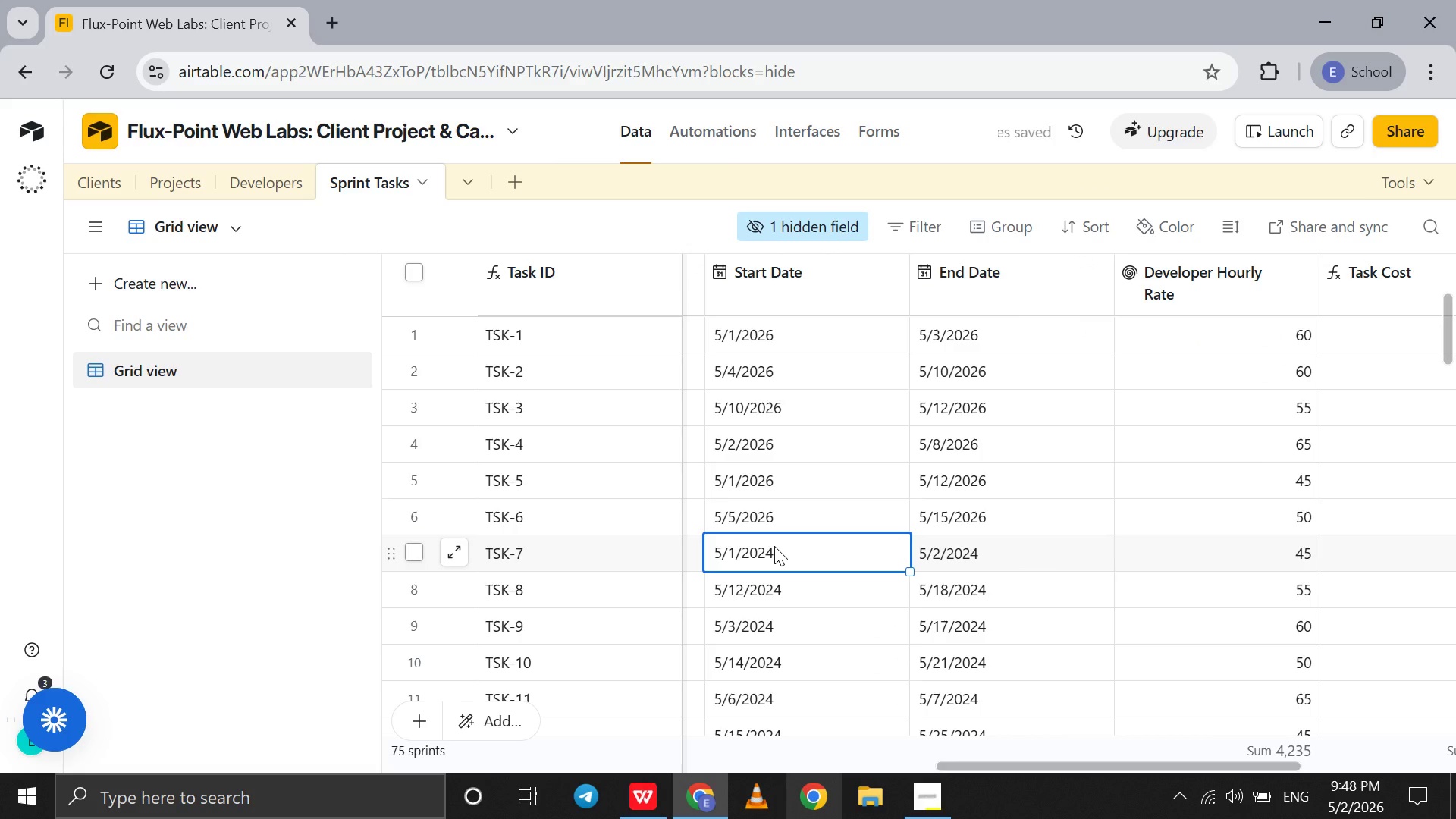 
left_click([774, 546])
 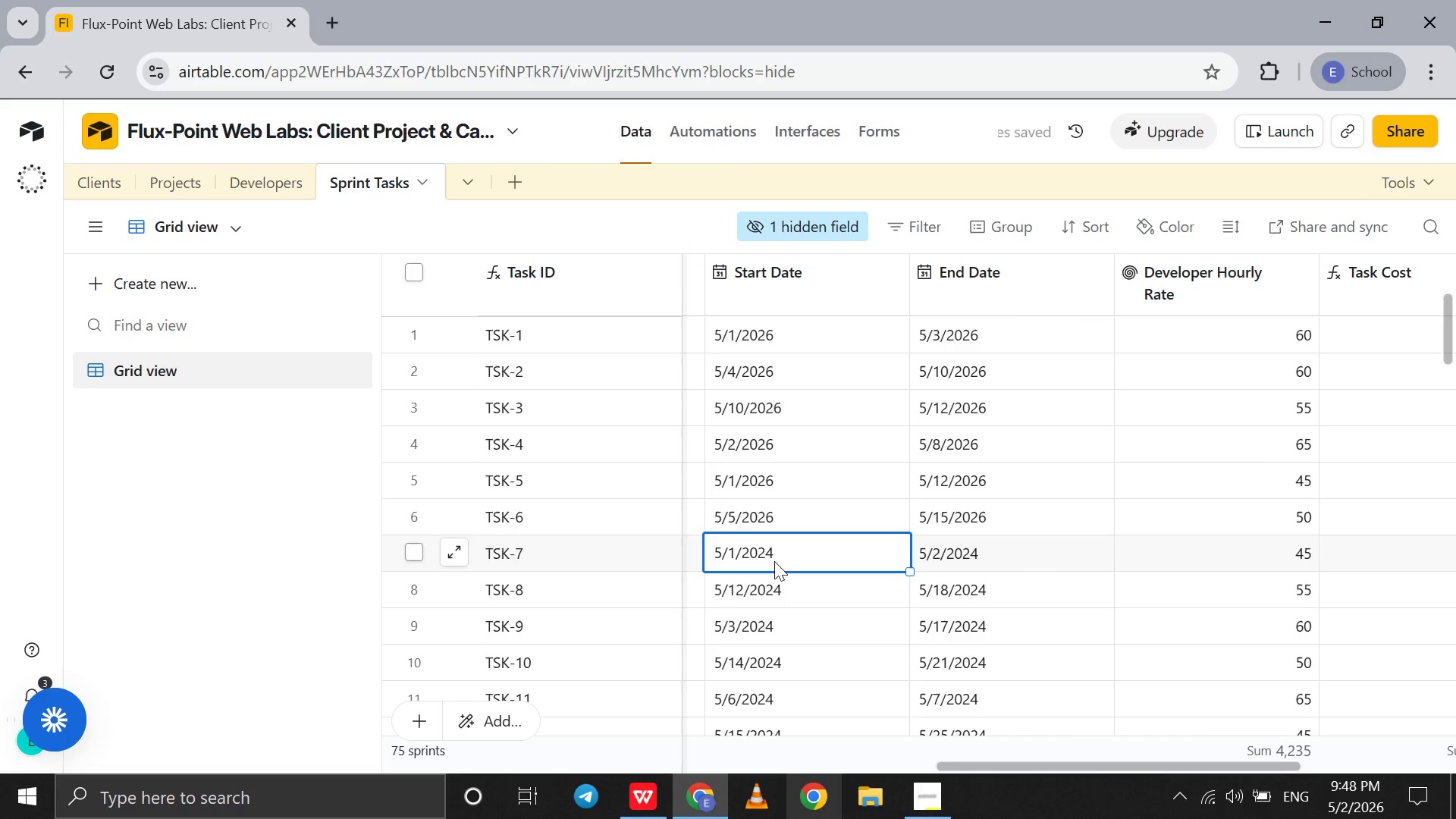 
double_click([774, 561])
 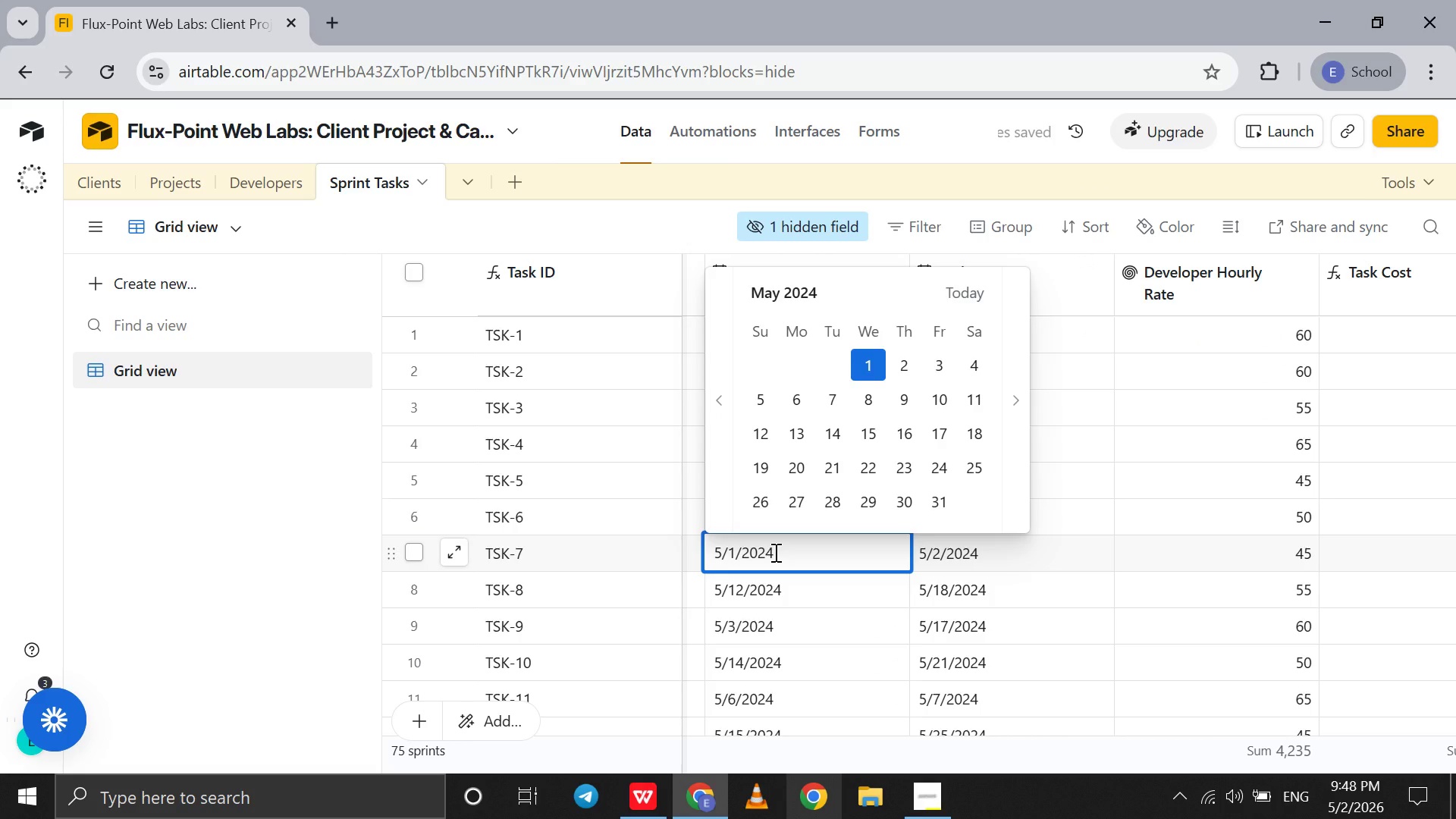 
key(Backspace)
 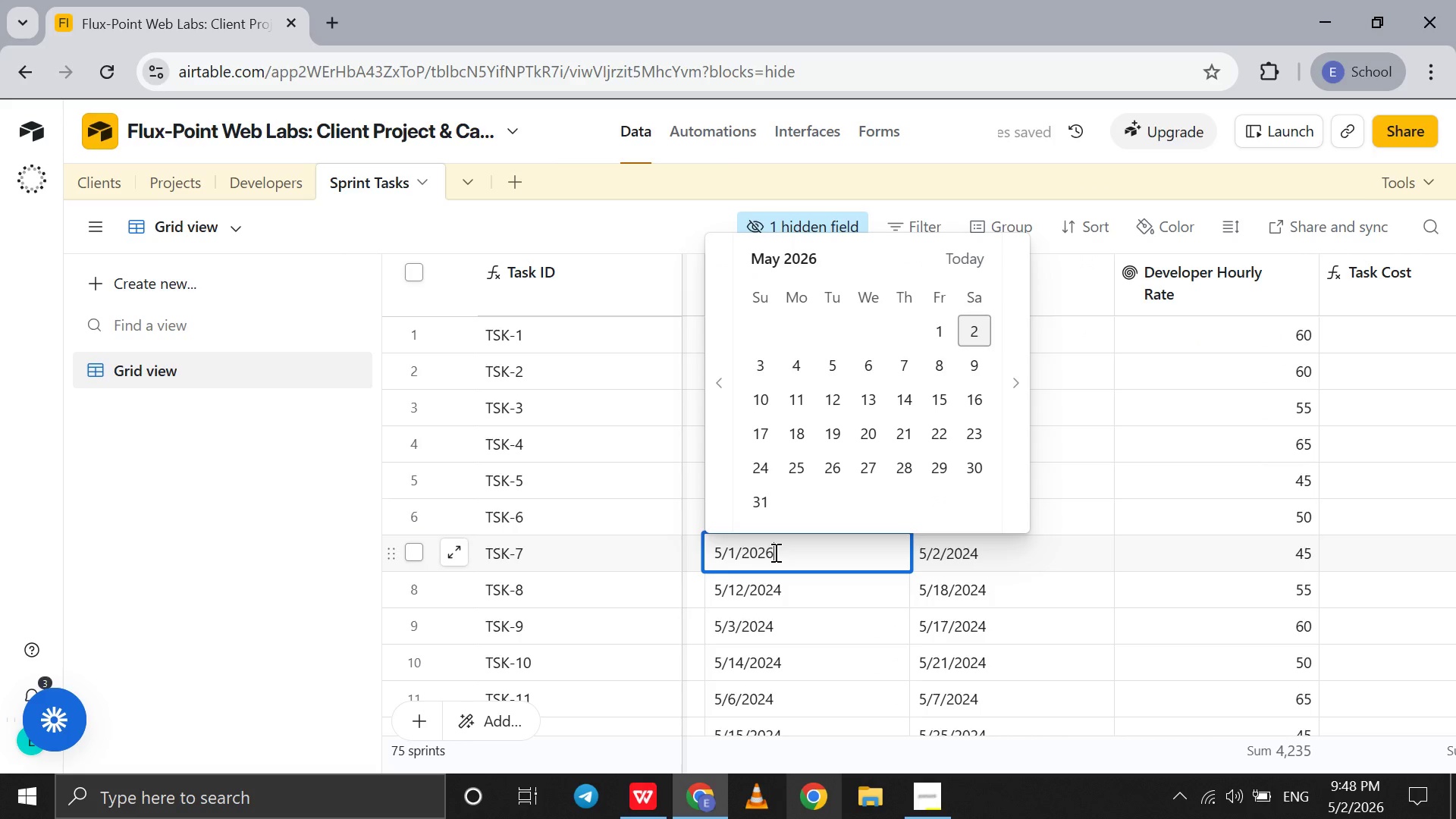 
key(6)
 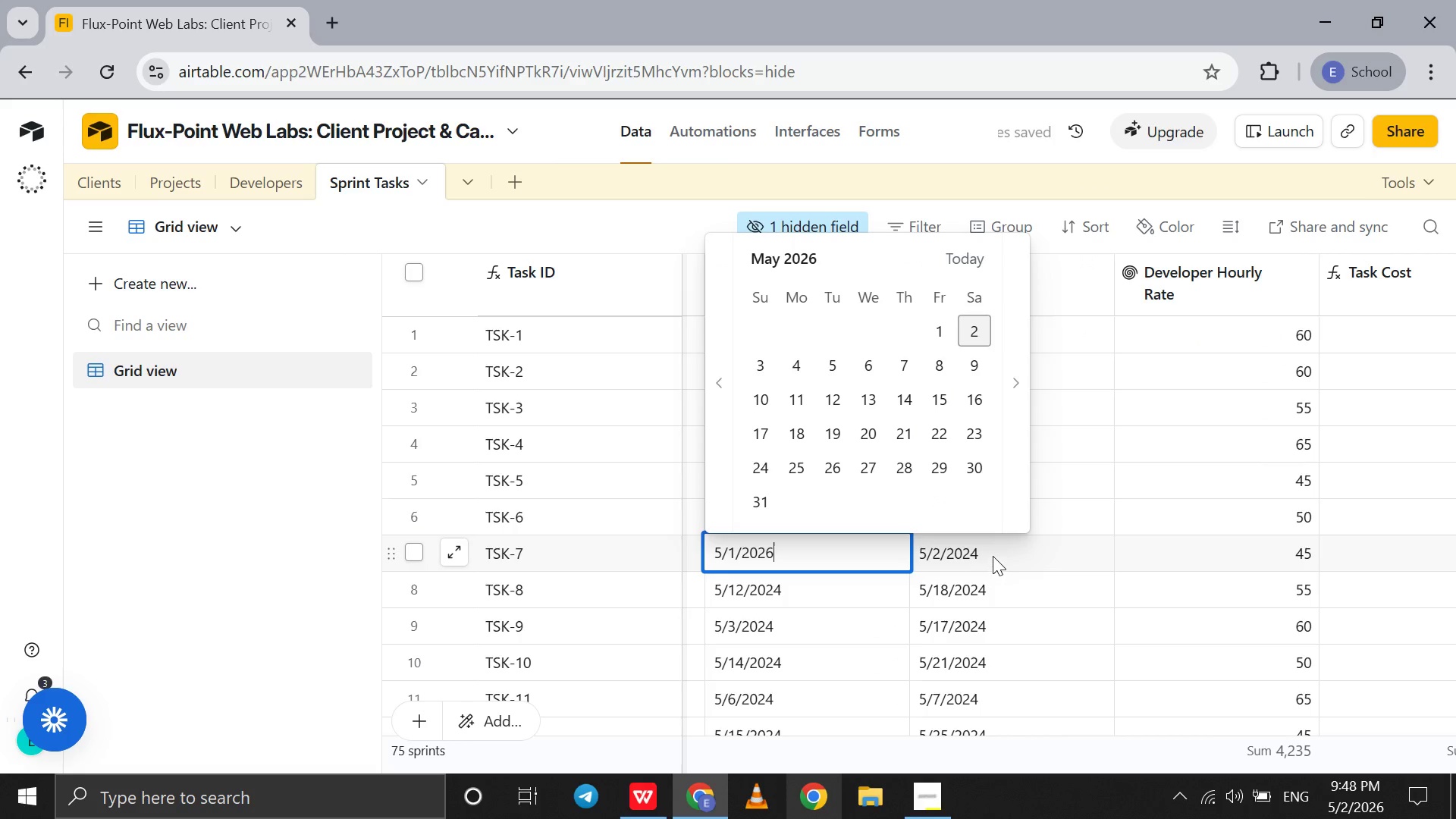 
left_click([993, 556])
 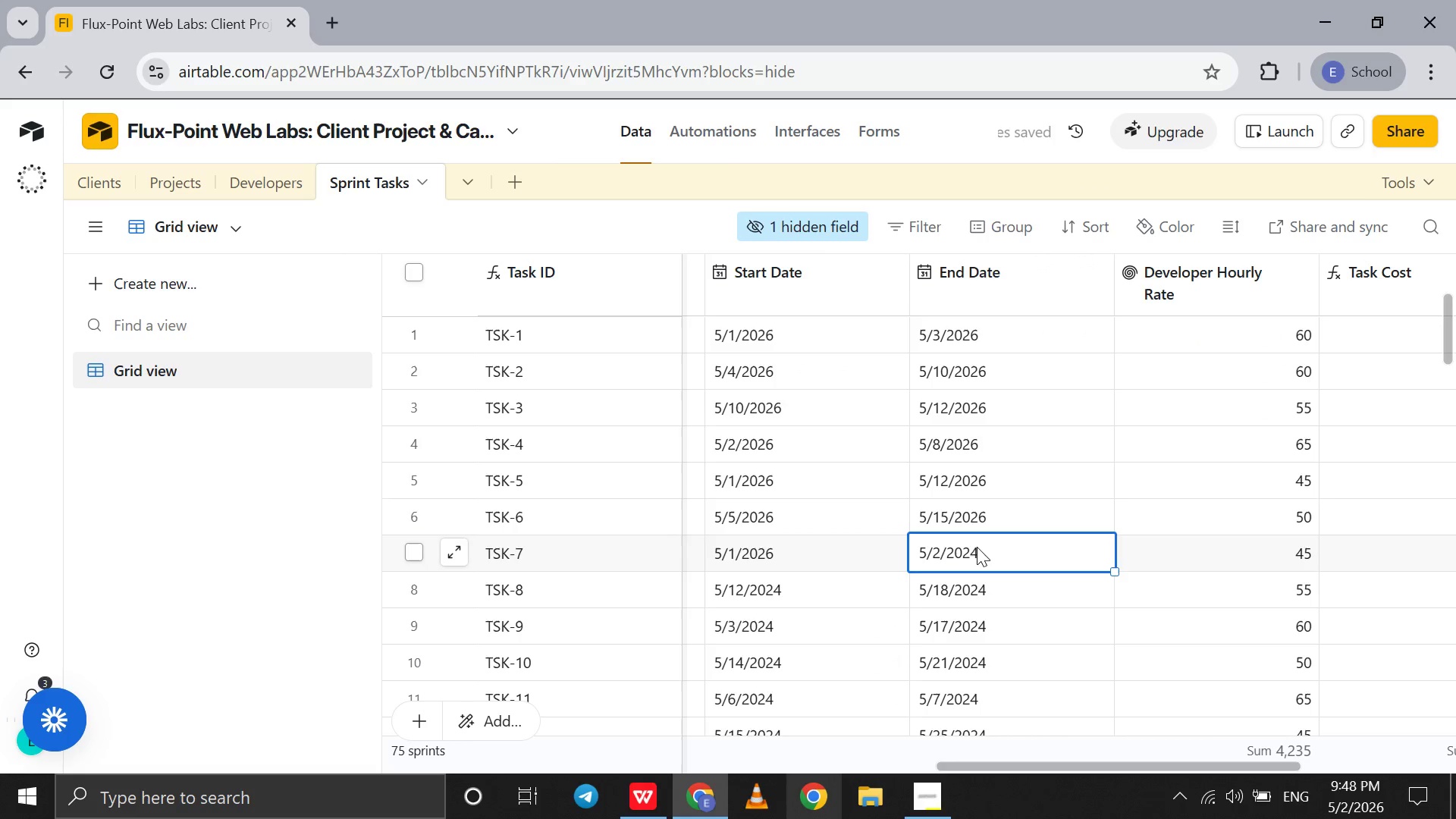 
double_click([977, 547])
 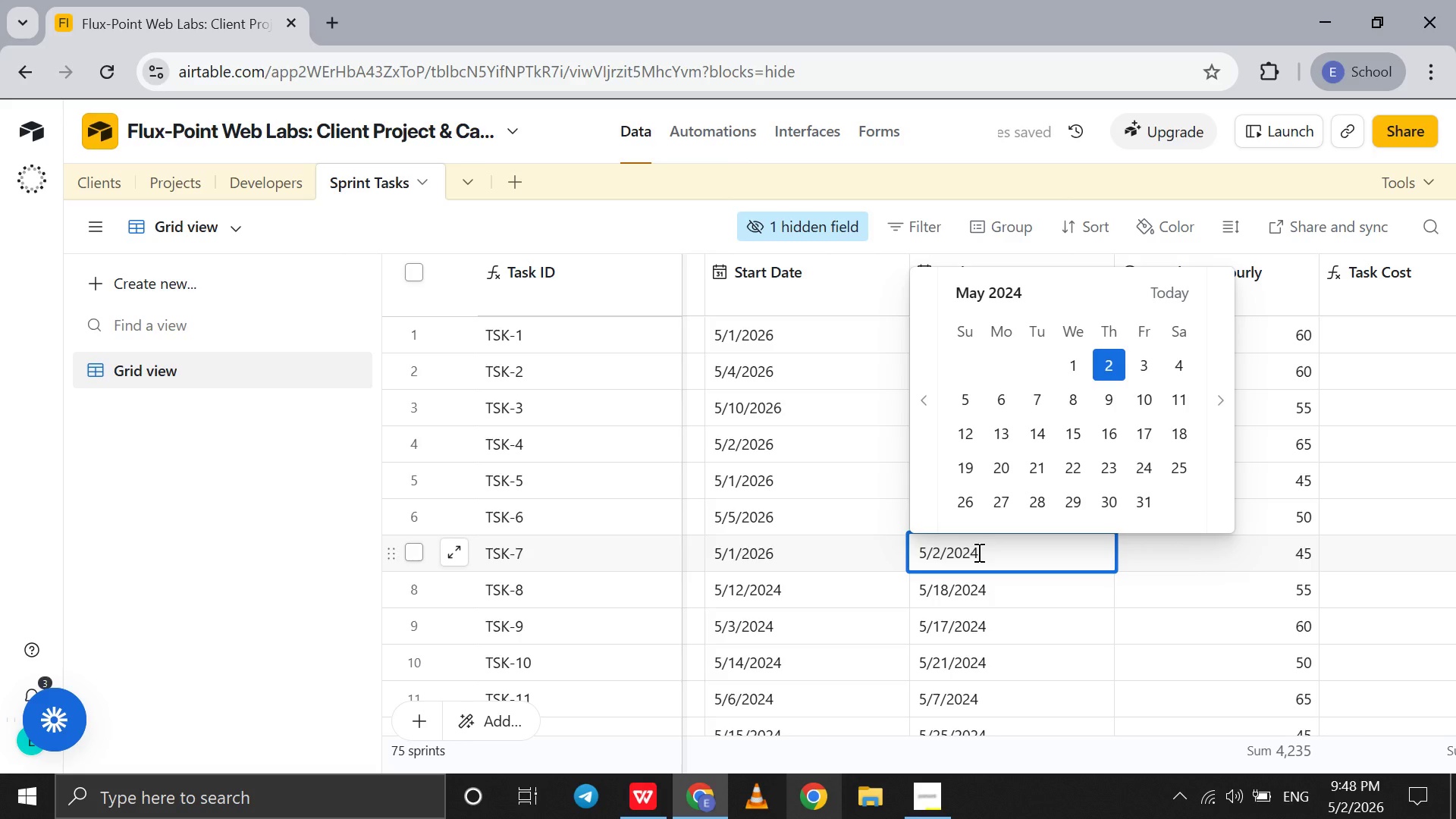 
left_click([977, 552])
 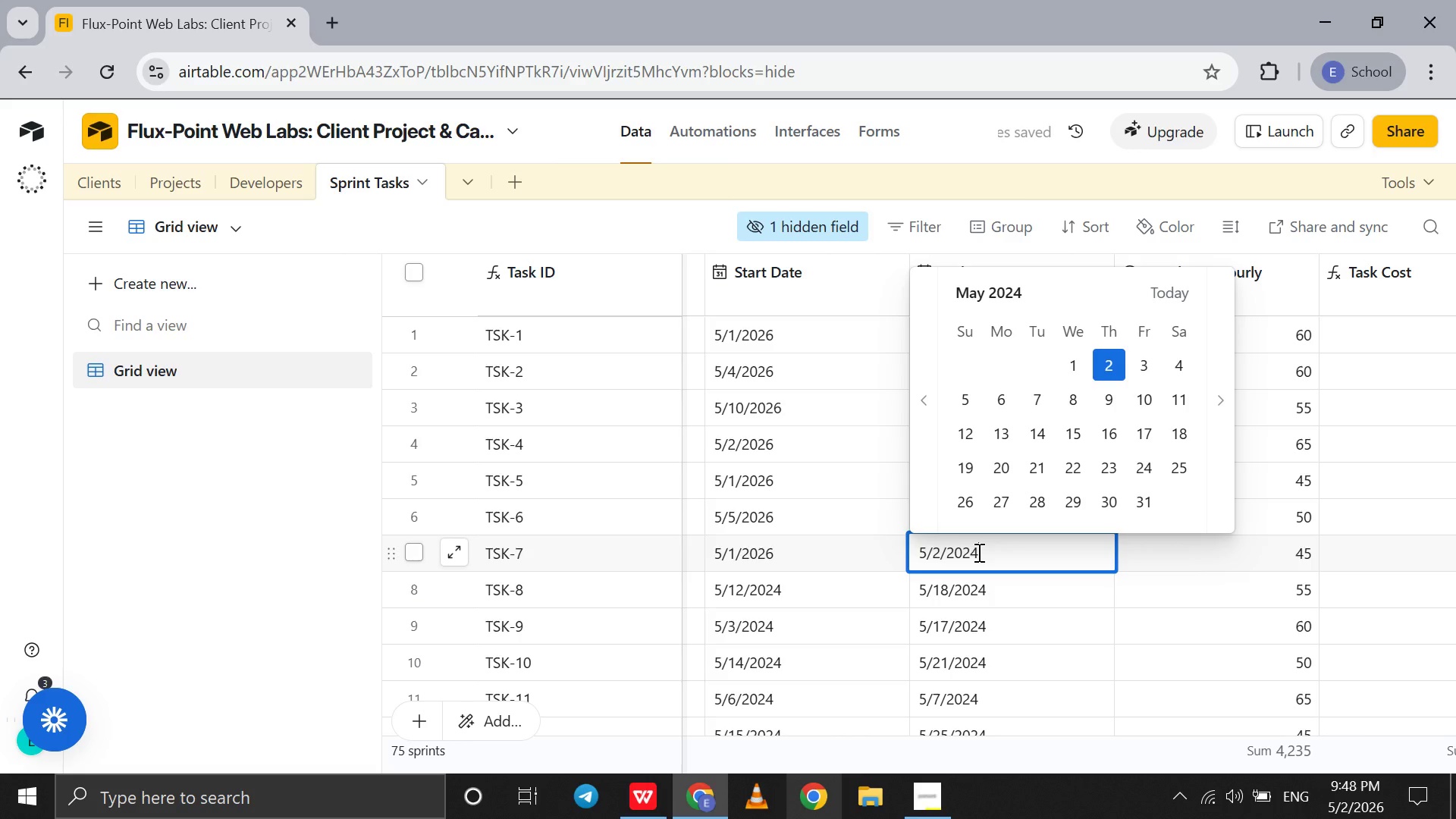 
key(Backspace)
 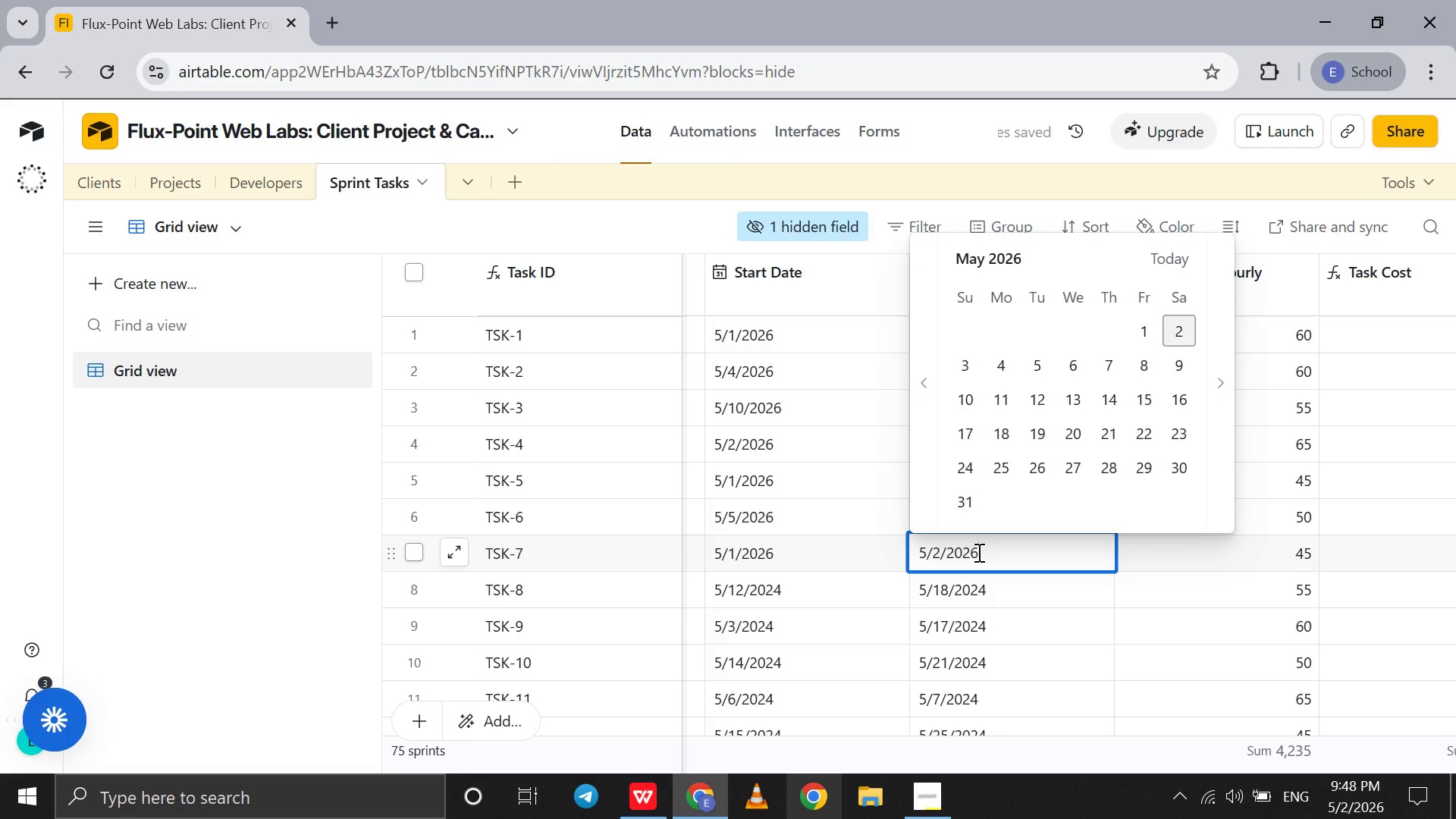 
key(6)
 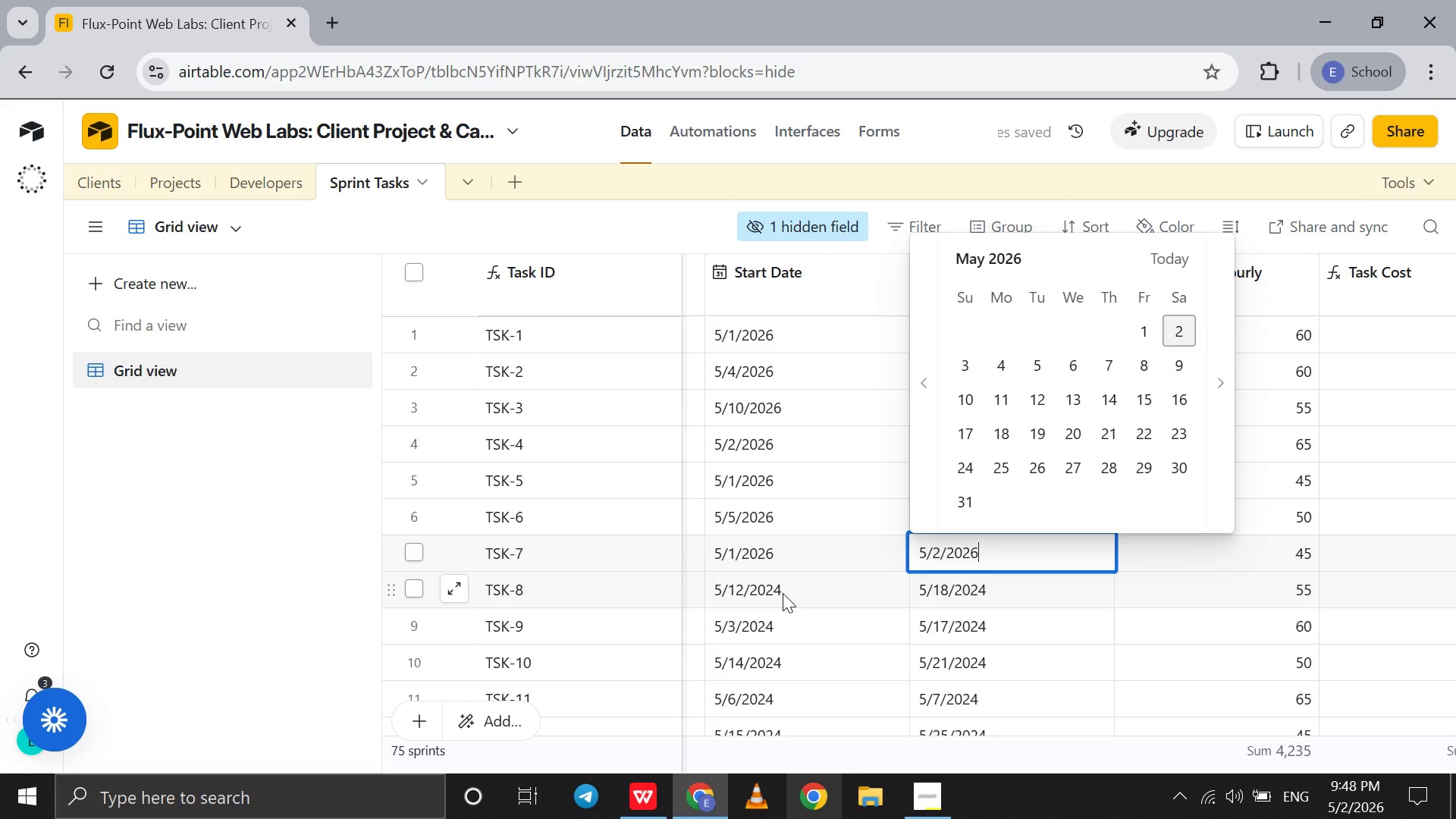 
double_click([783, 593])
 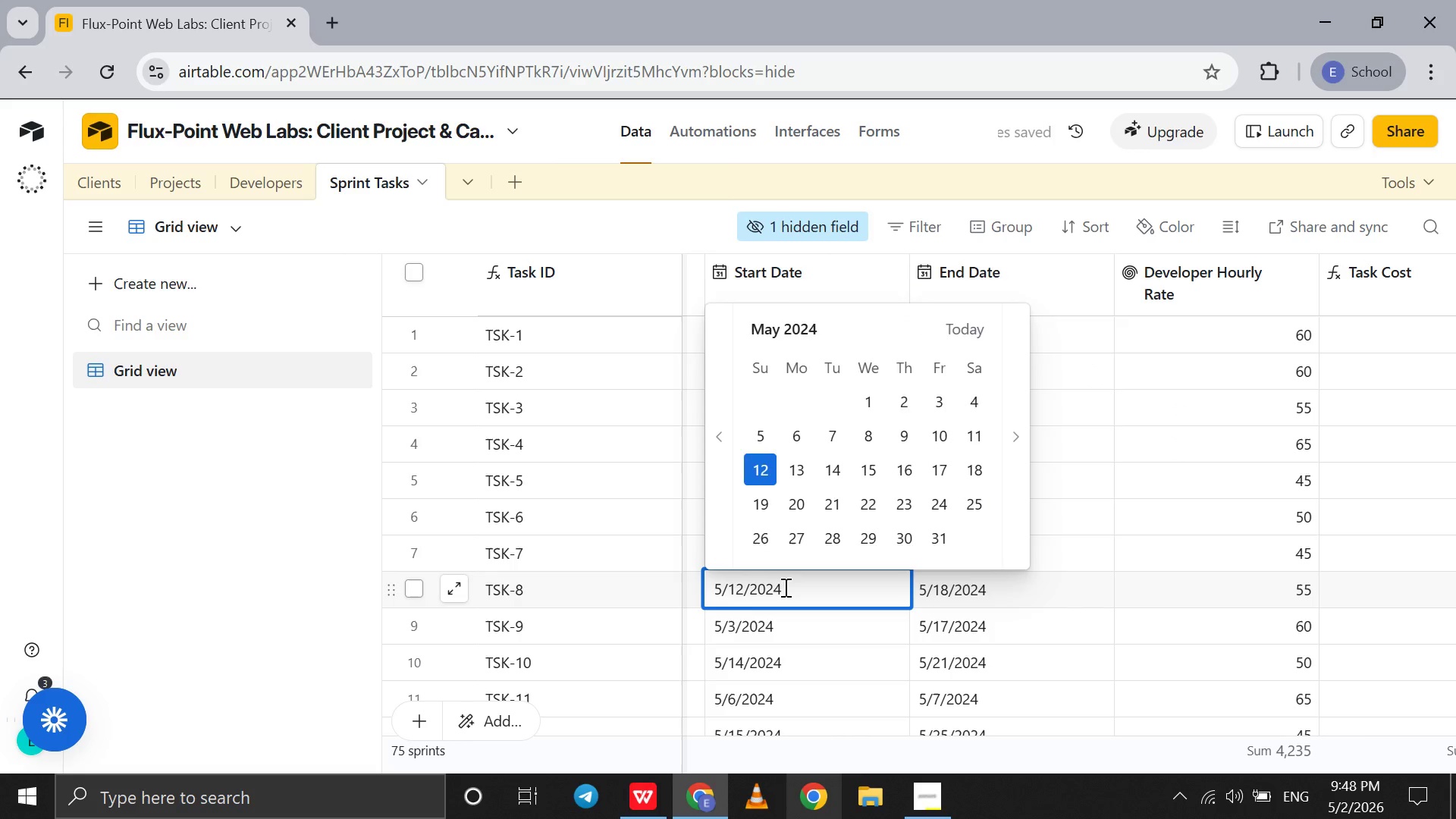 
key(Backspace)
 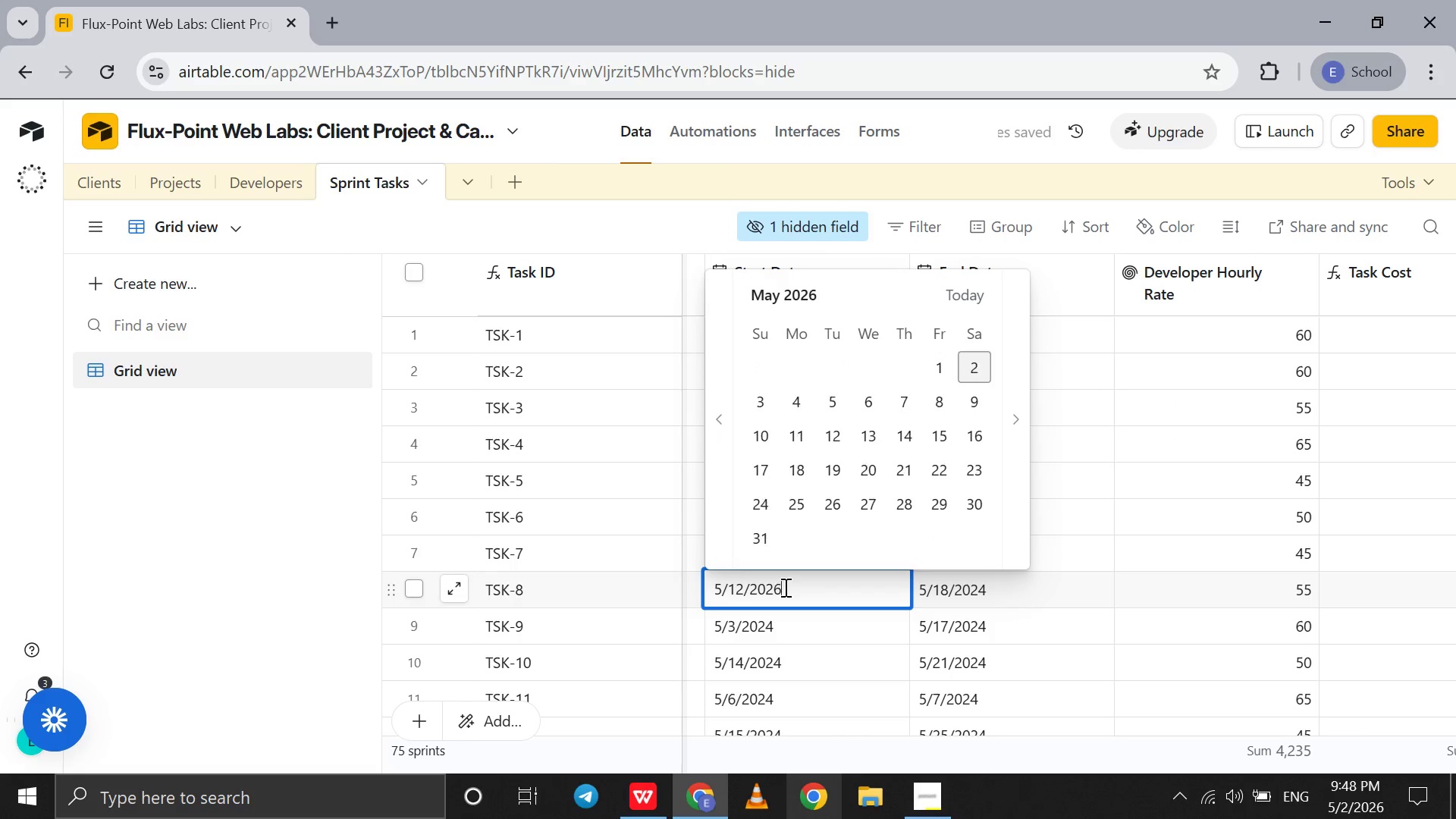 
key(6)
 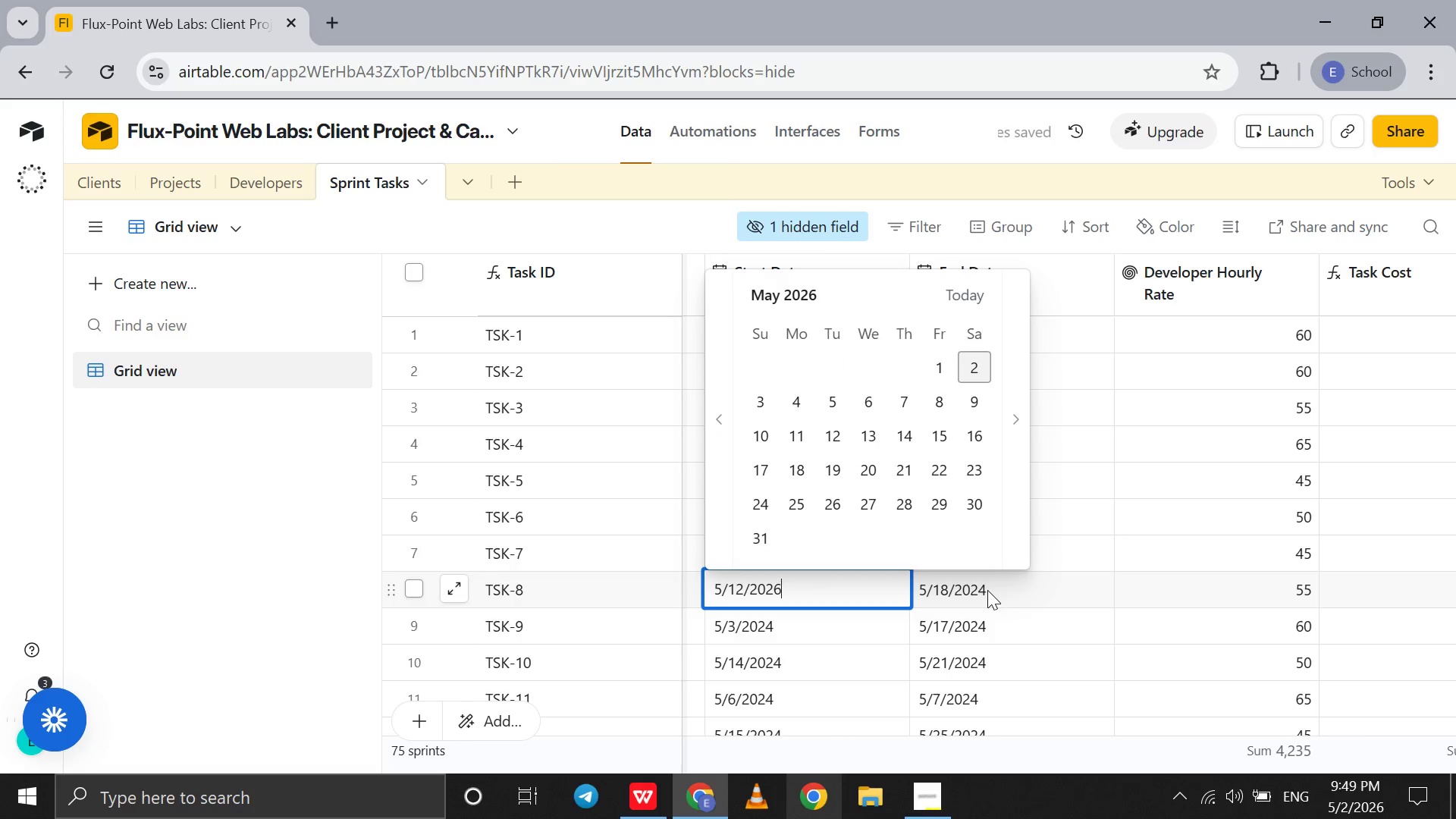 
left_click([987, 590])
 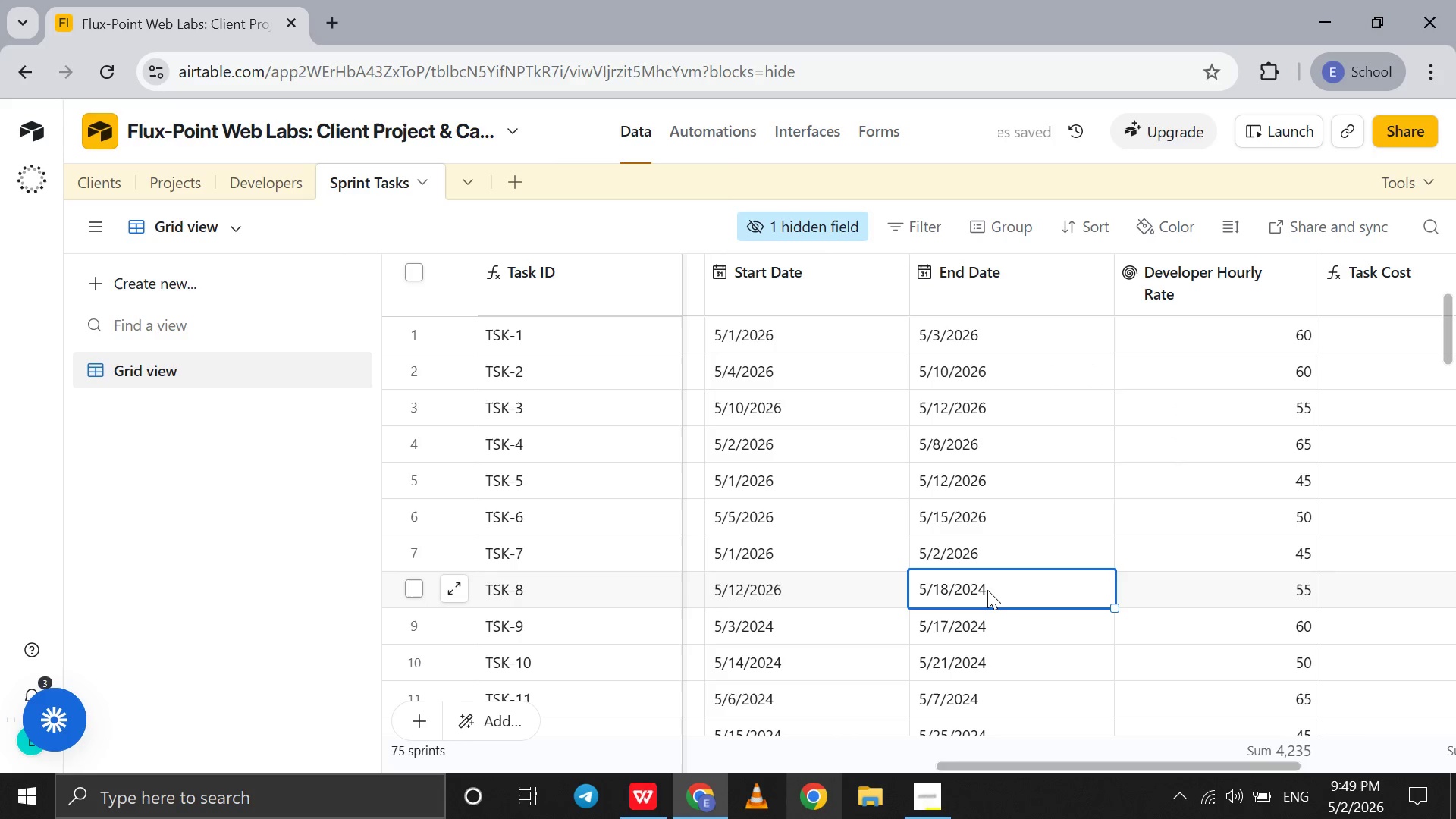 
double_click([987, 590])
 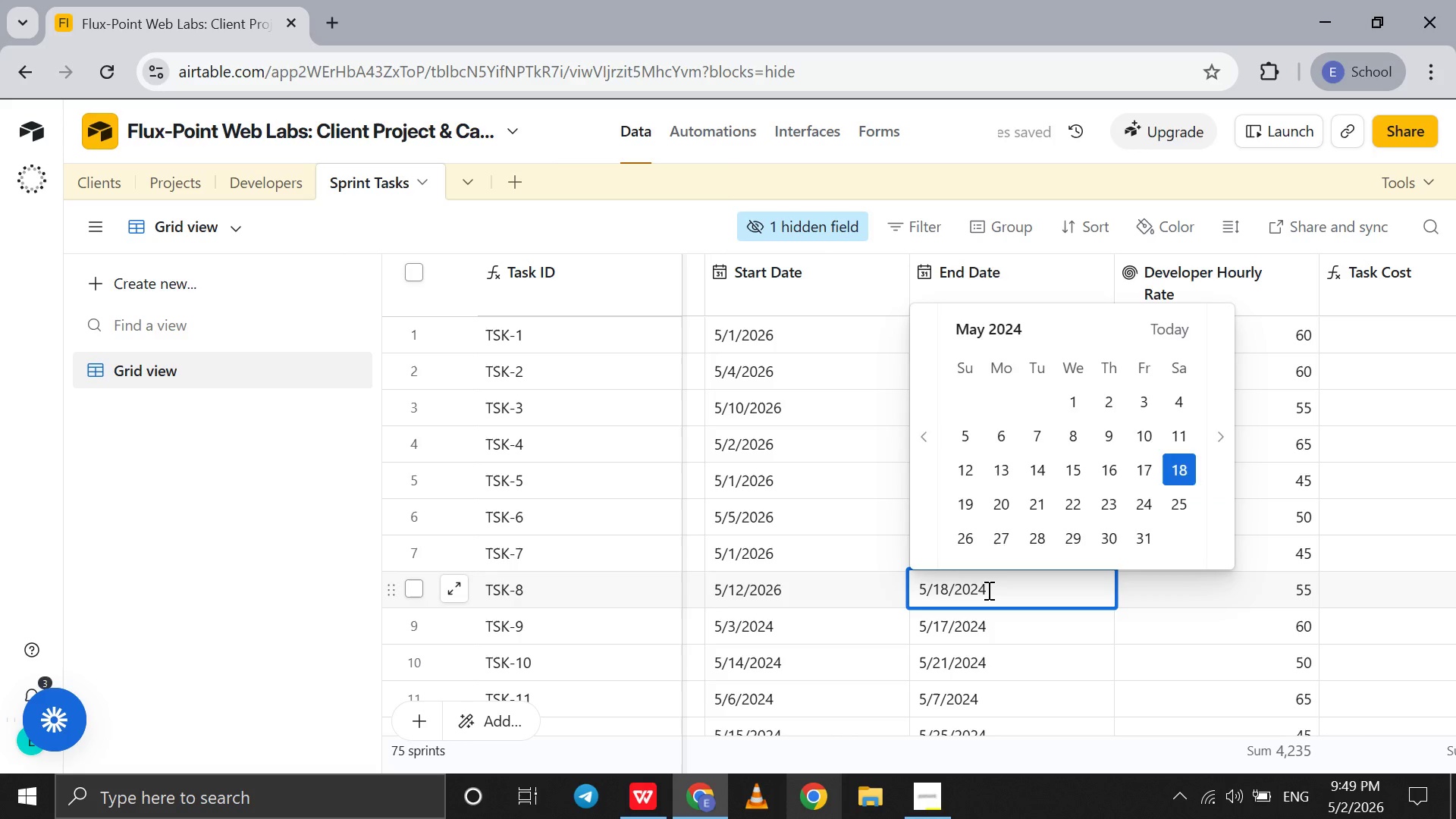 
key(Backspace)
 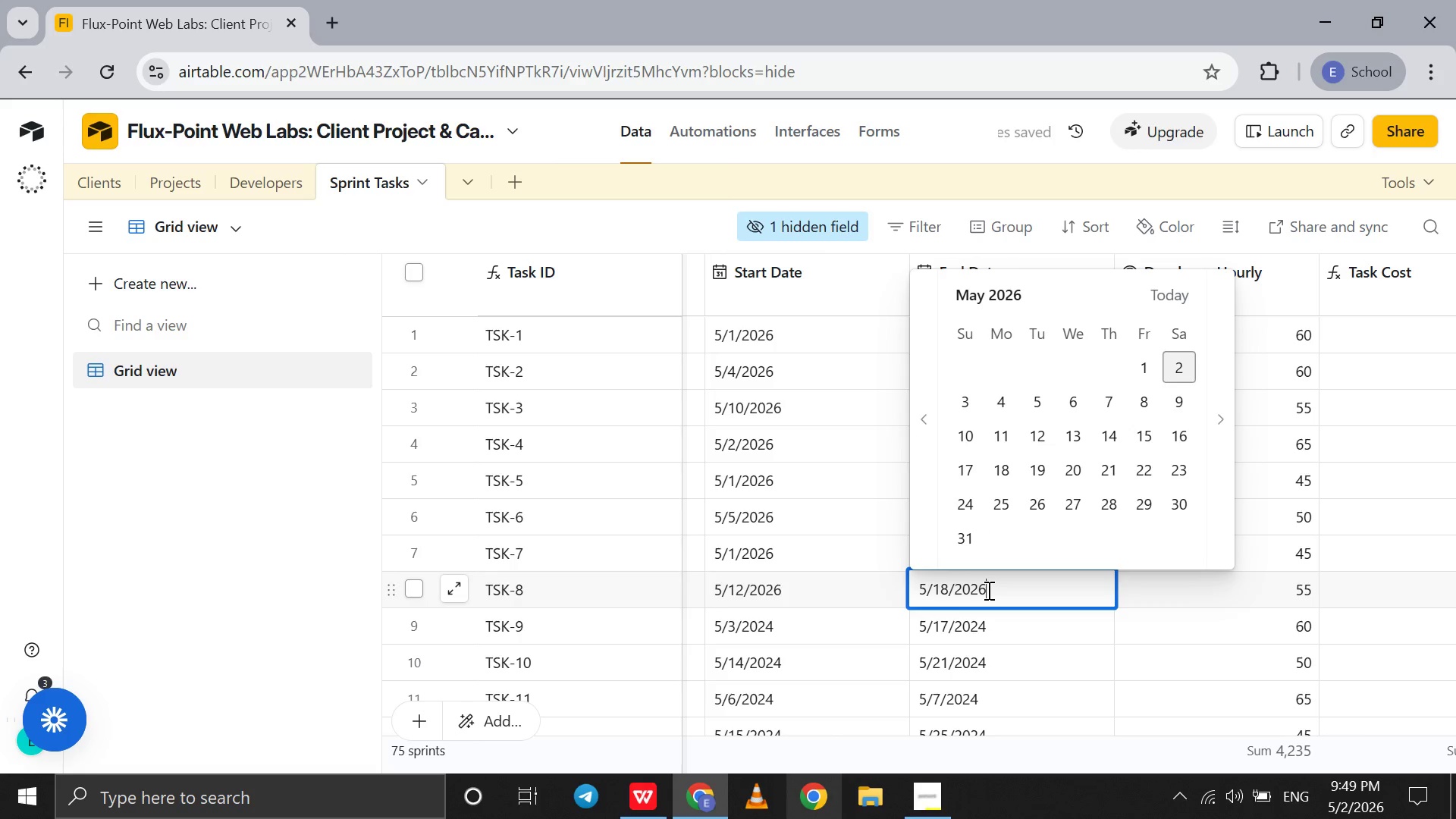 
key(6)
 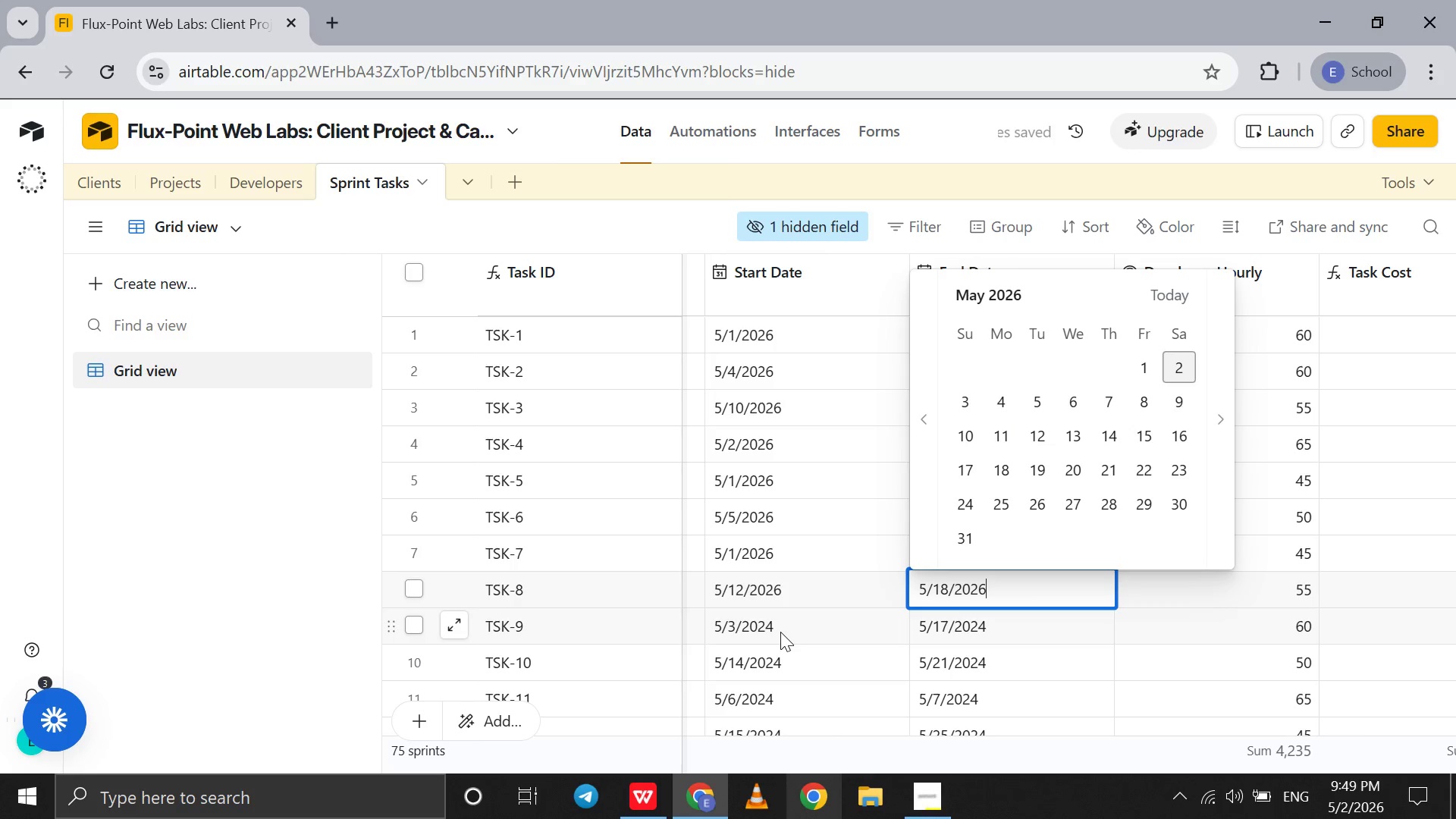 
left_click([780, 632])
 